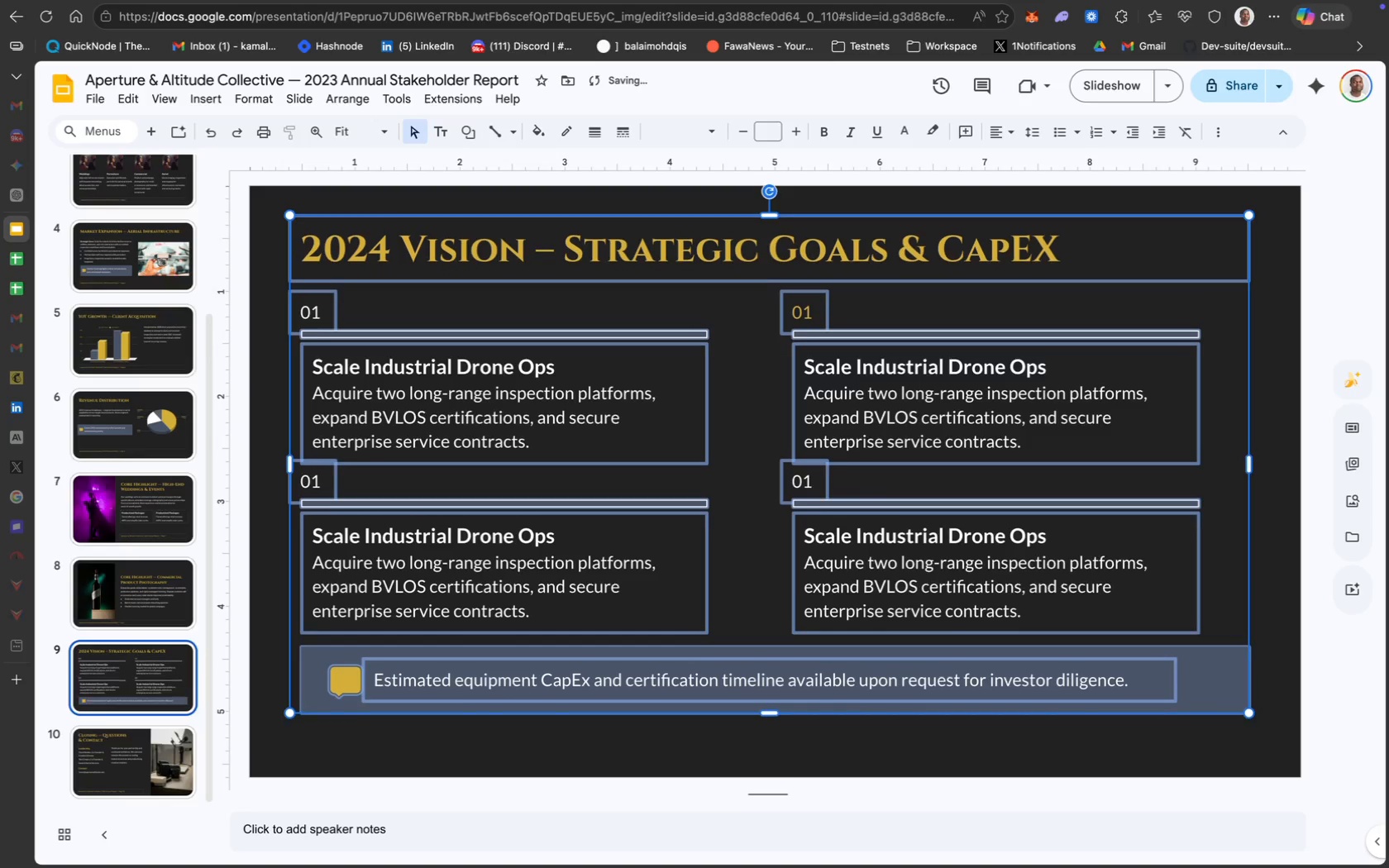 
key(ArrowUp)
 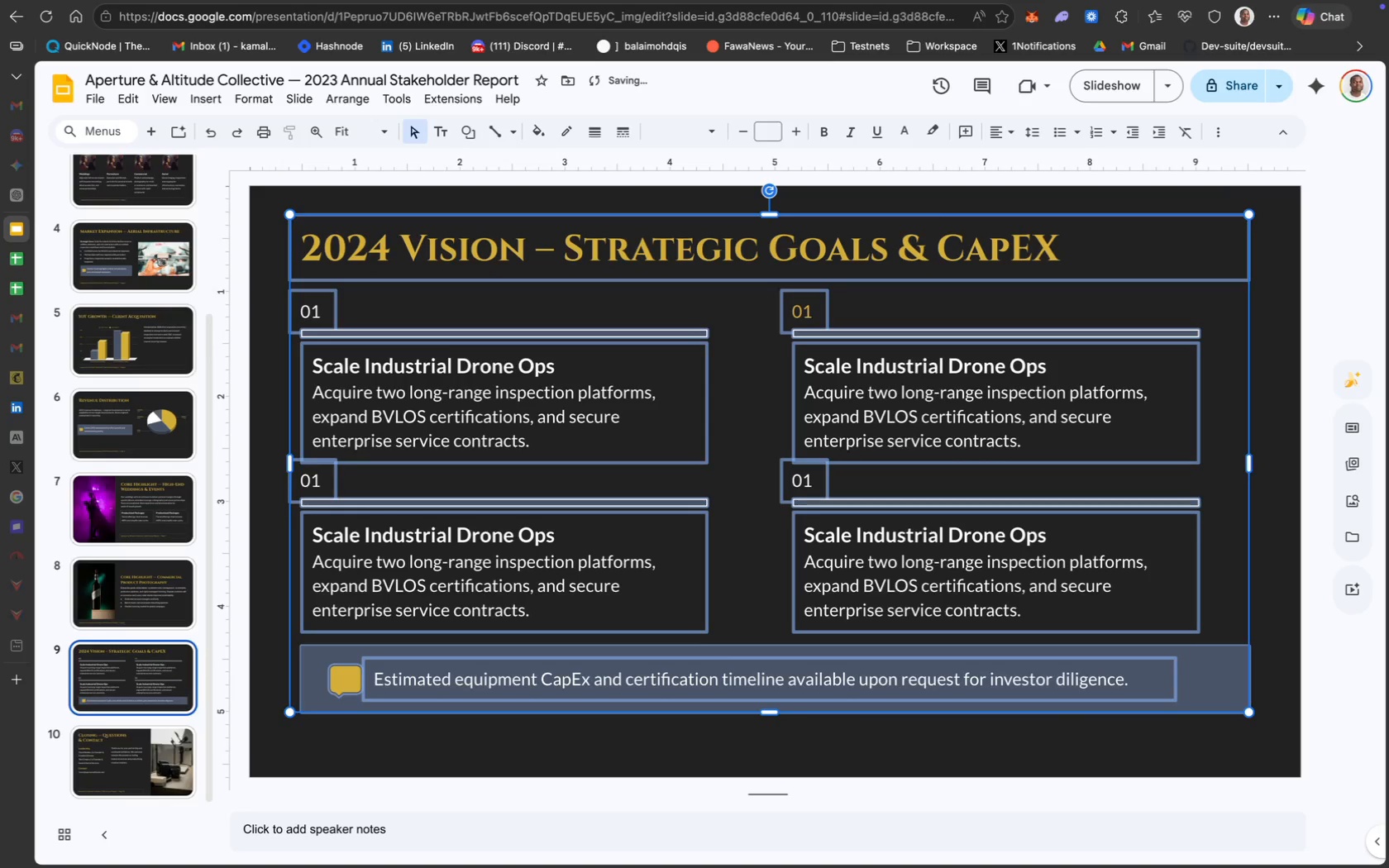 
key(ArrowUp)
 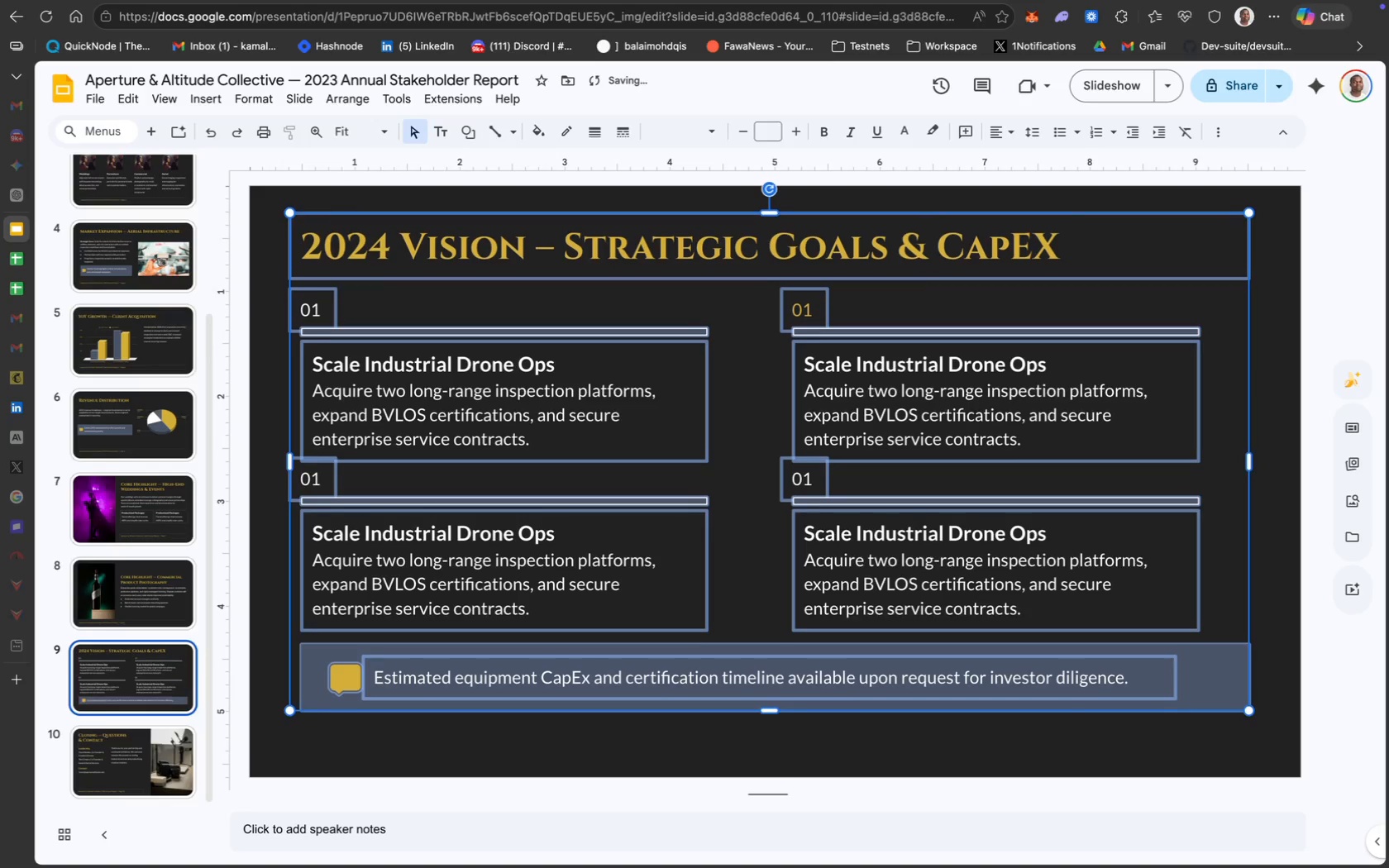 
key(ArrowUp)
 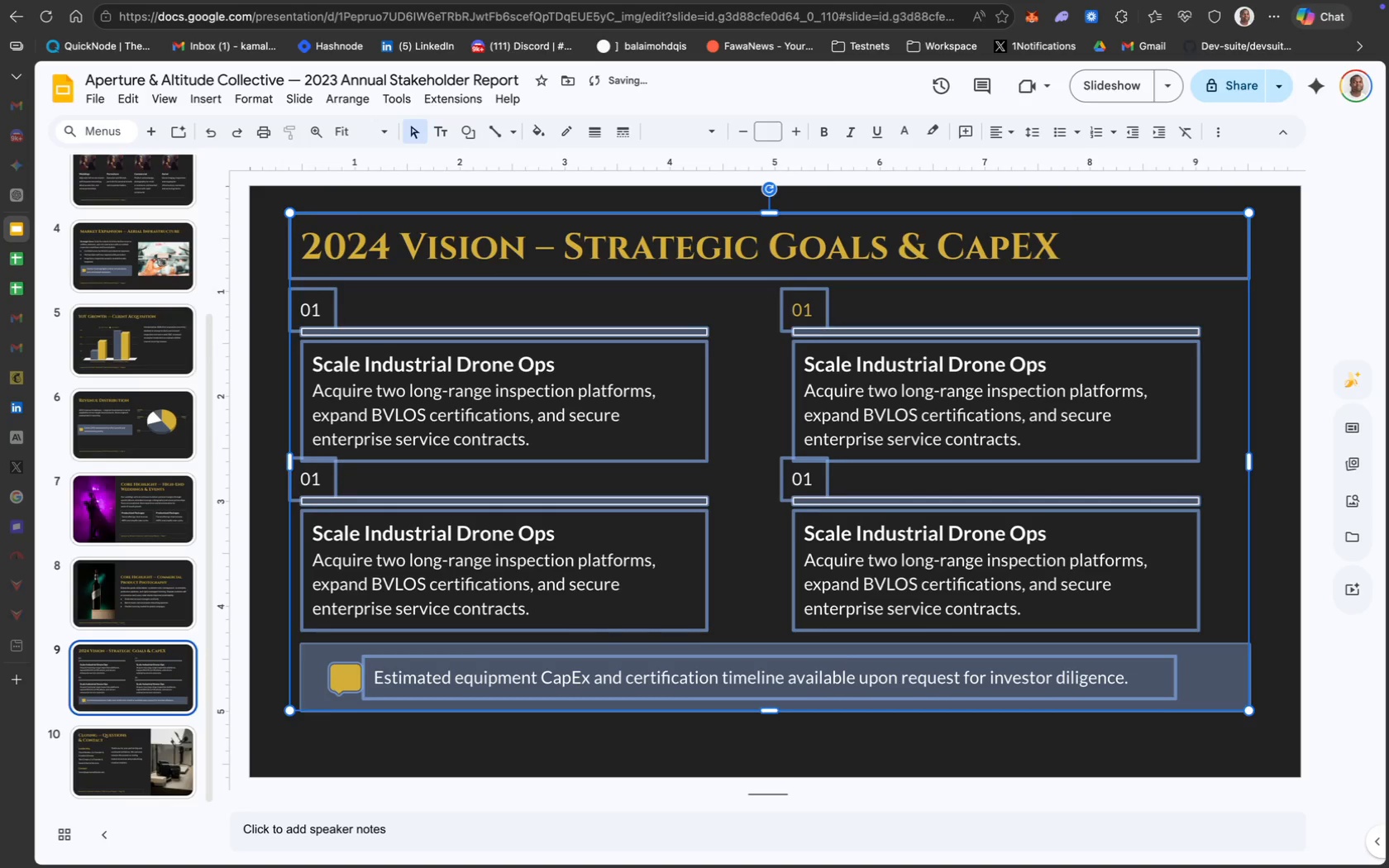 
key(ArrowUp)
 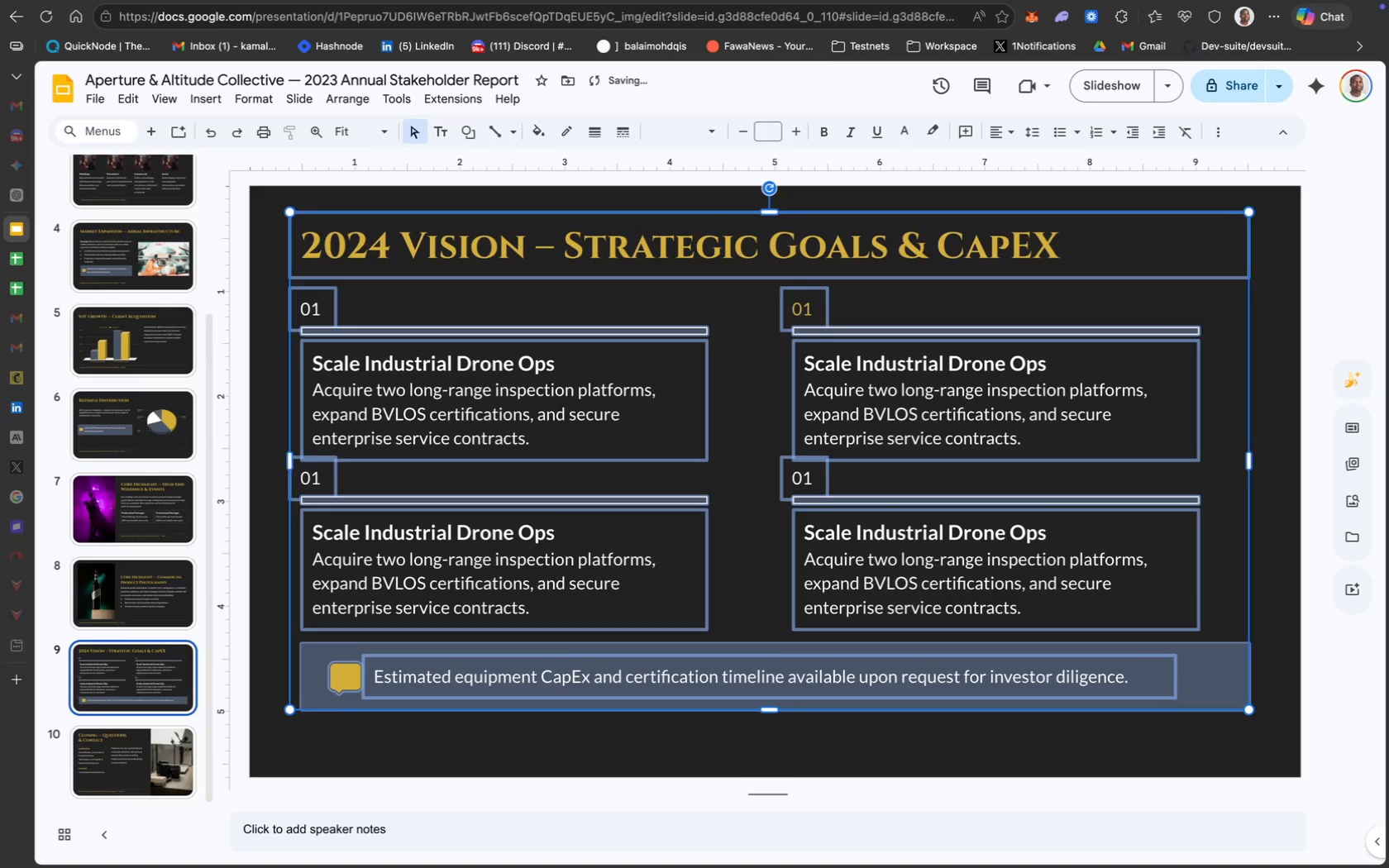 
key(ArrowUp)
 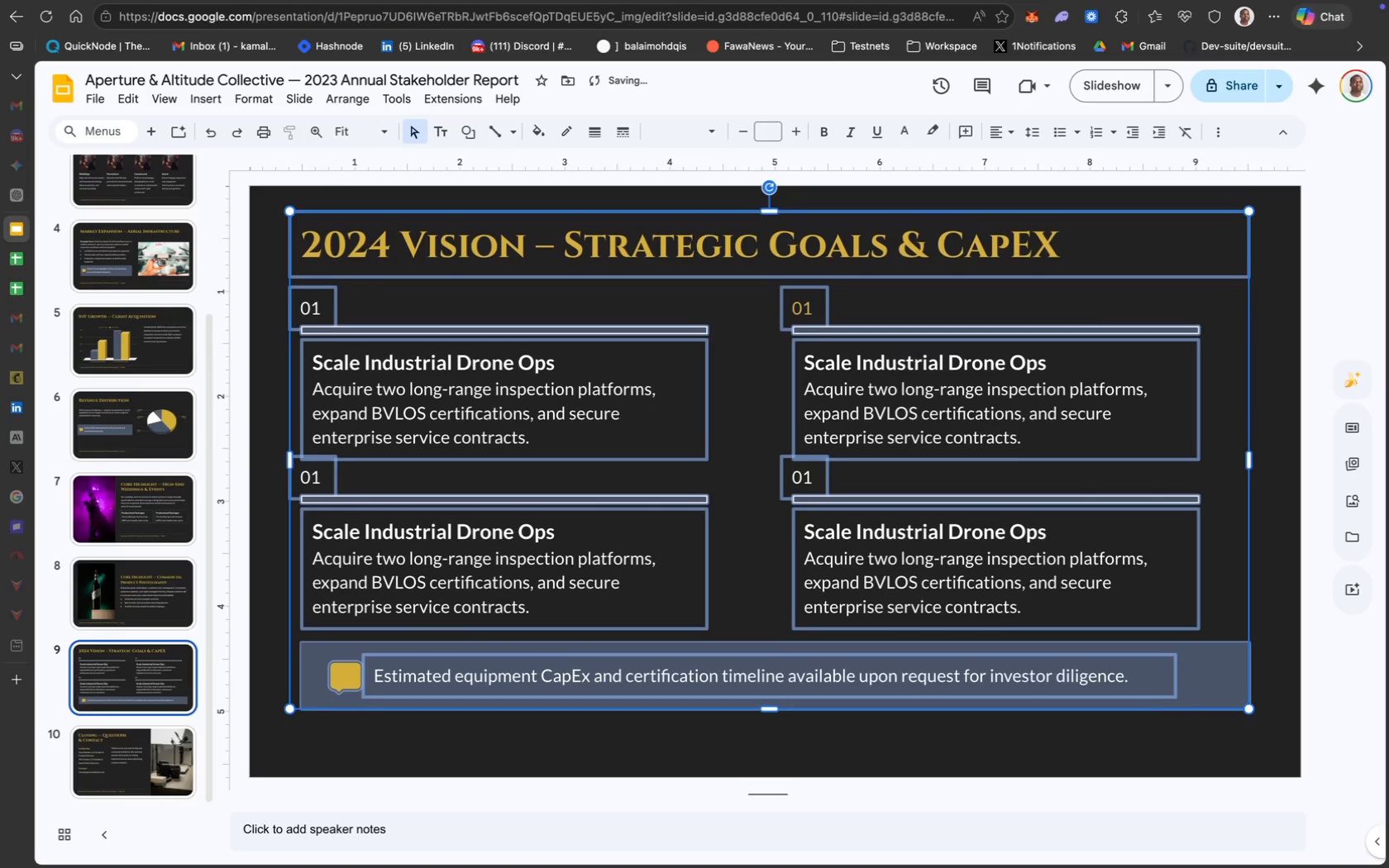 
key(ArrowUp)
 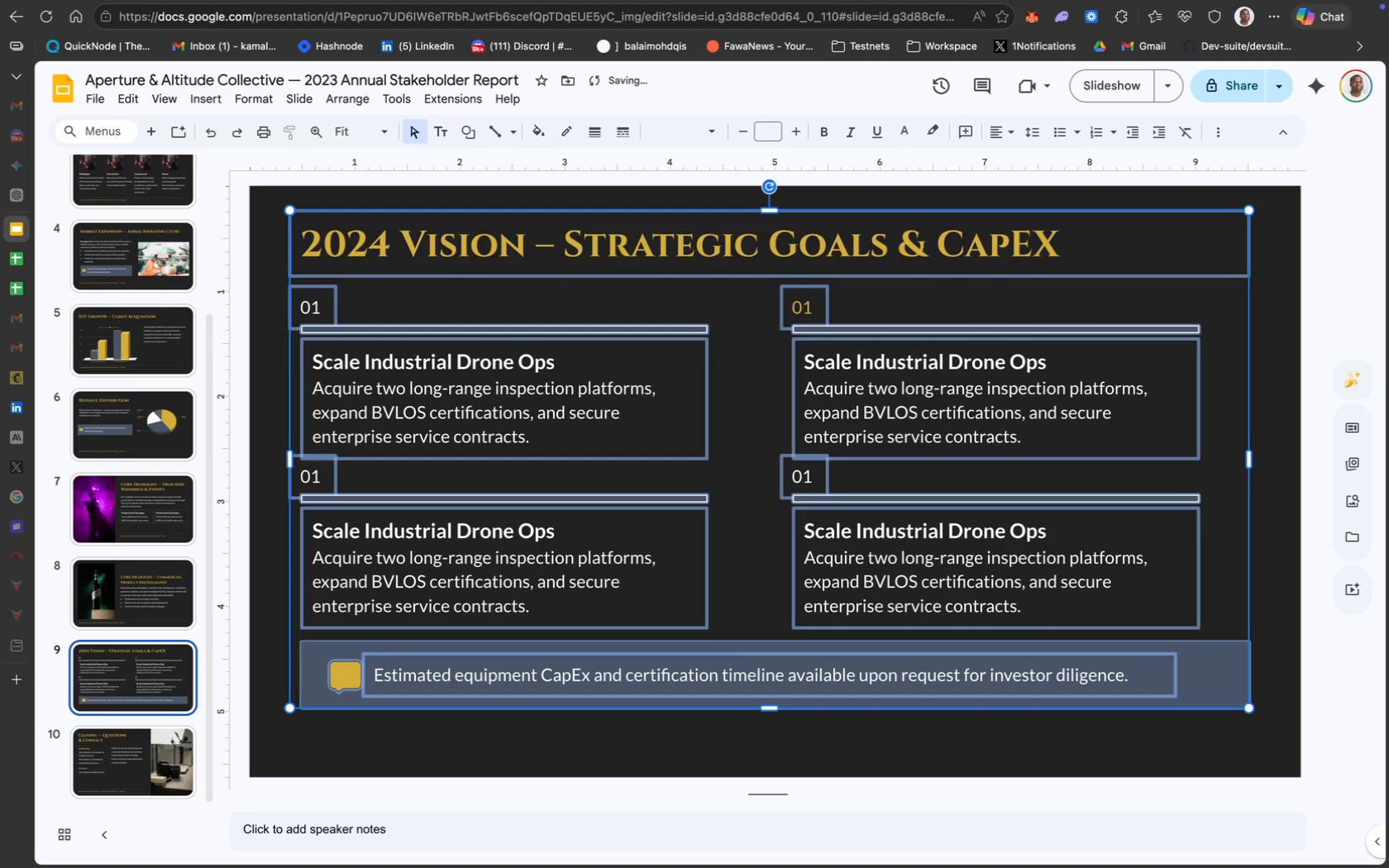 
key(ArrowUp)
 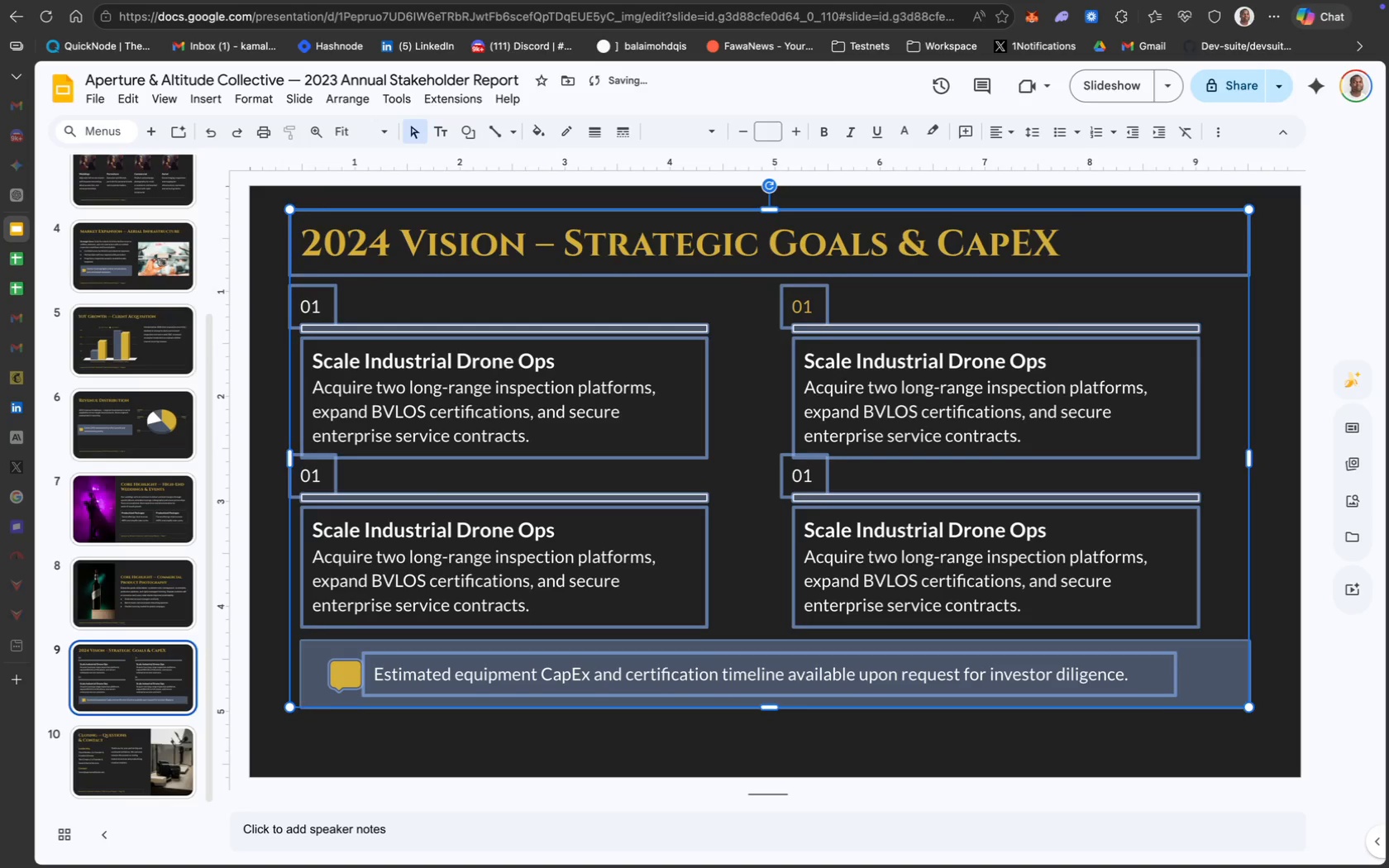 
key(ArrowUp)
 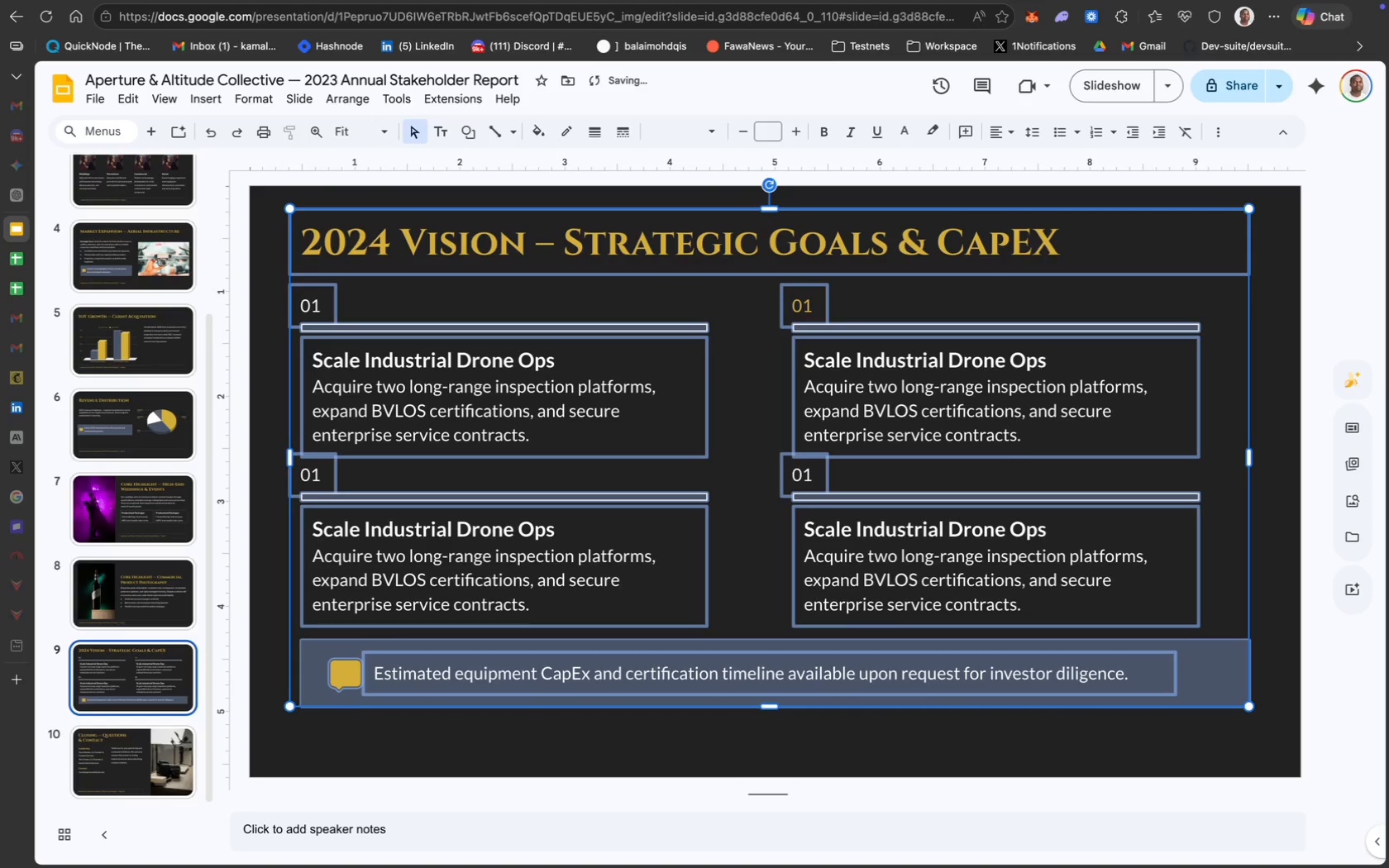 
key(ArrowUp)
 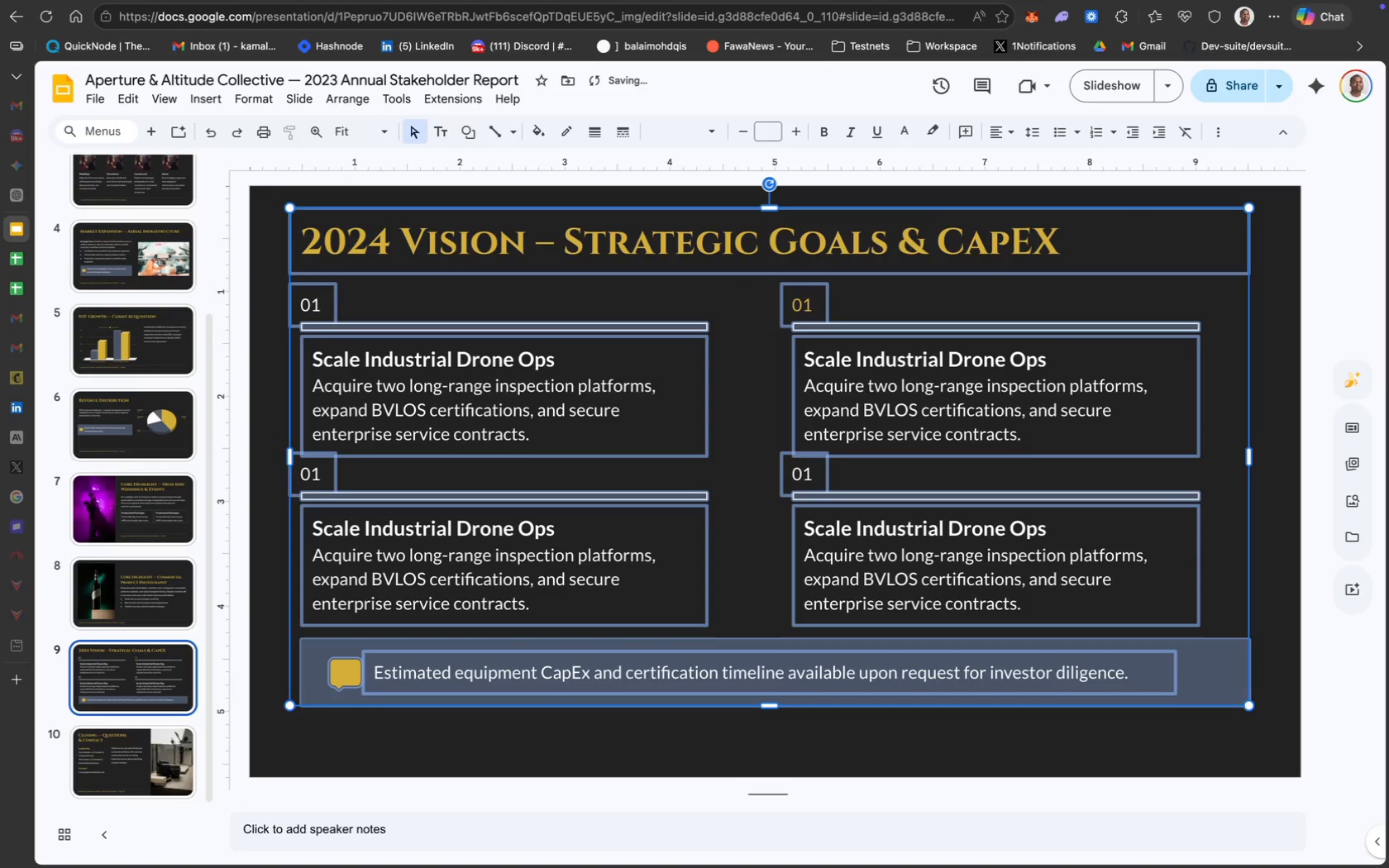 
key(ArrowUp)
 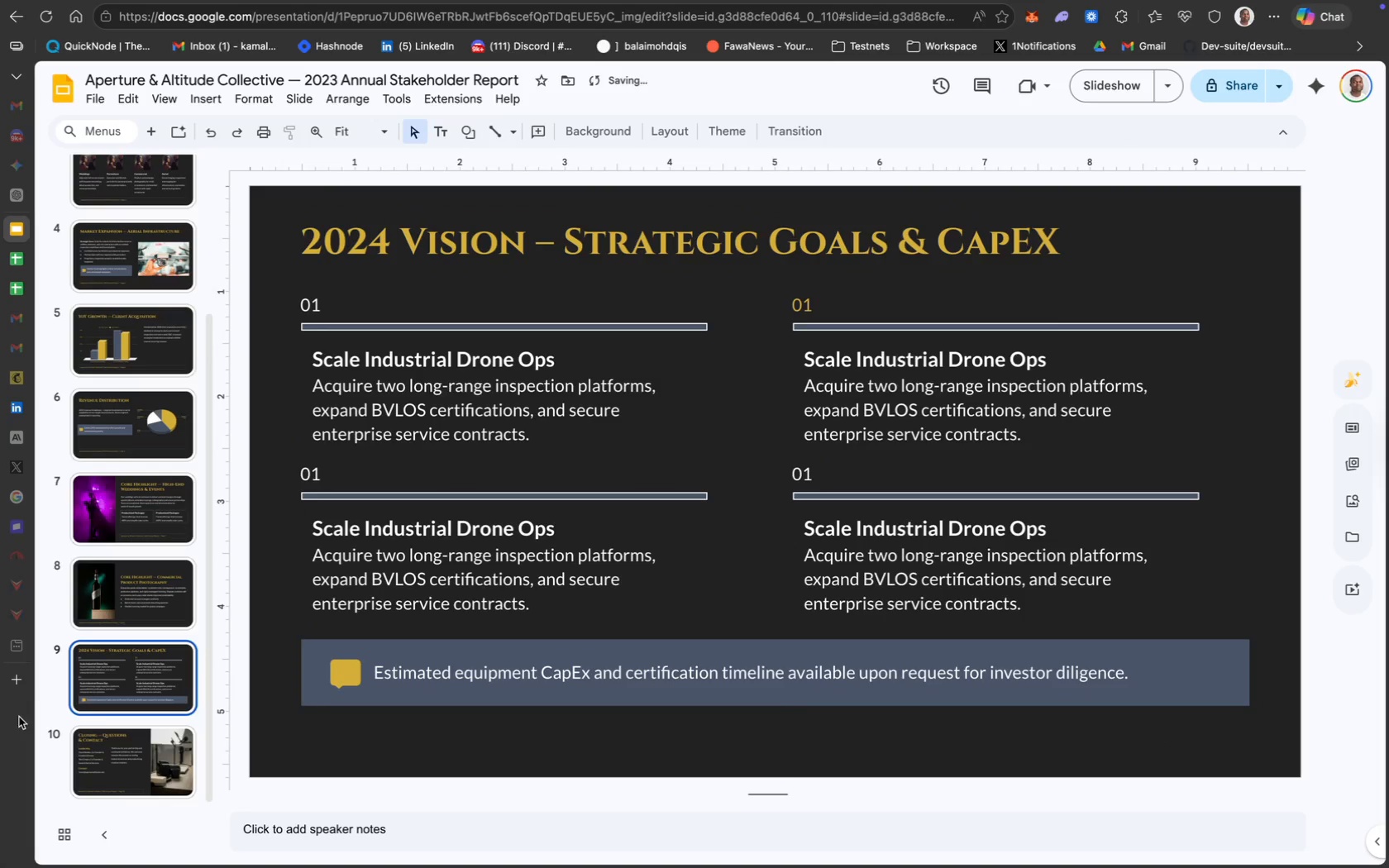 
left_click([118, 613])
 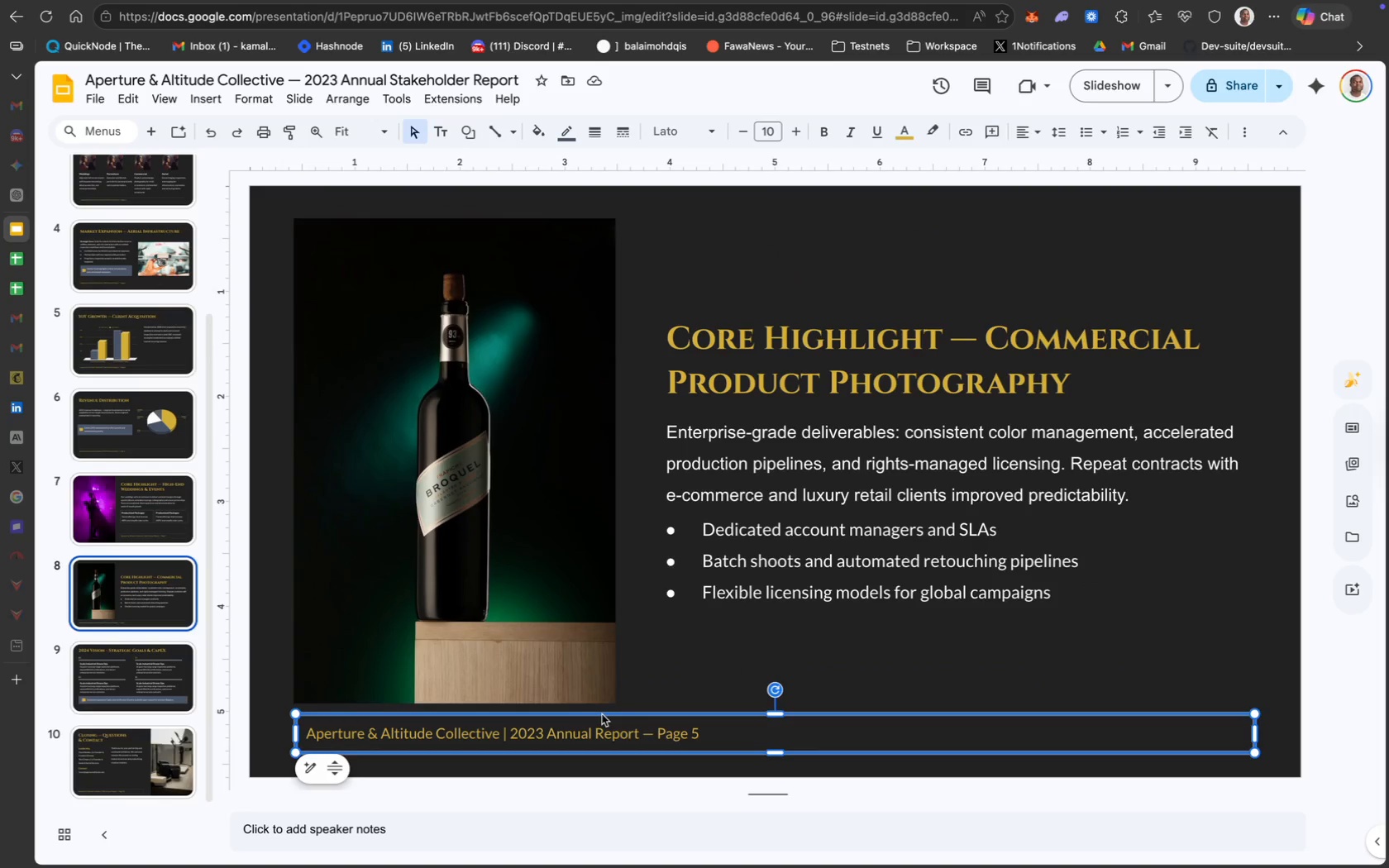 
key(Meta+C)
 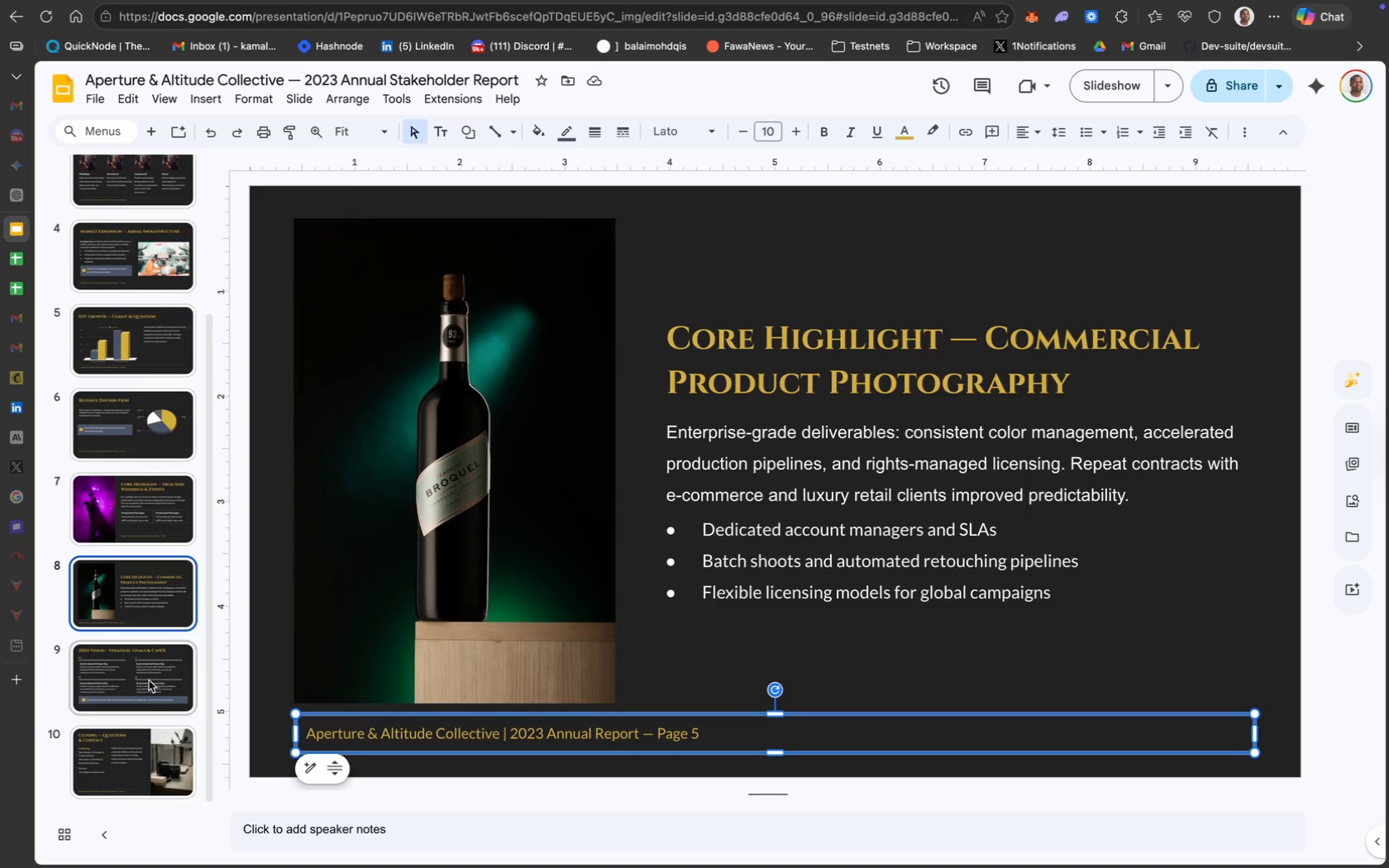 
left_click([145, 771])
 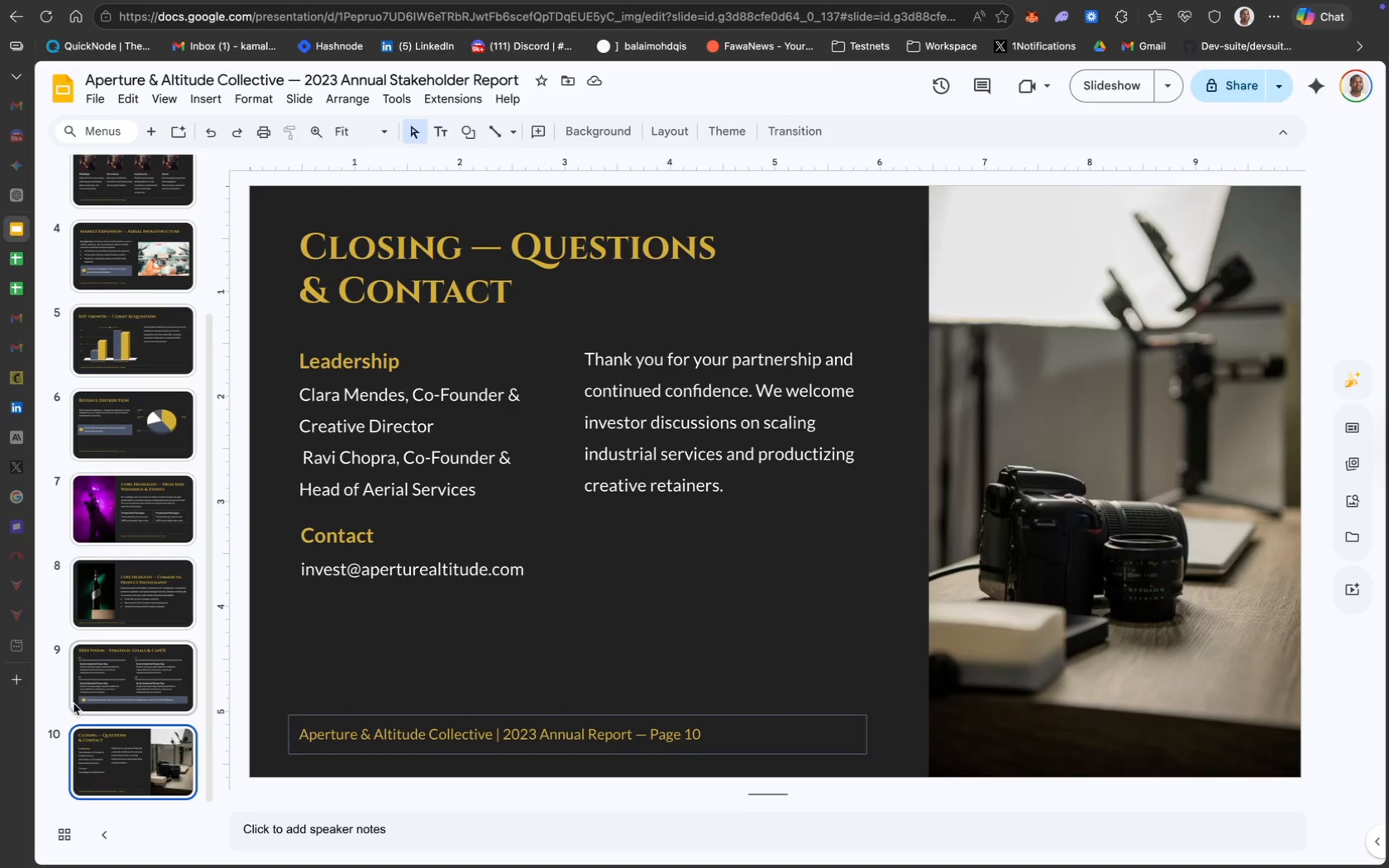 
left_click([103, 676])
 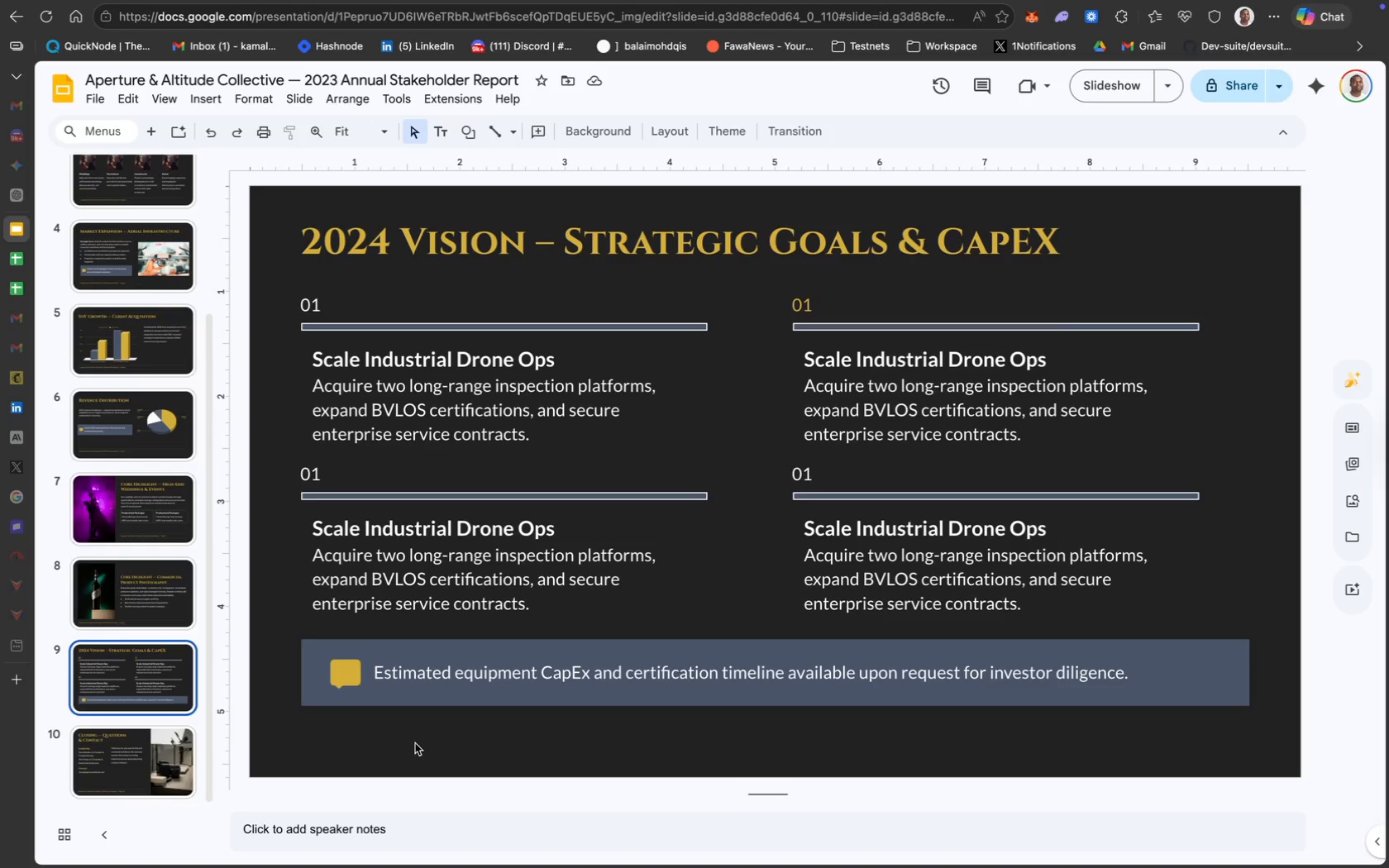 
left_click([415, 744])
 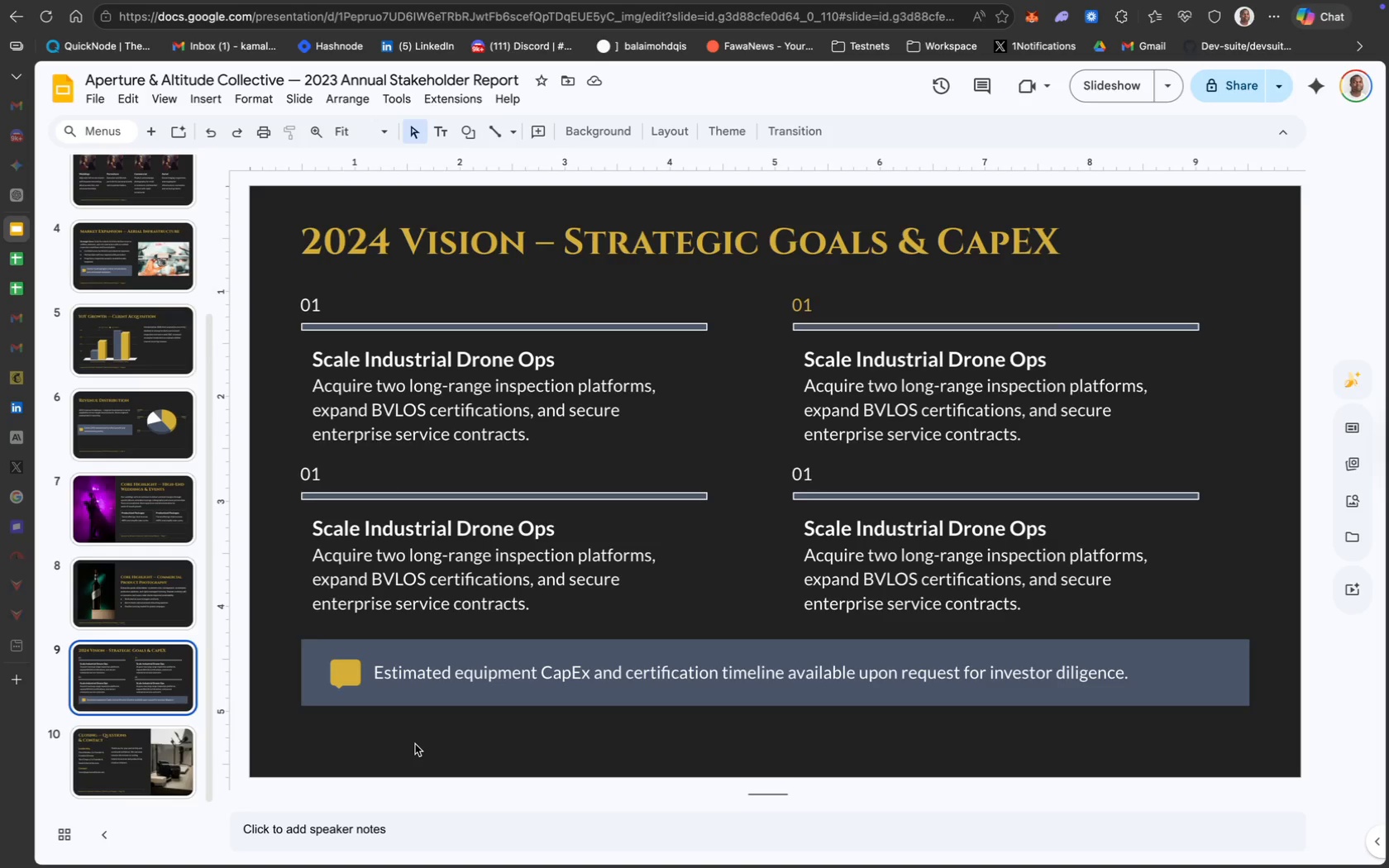 
key(Meta+CommandLeft)
 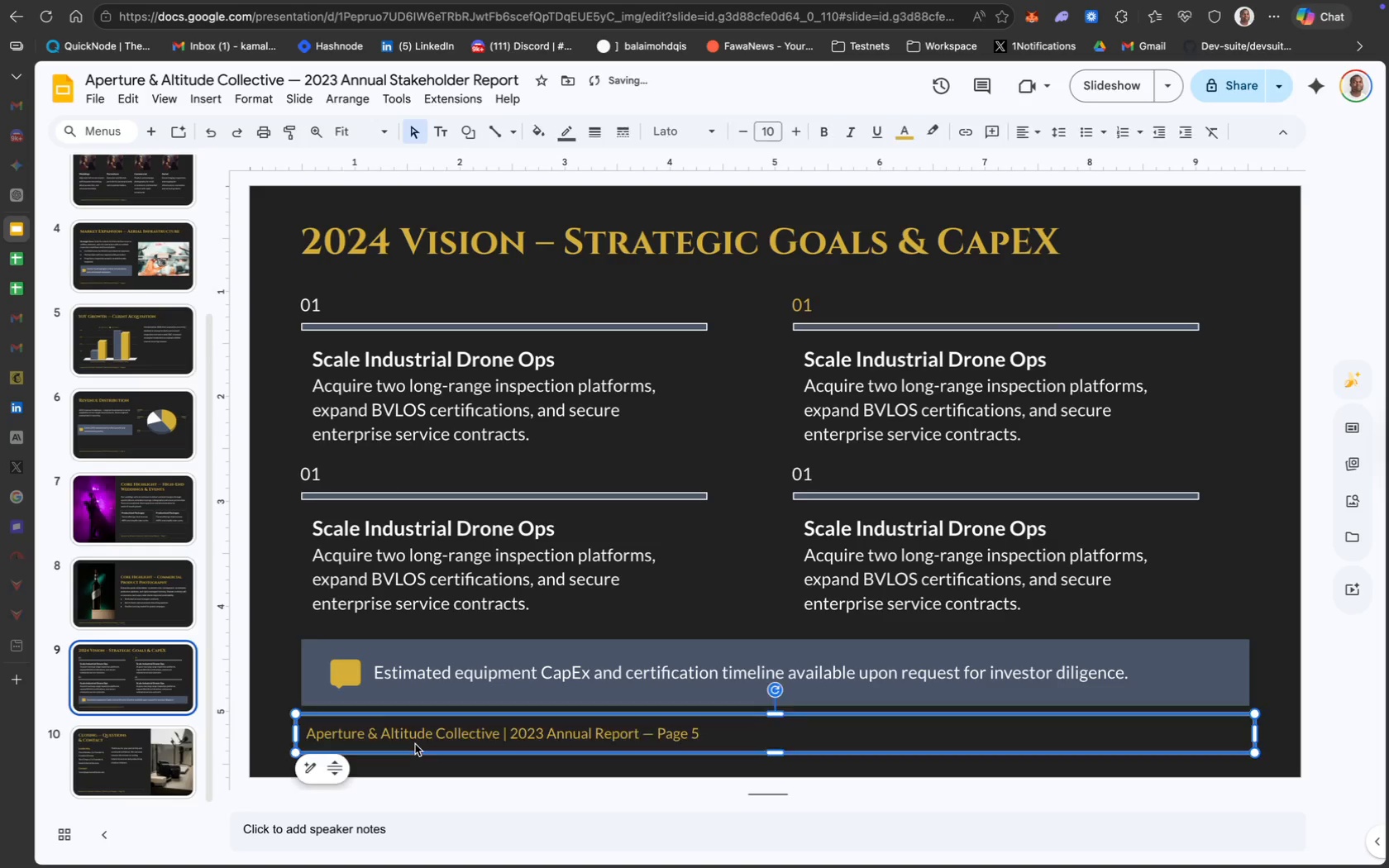 
key(Meta+V)
 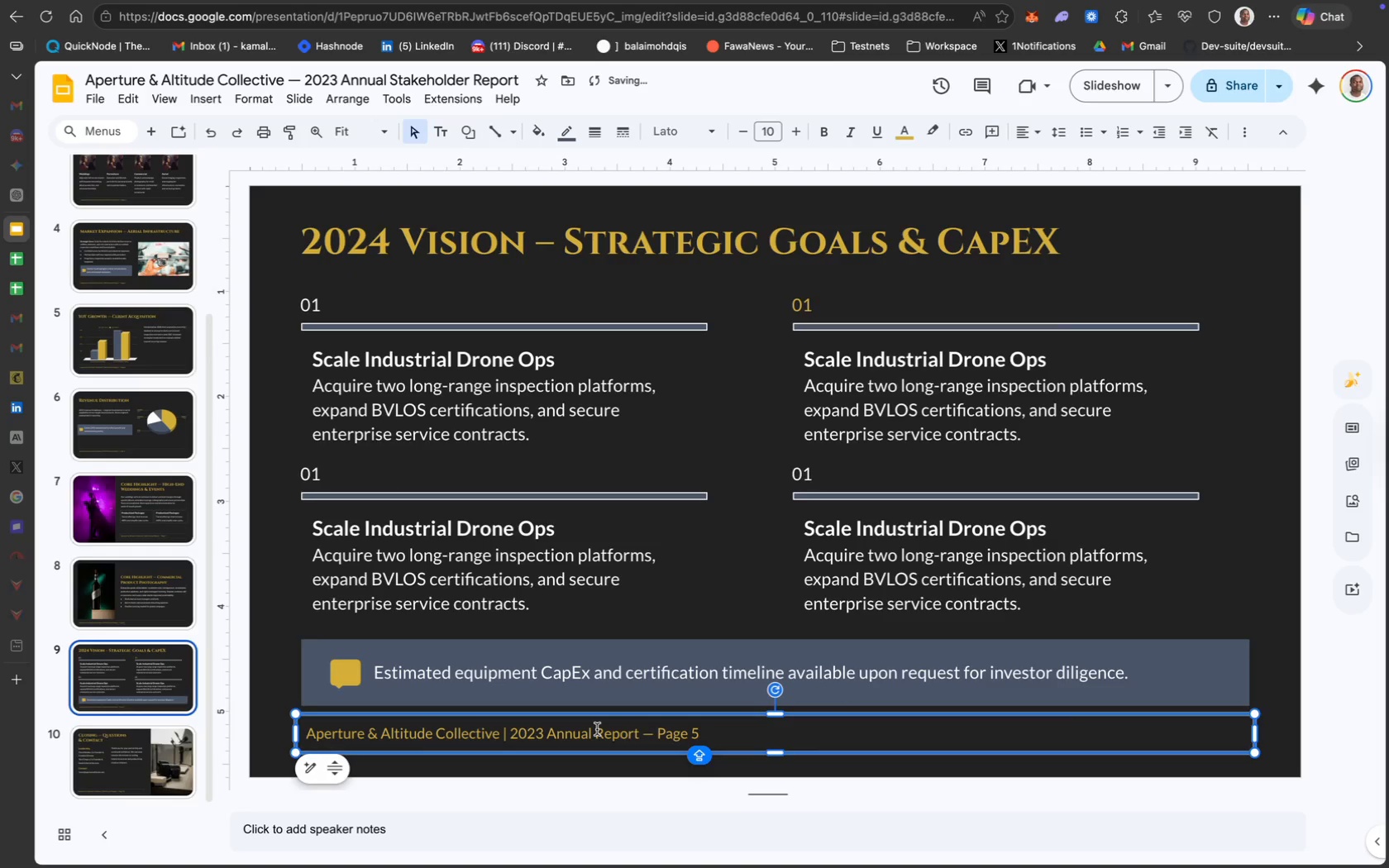 
key(ArrowDown)
 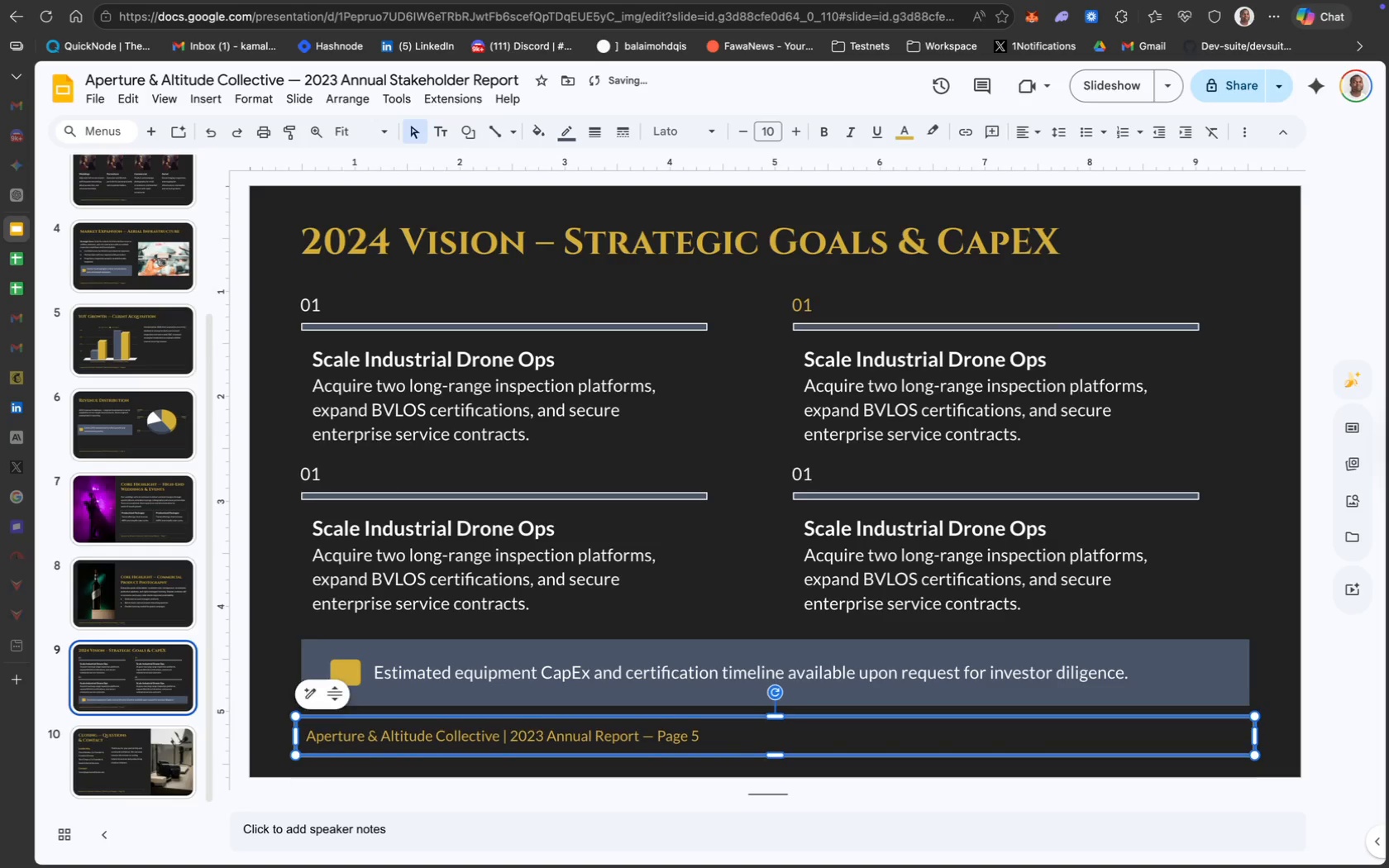 
key(ArrowDown)
 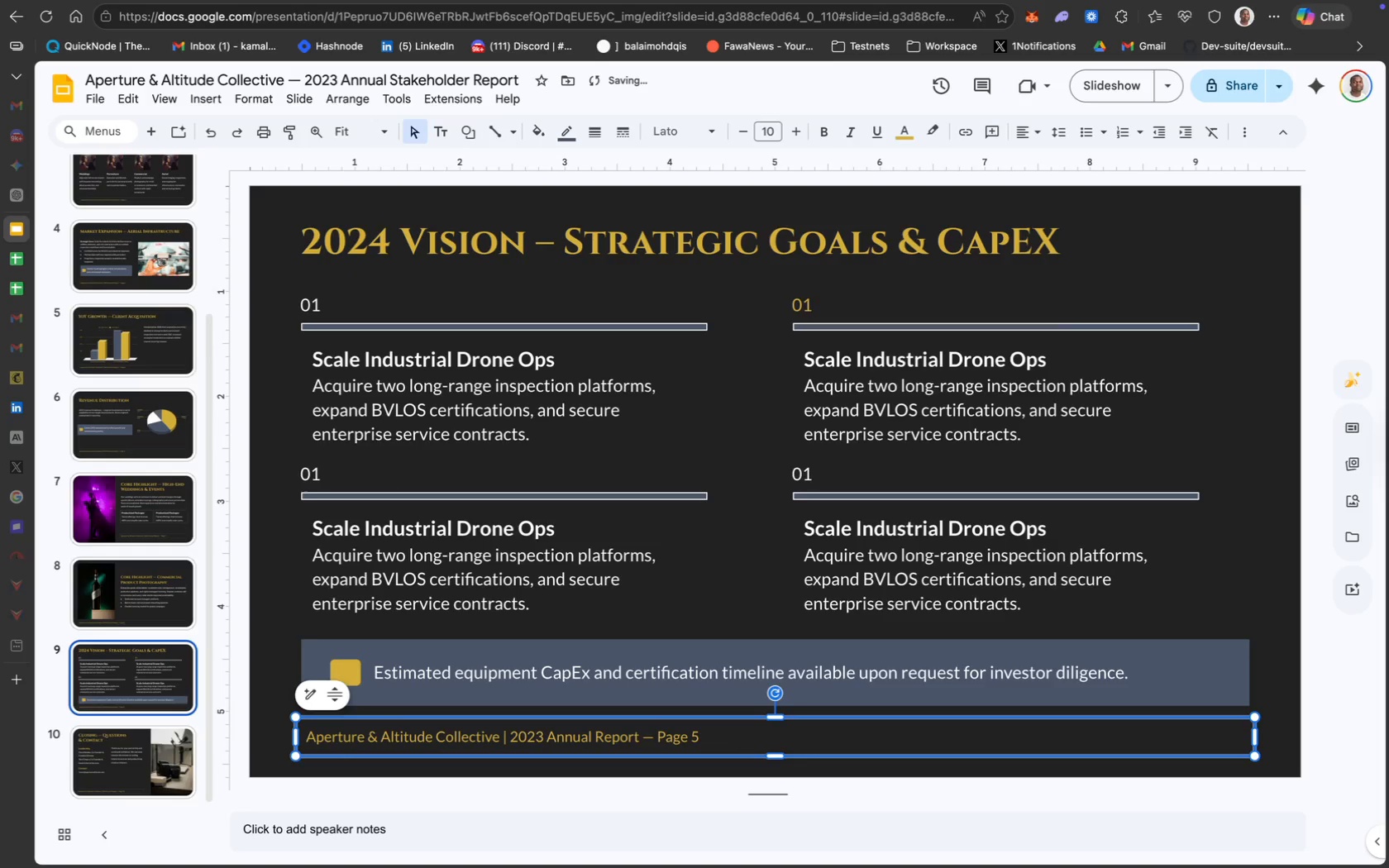 
key(ArrowDown)
 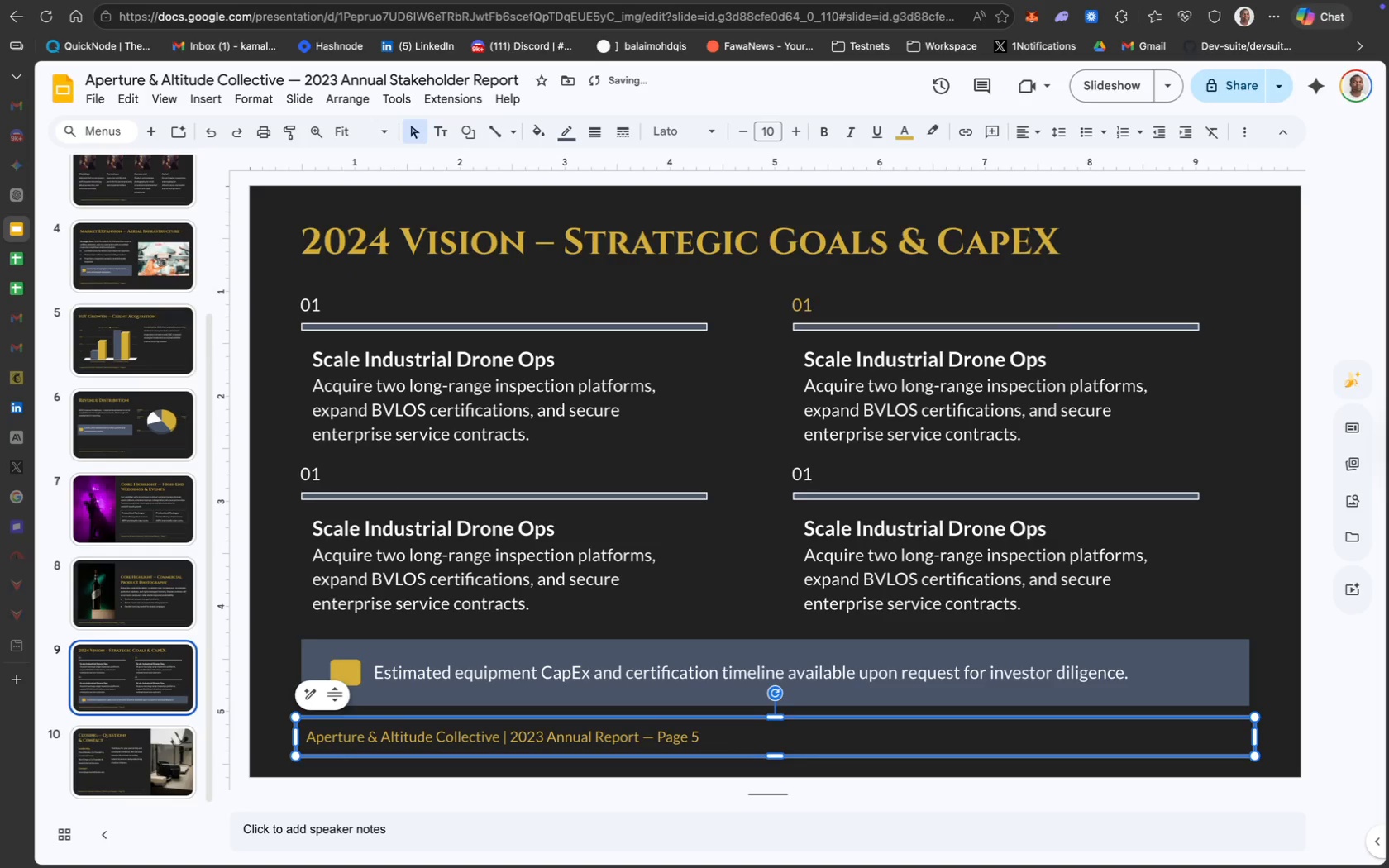 
key(ArrowDown)
 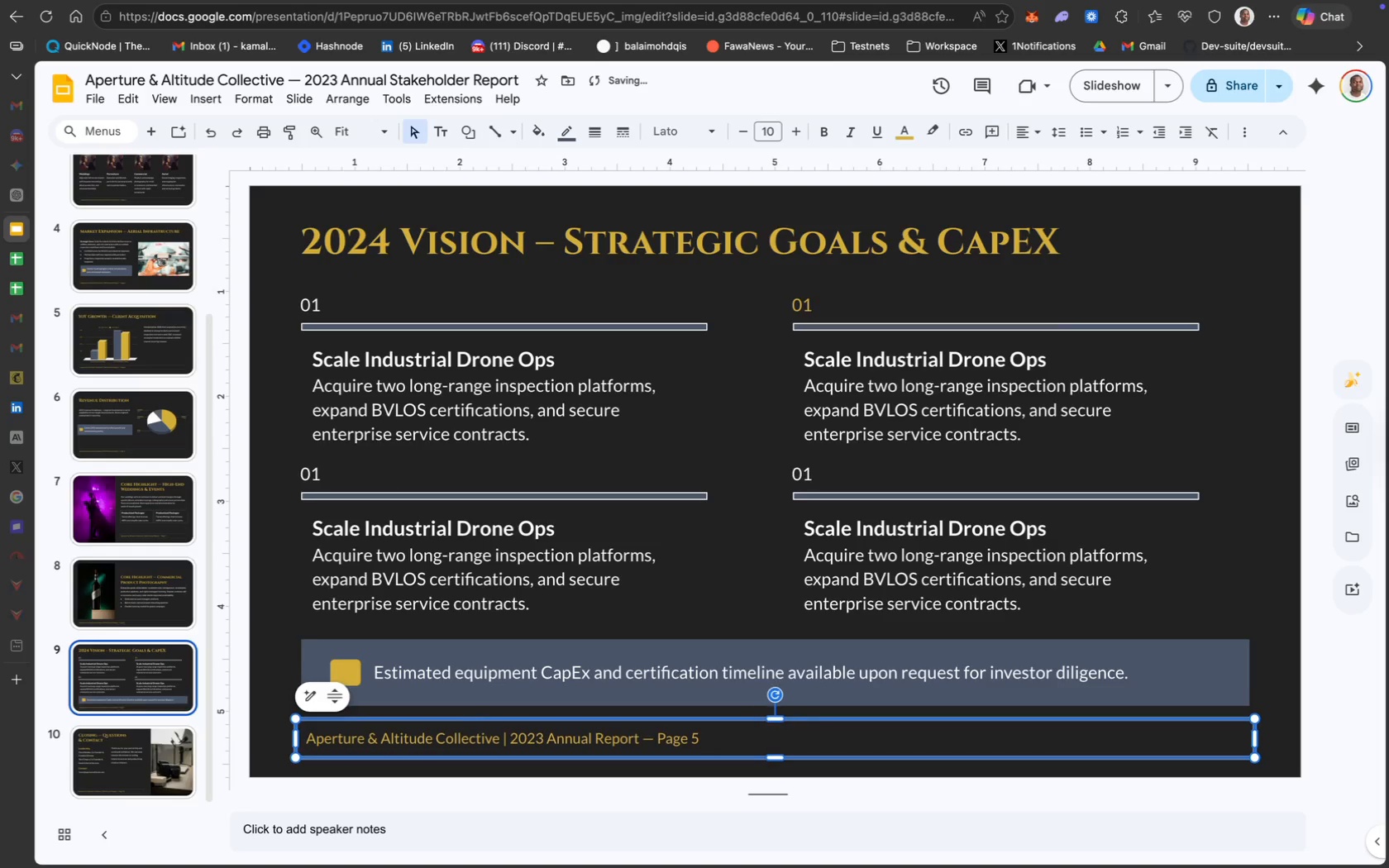 
key(ArrowDown)
 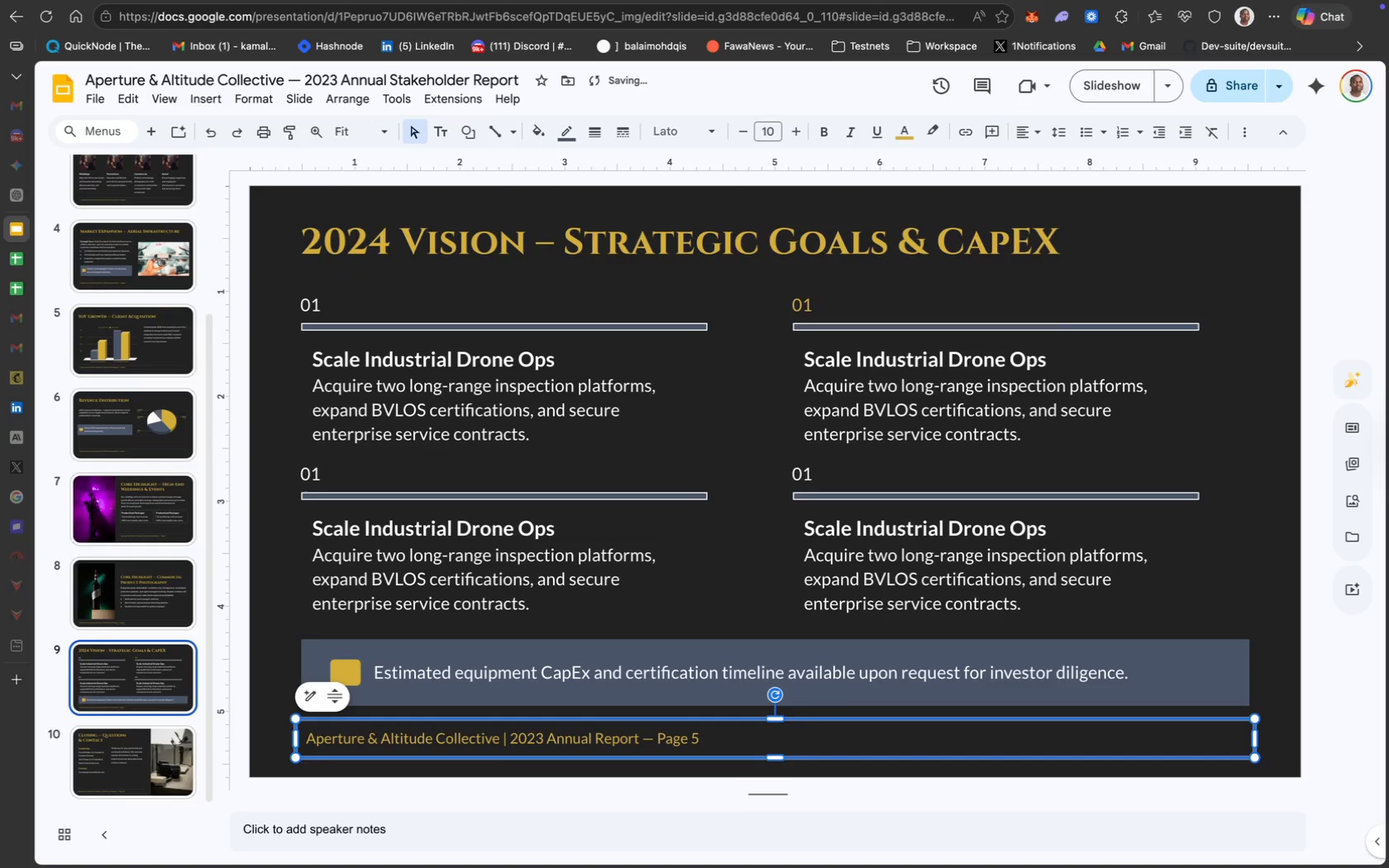 
key(ArrowDown)
 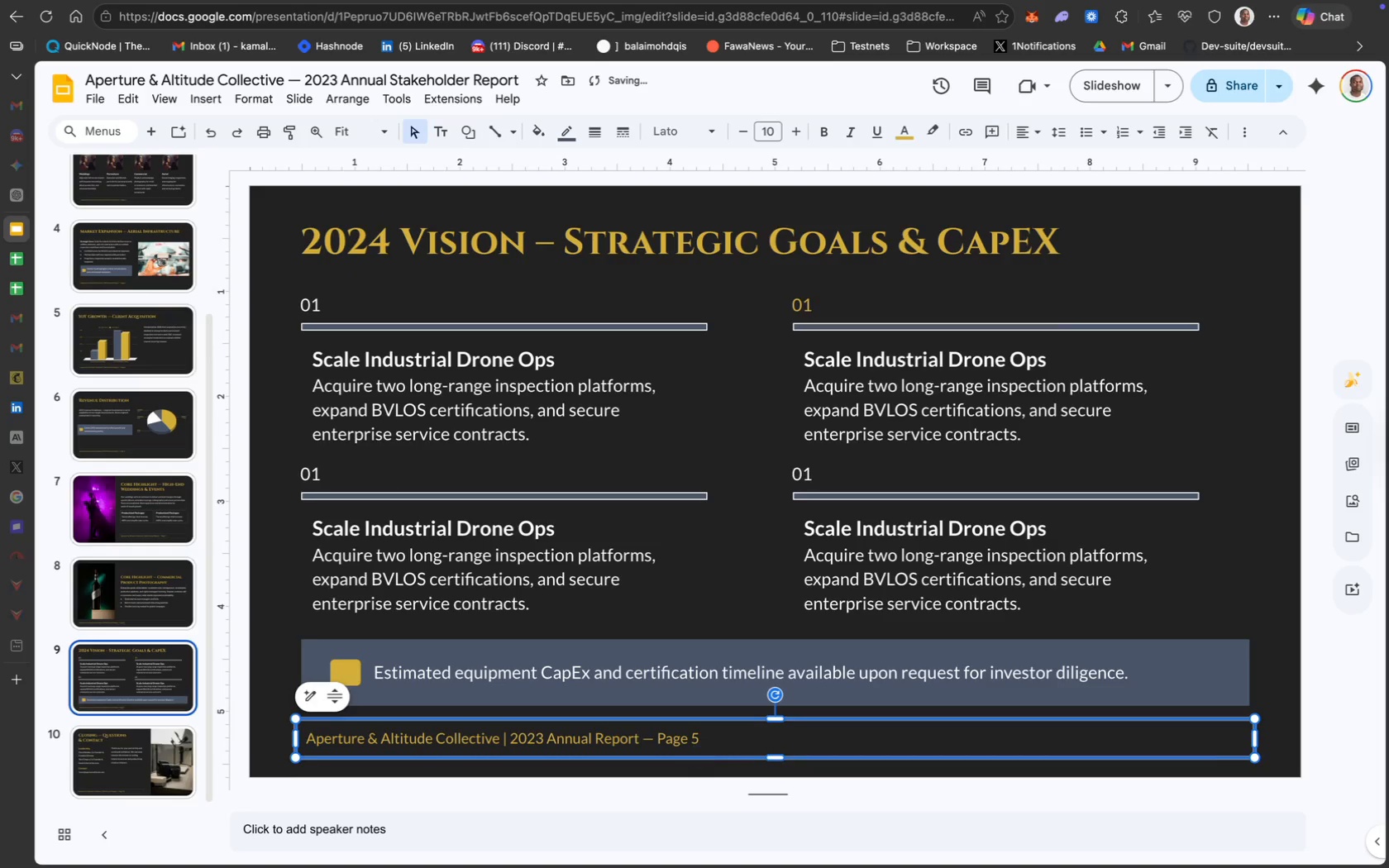 
key(ArrowUp)
 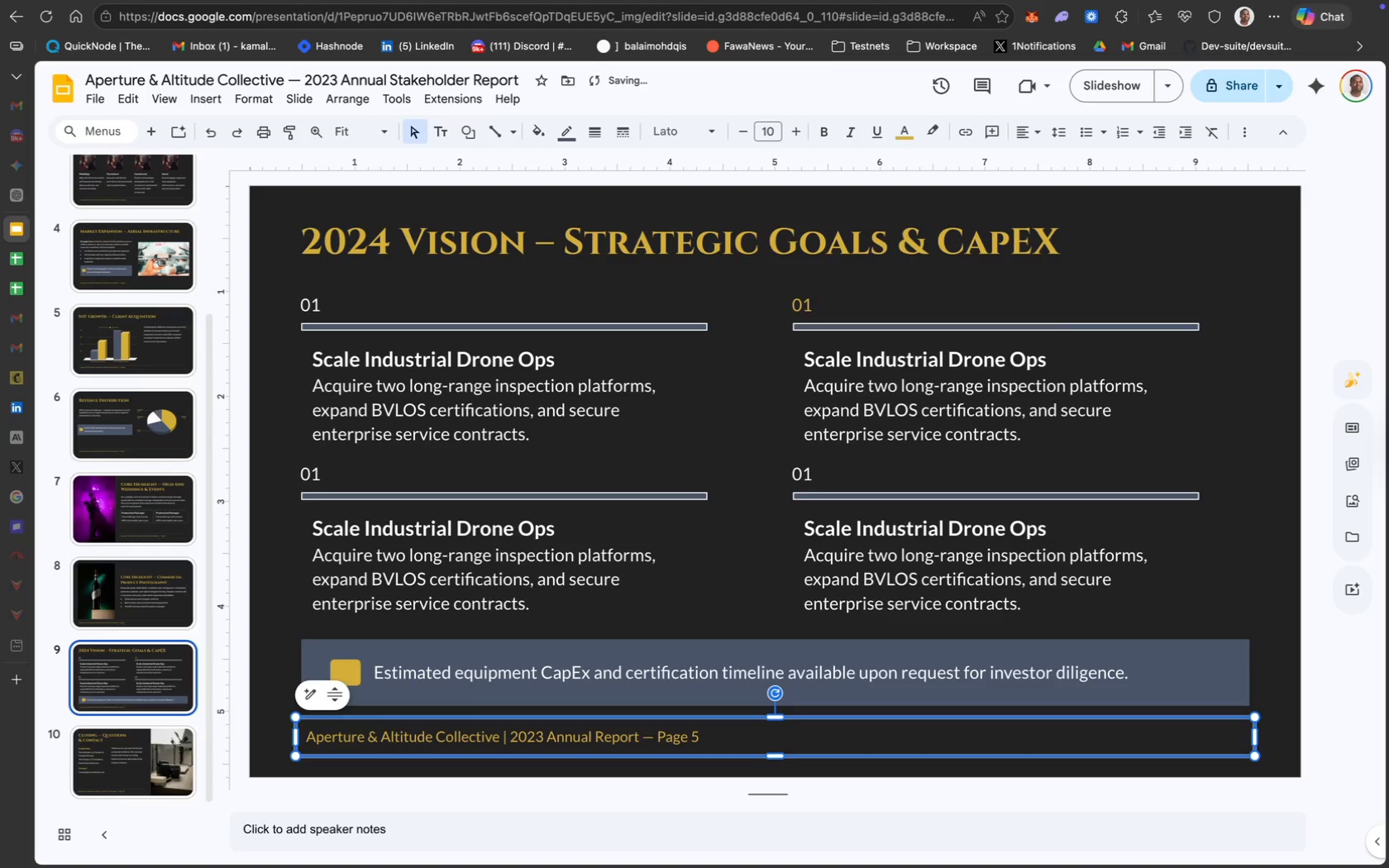 
key(ArrowUp)
 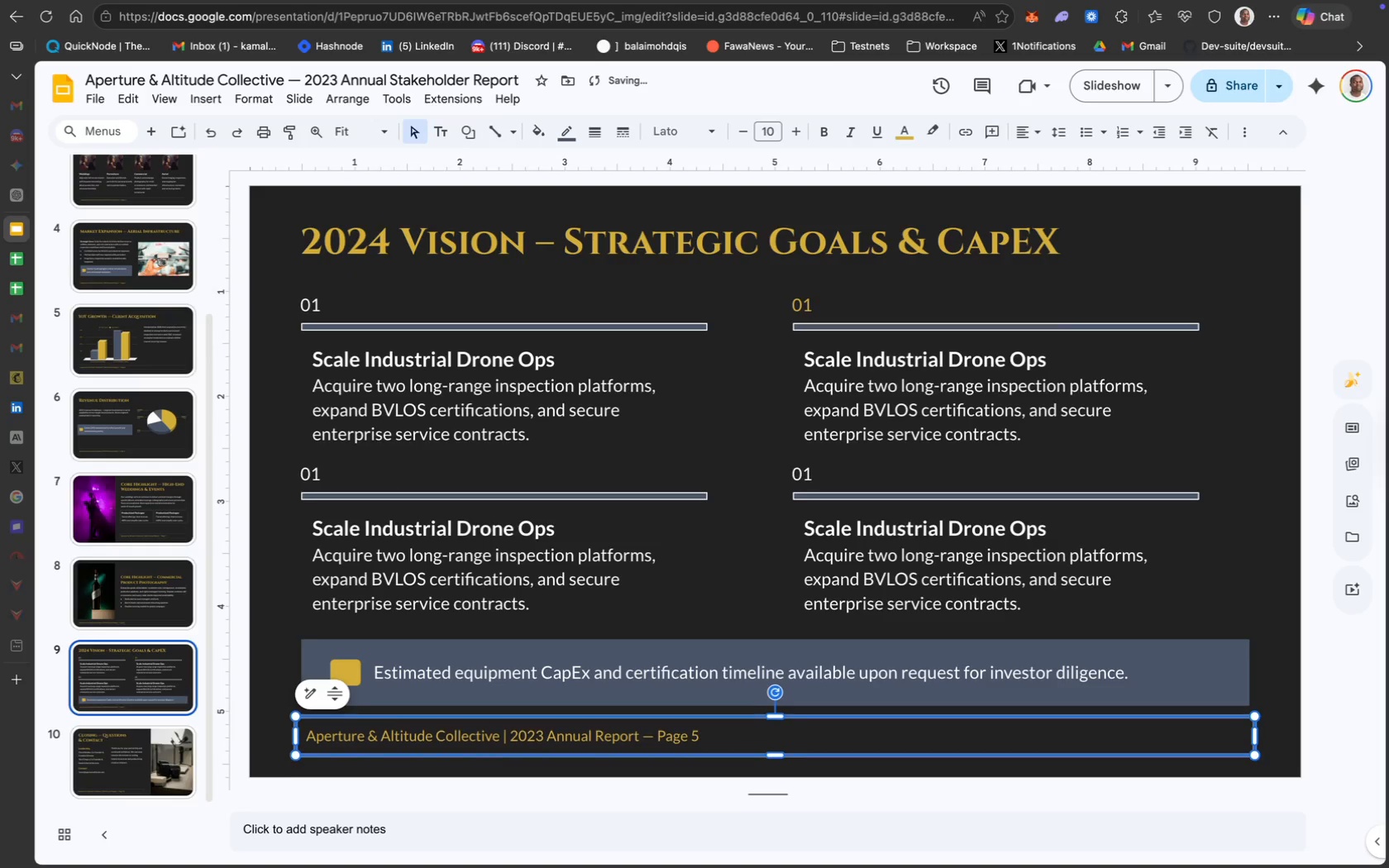 
key(ArrowUp)
 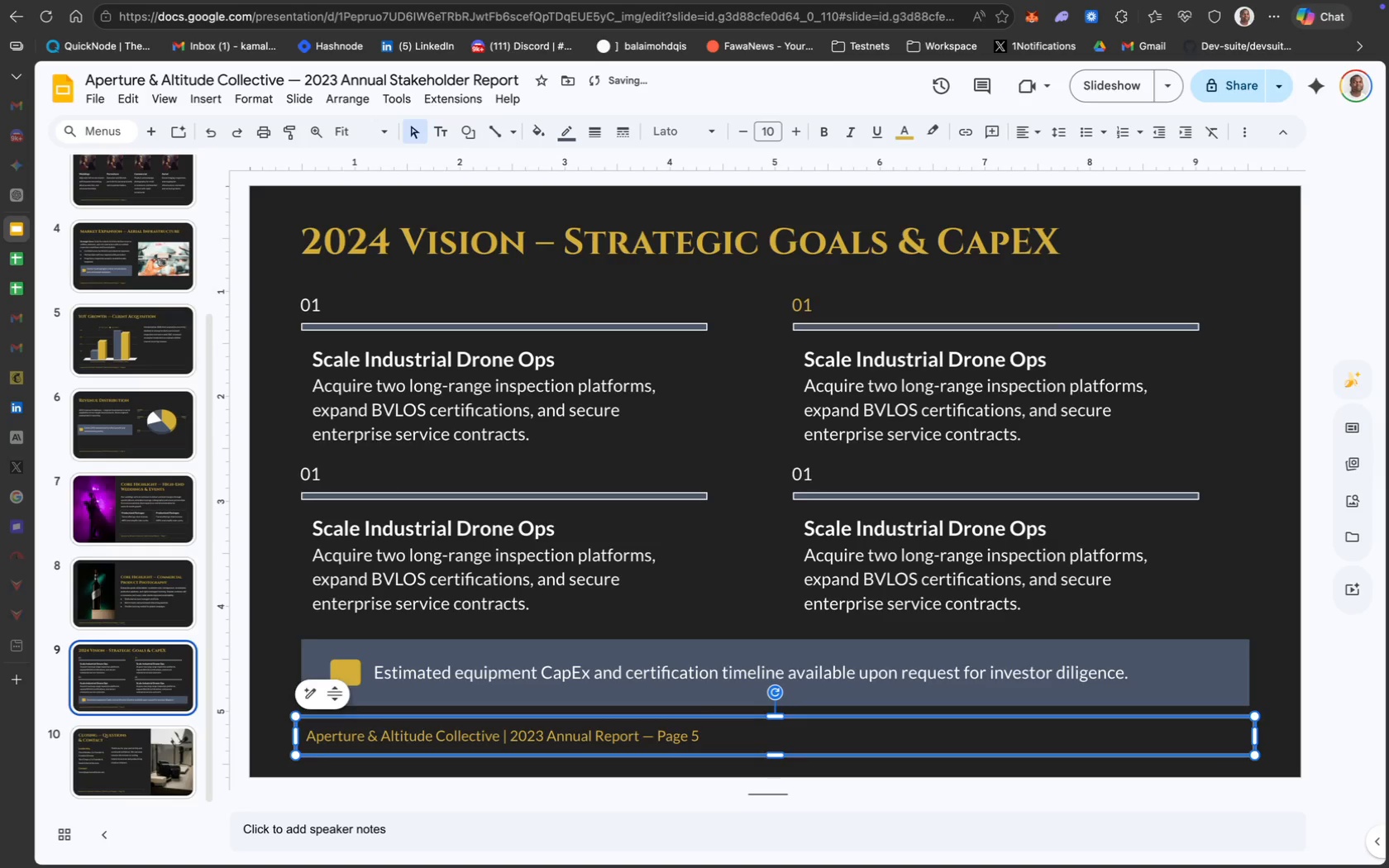 
key(ArrowUp)
 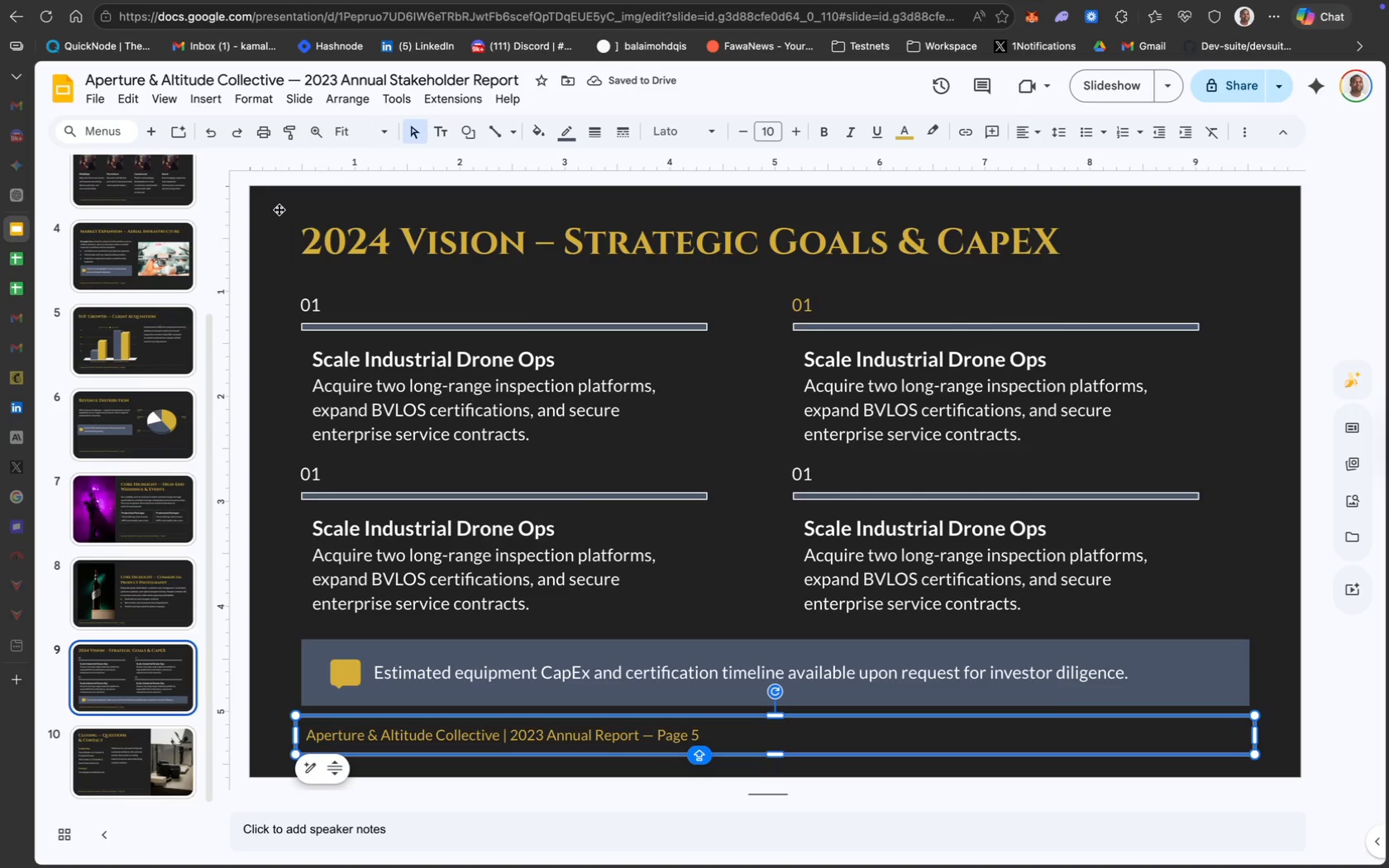 
left_click_drag(start_coordinate=[262, 207], to_coordinate=[1062, 689])
 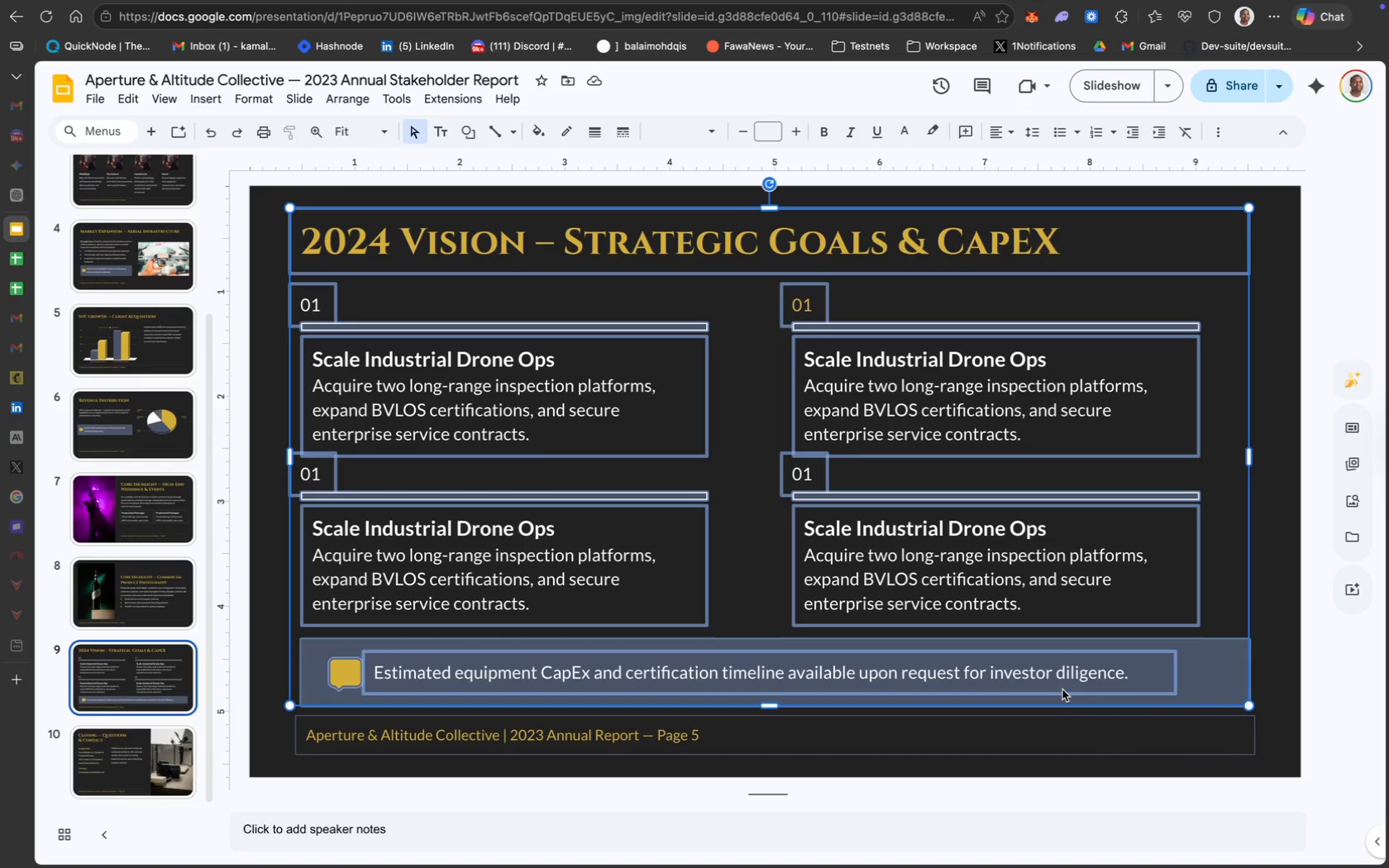 
key(ArrowUp)
 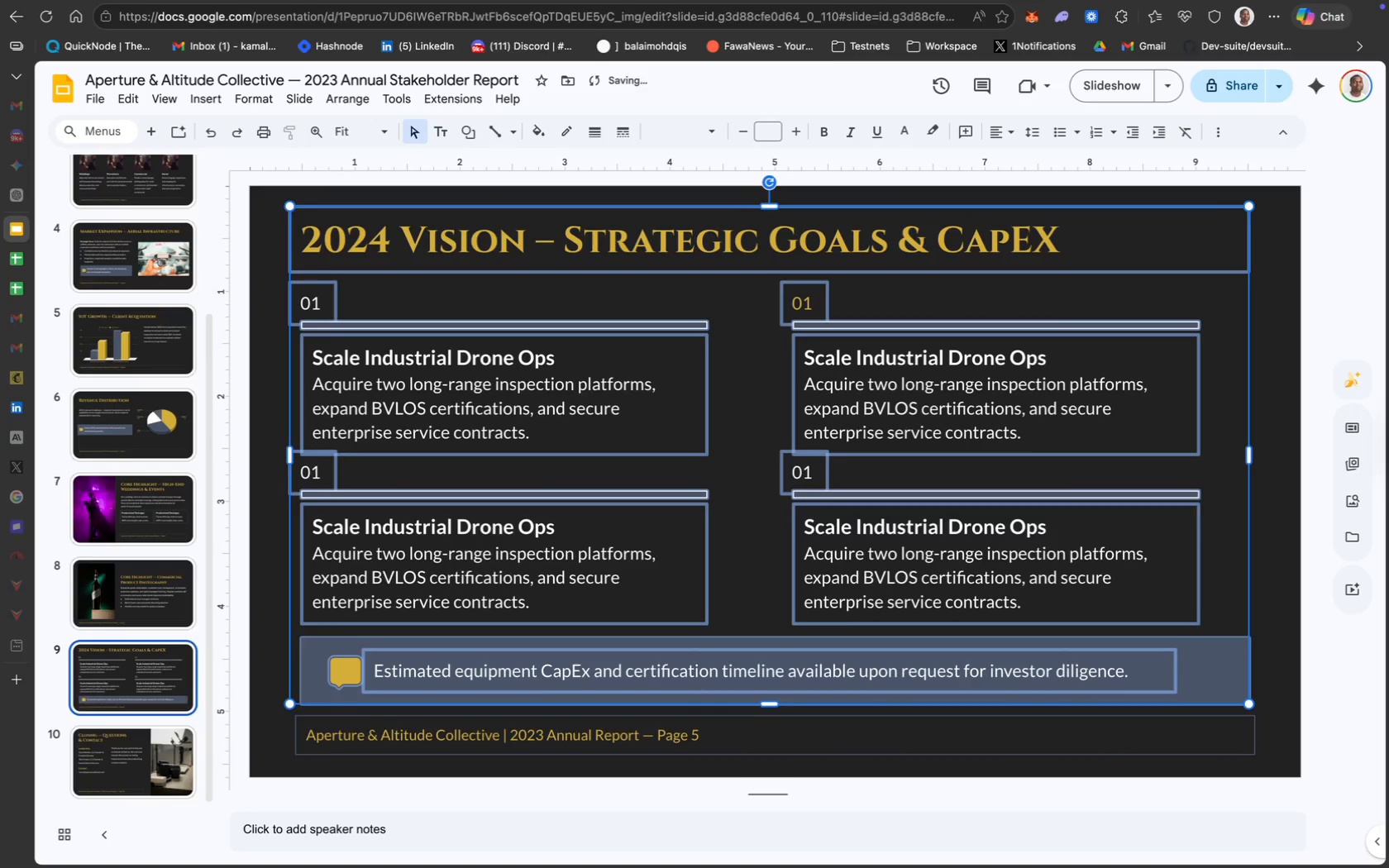 
key(ArrowUp)
 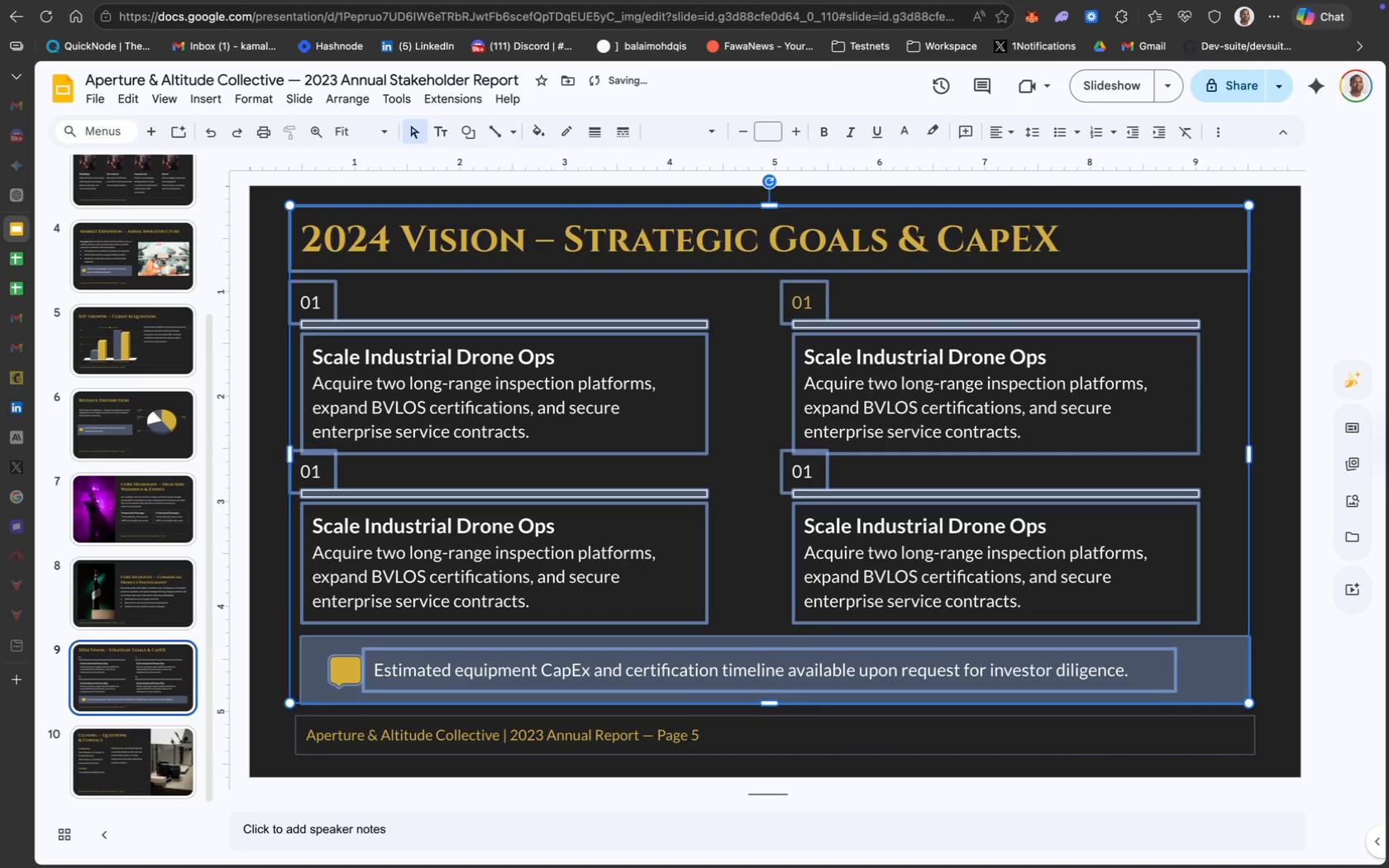 
key(ArrowUp)
 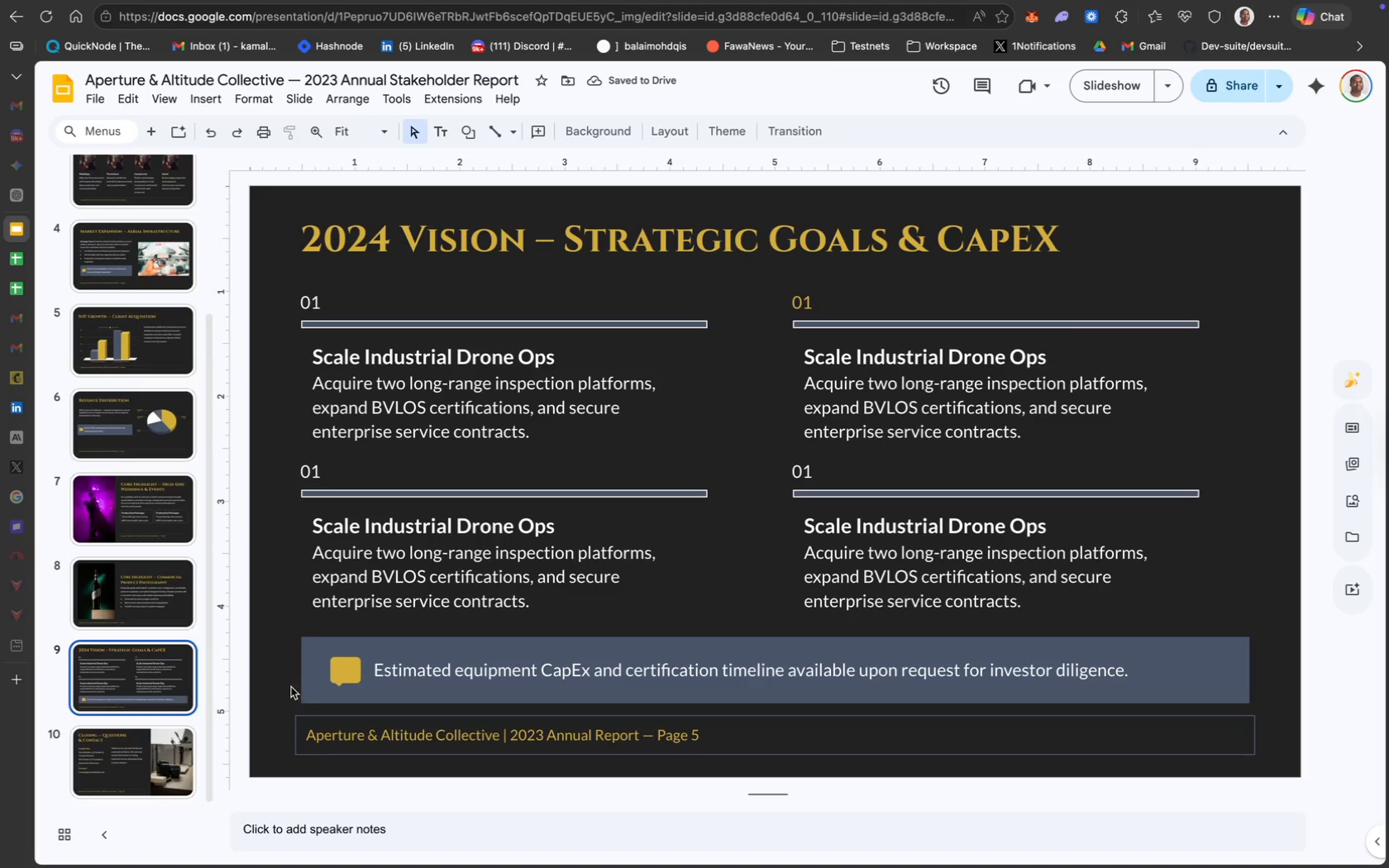 
wait(9.38)
 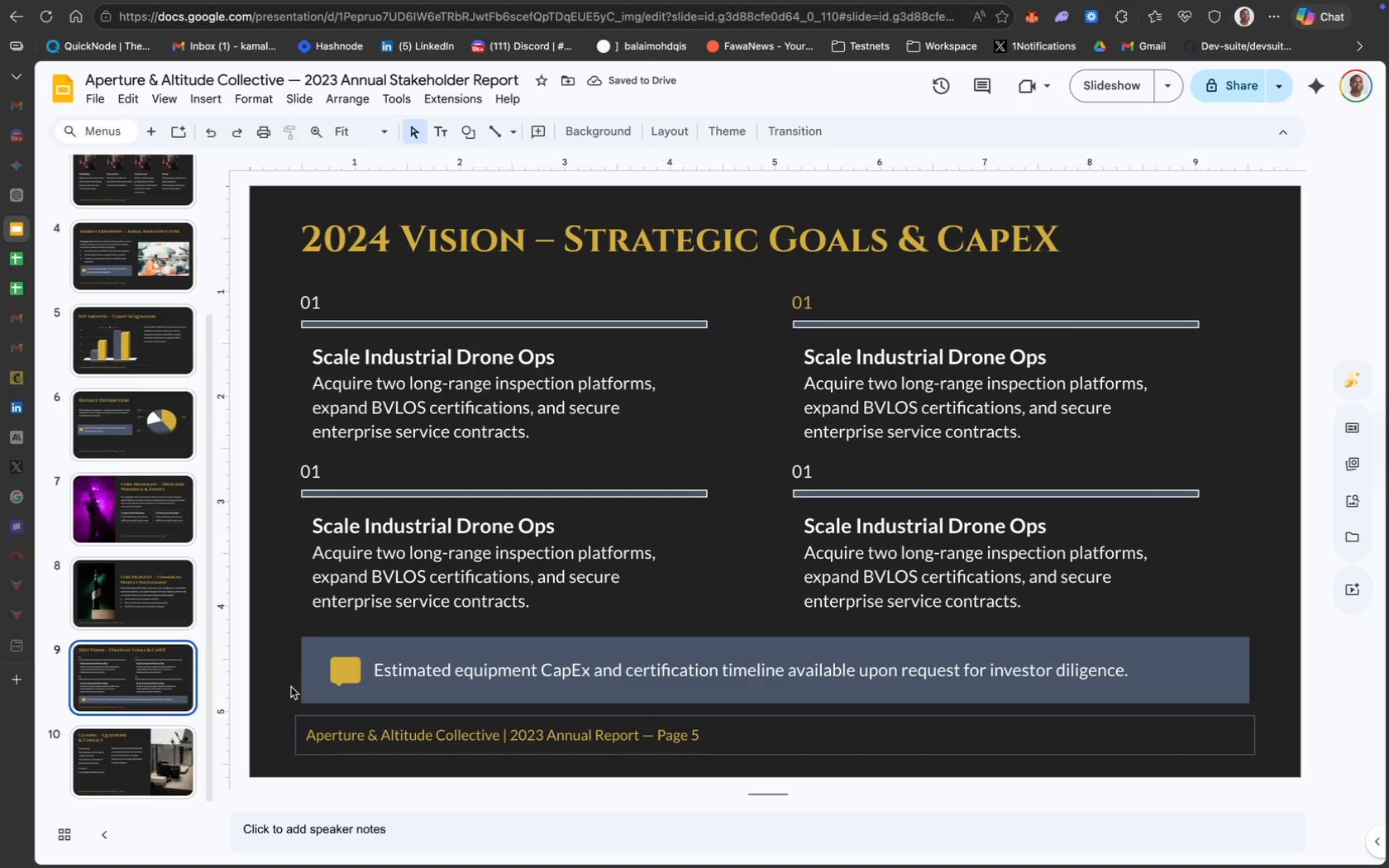 
hold_key(key=ShiftLeft, duration=3.69)
 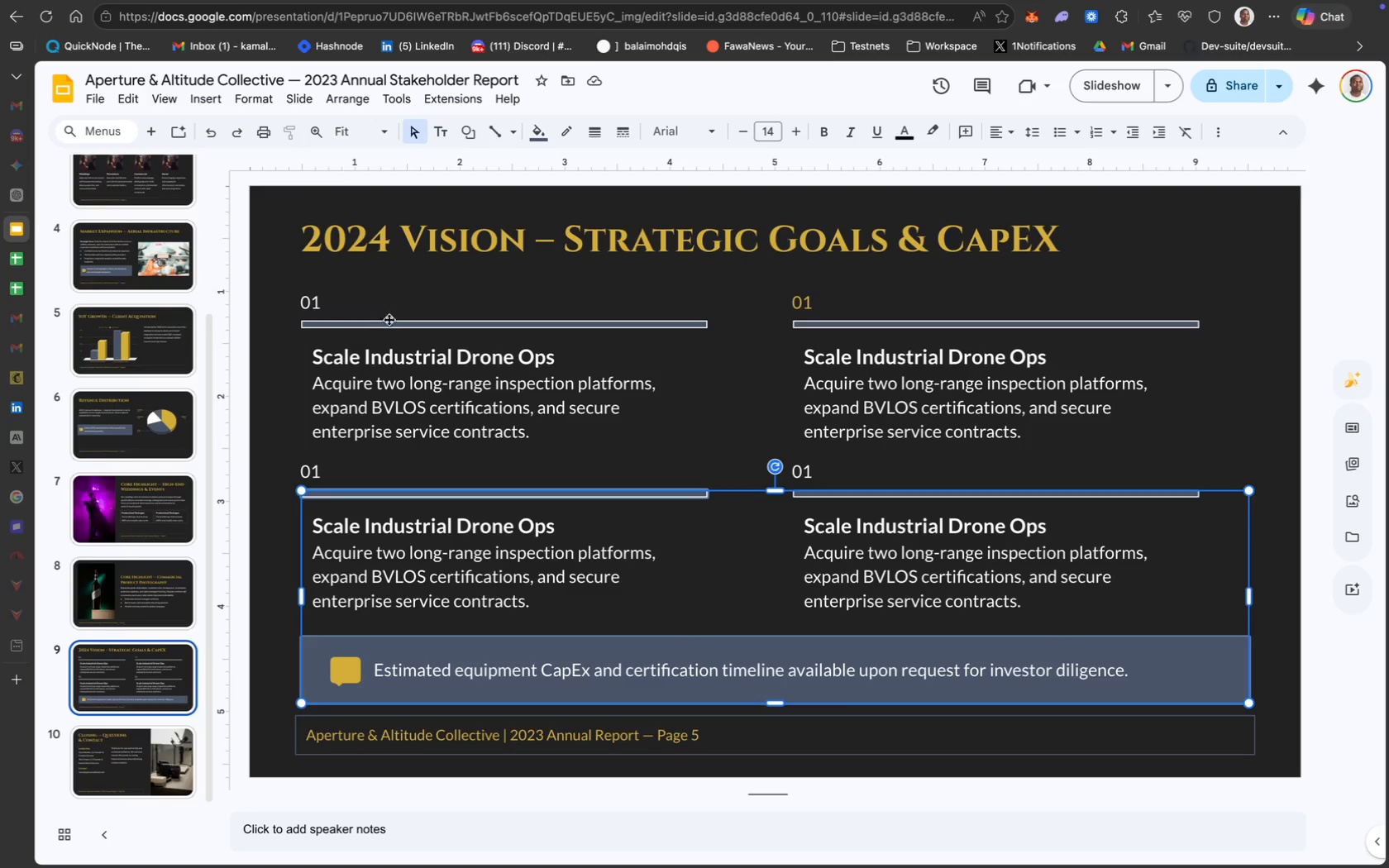 
wait(62.62)
 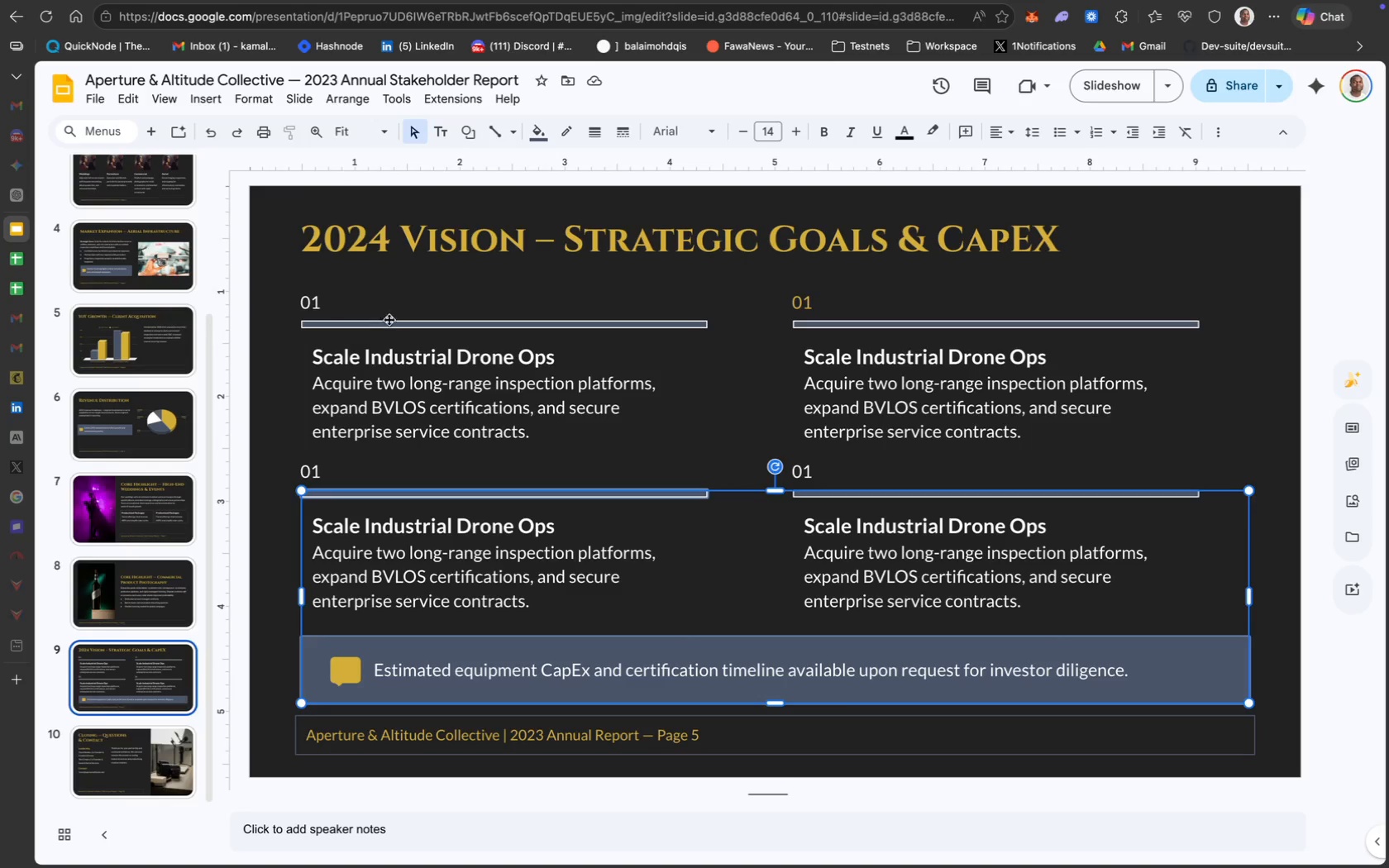 
left_click([1257, 453])
 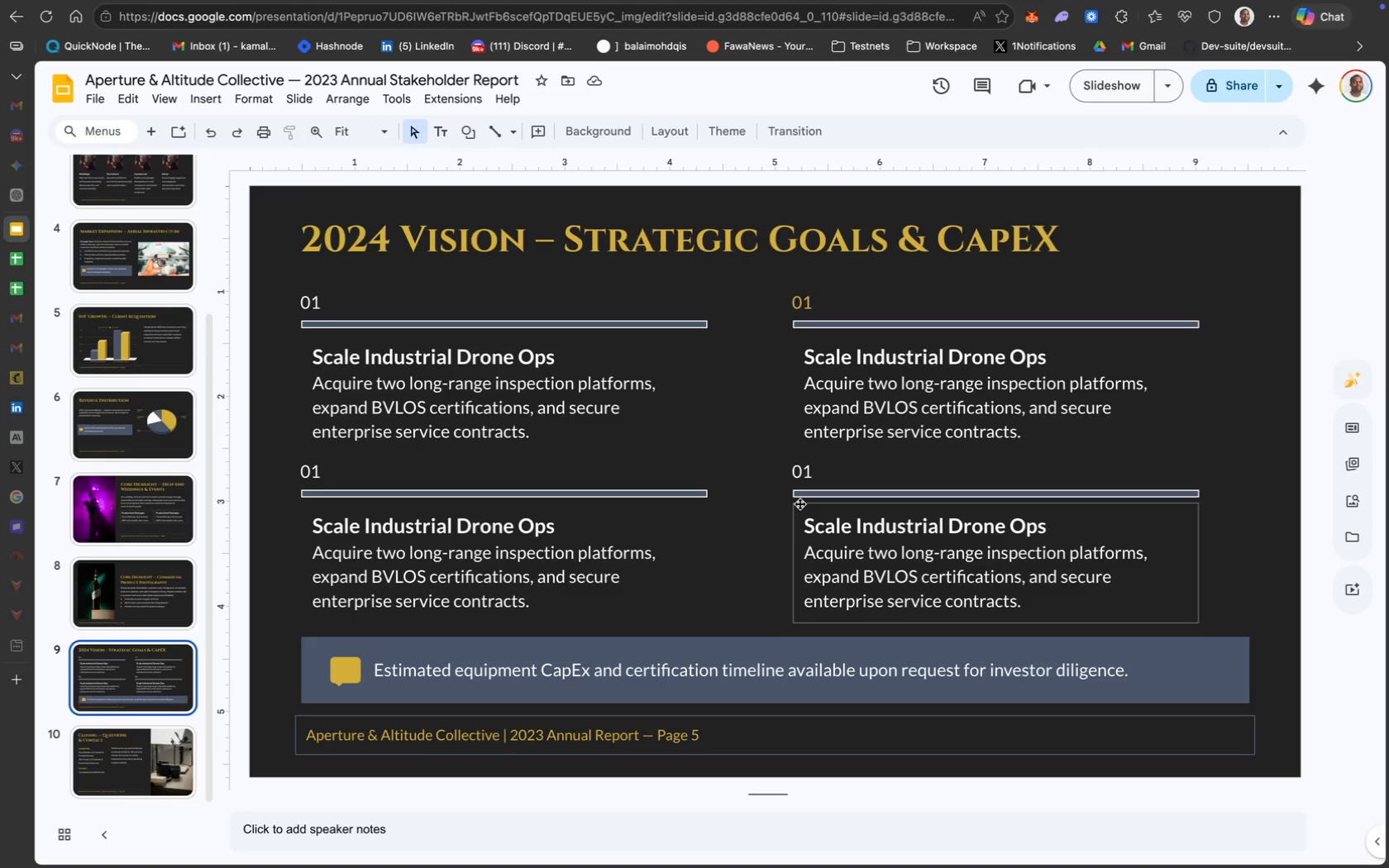 
wait(18.78)
 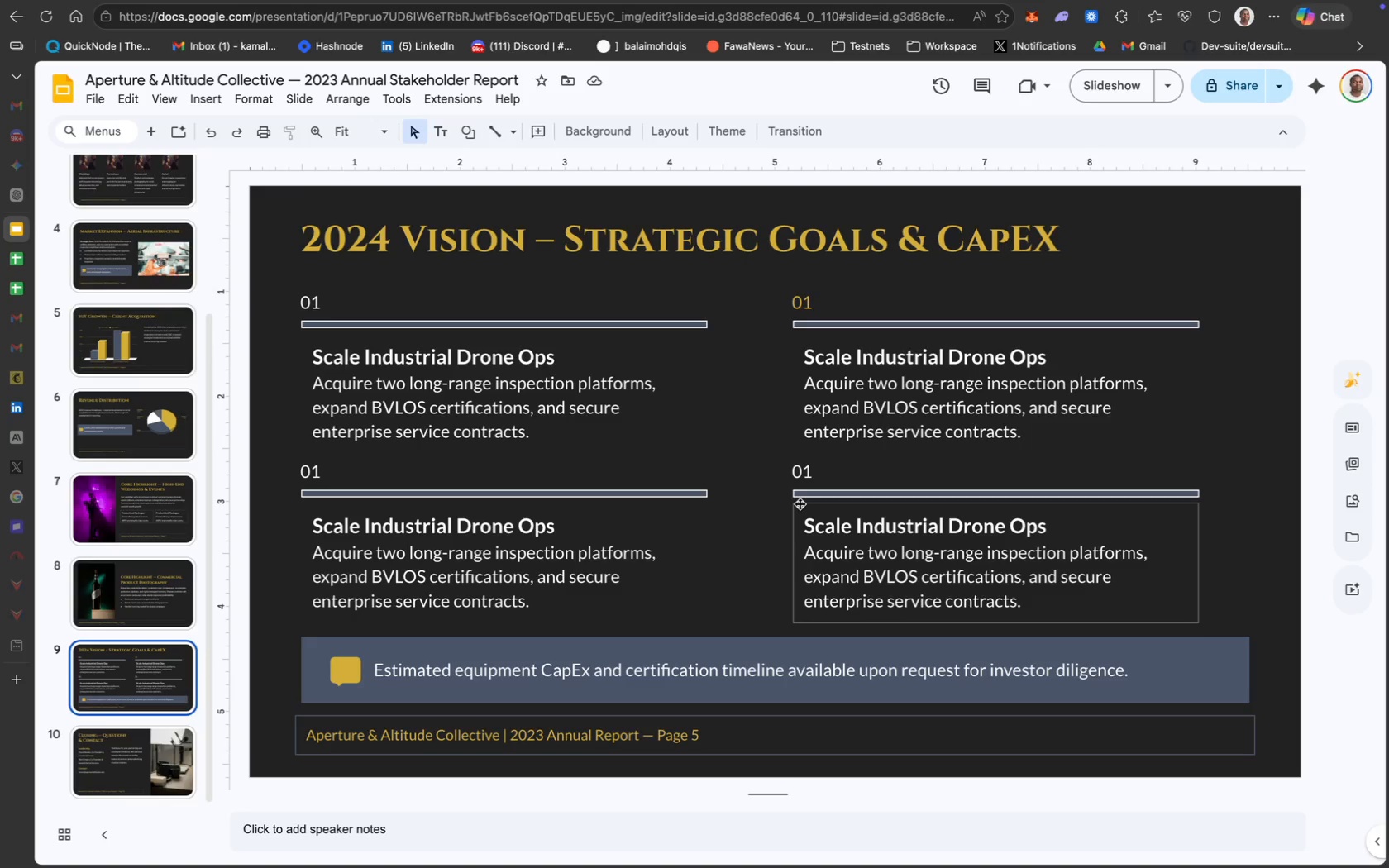 
left_click([611, 421])
 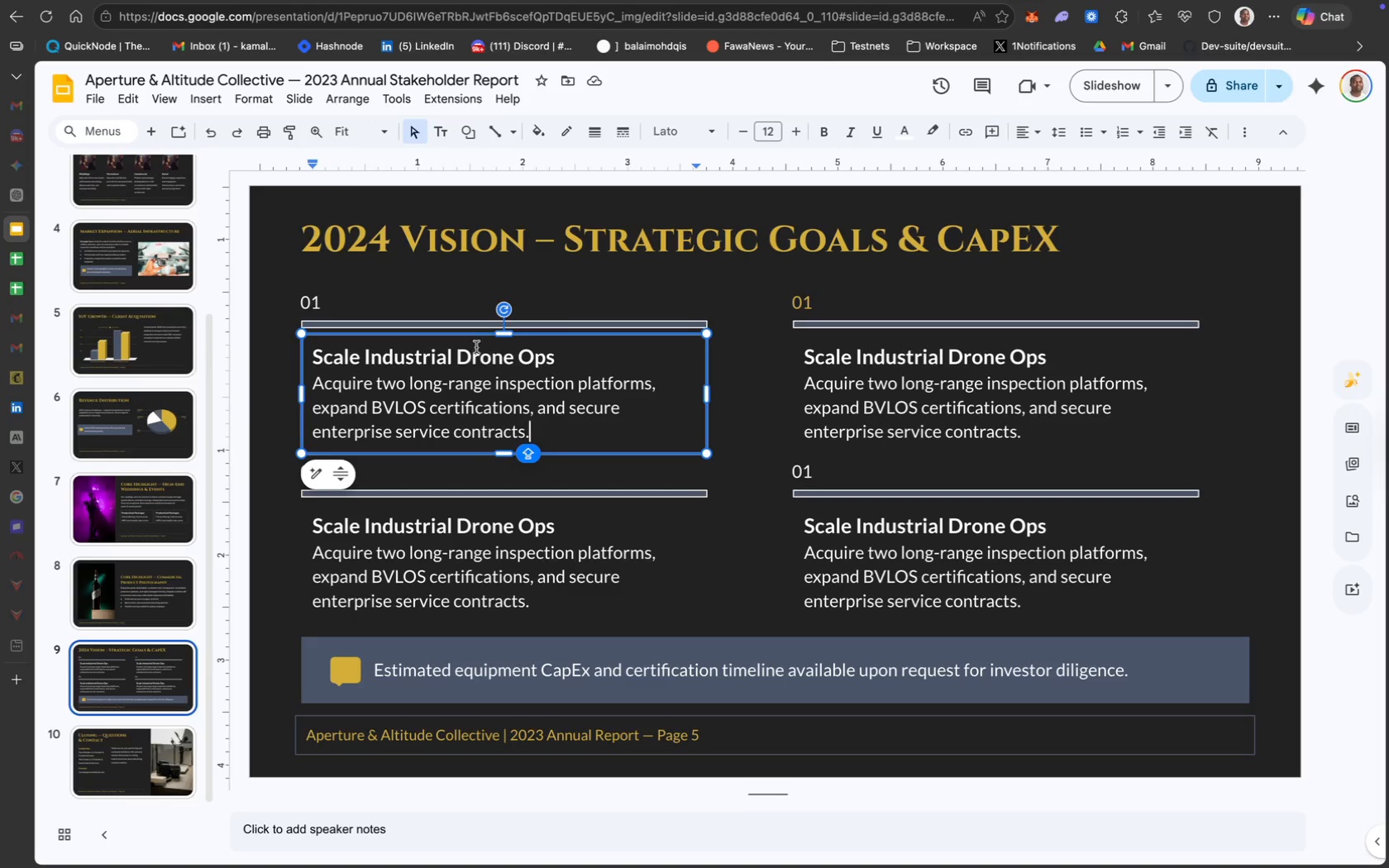 
left_click([470, 358])
 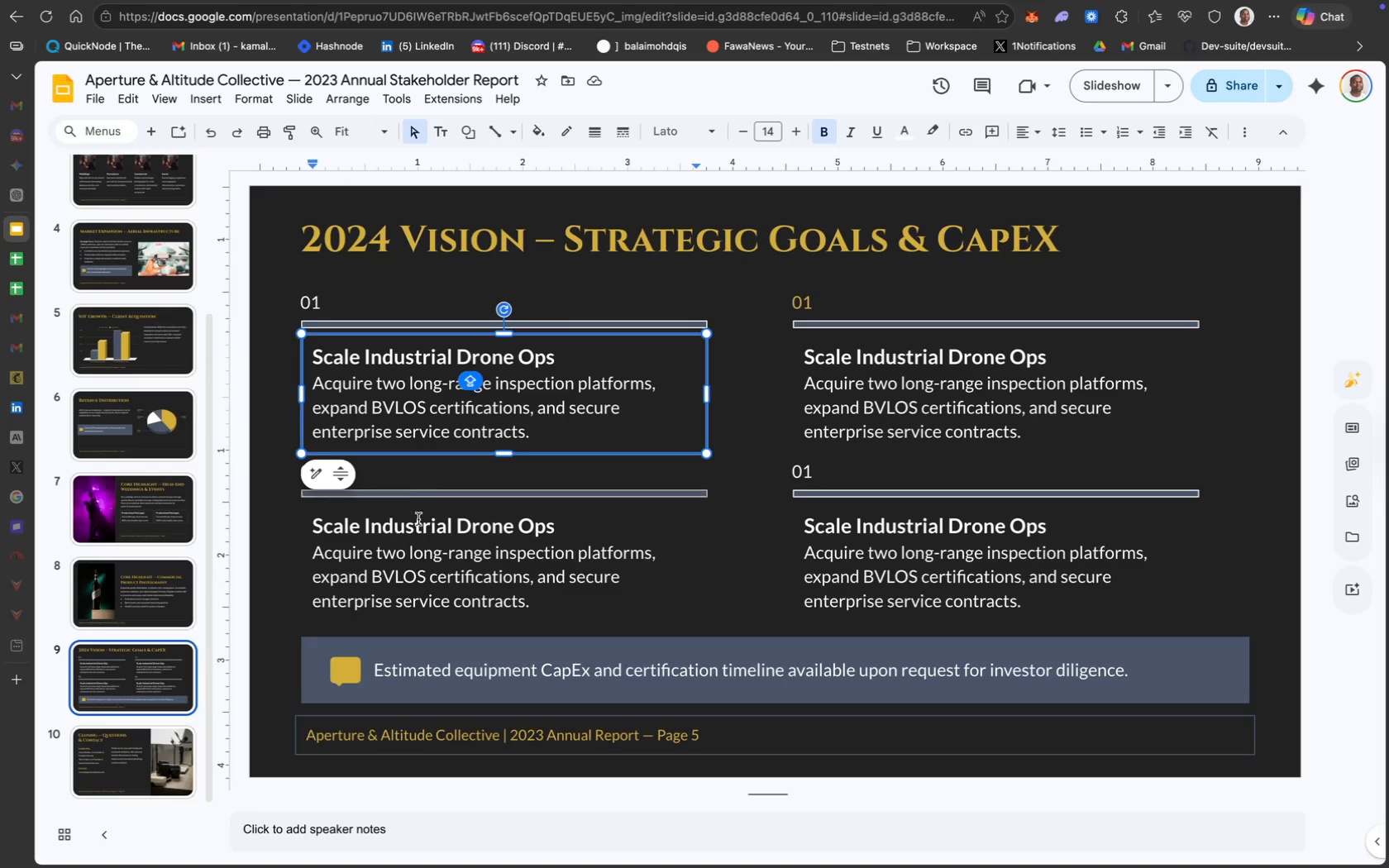 
left_click([413, 525])
 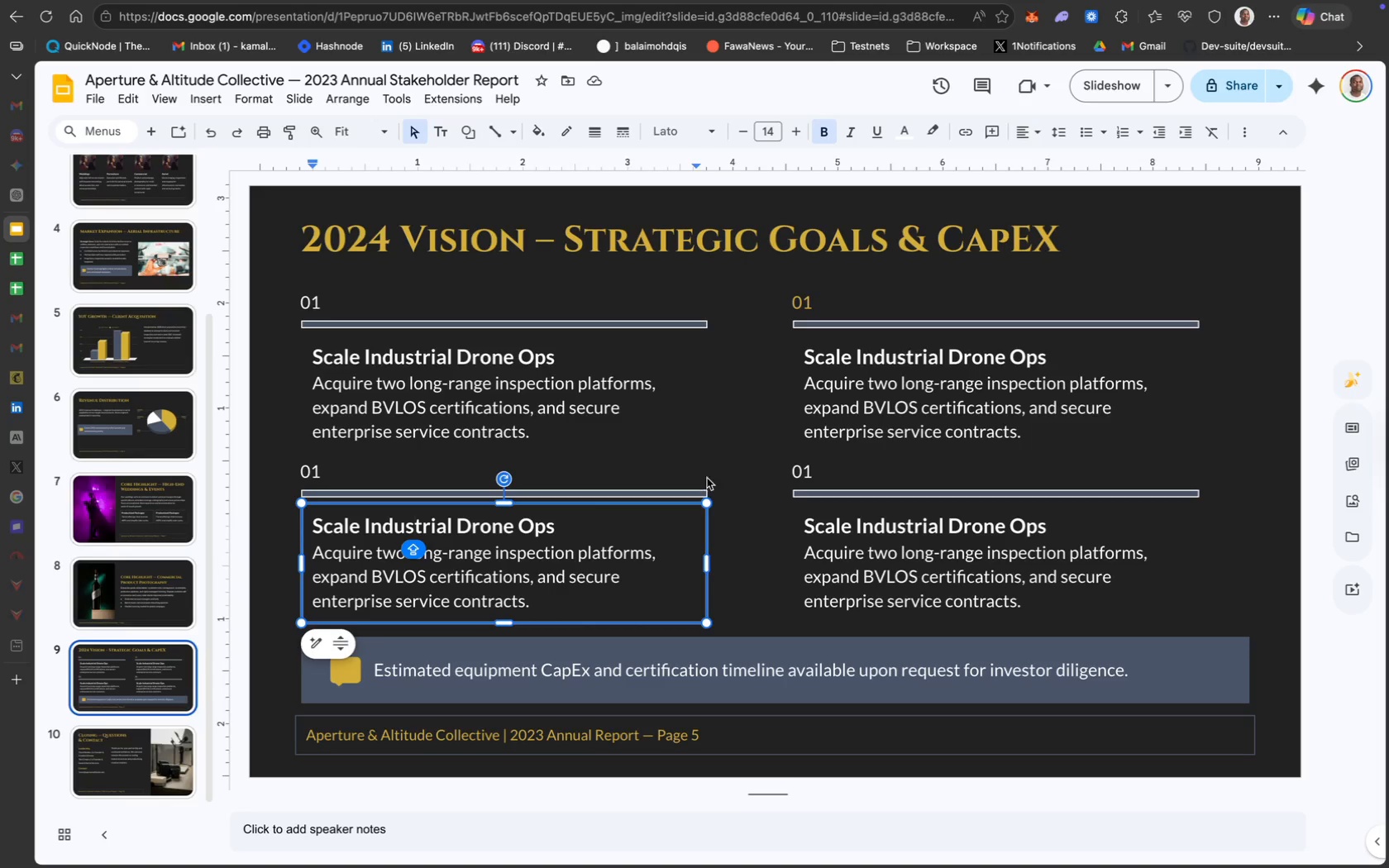 
left_click([747, 481])
 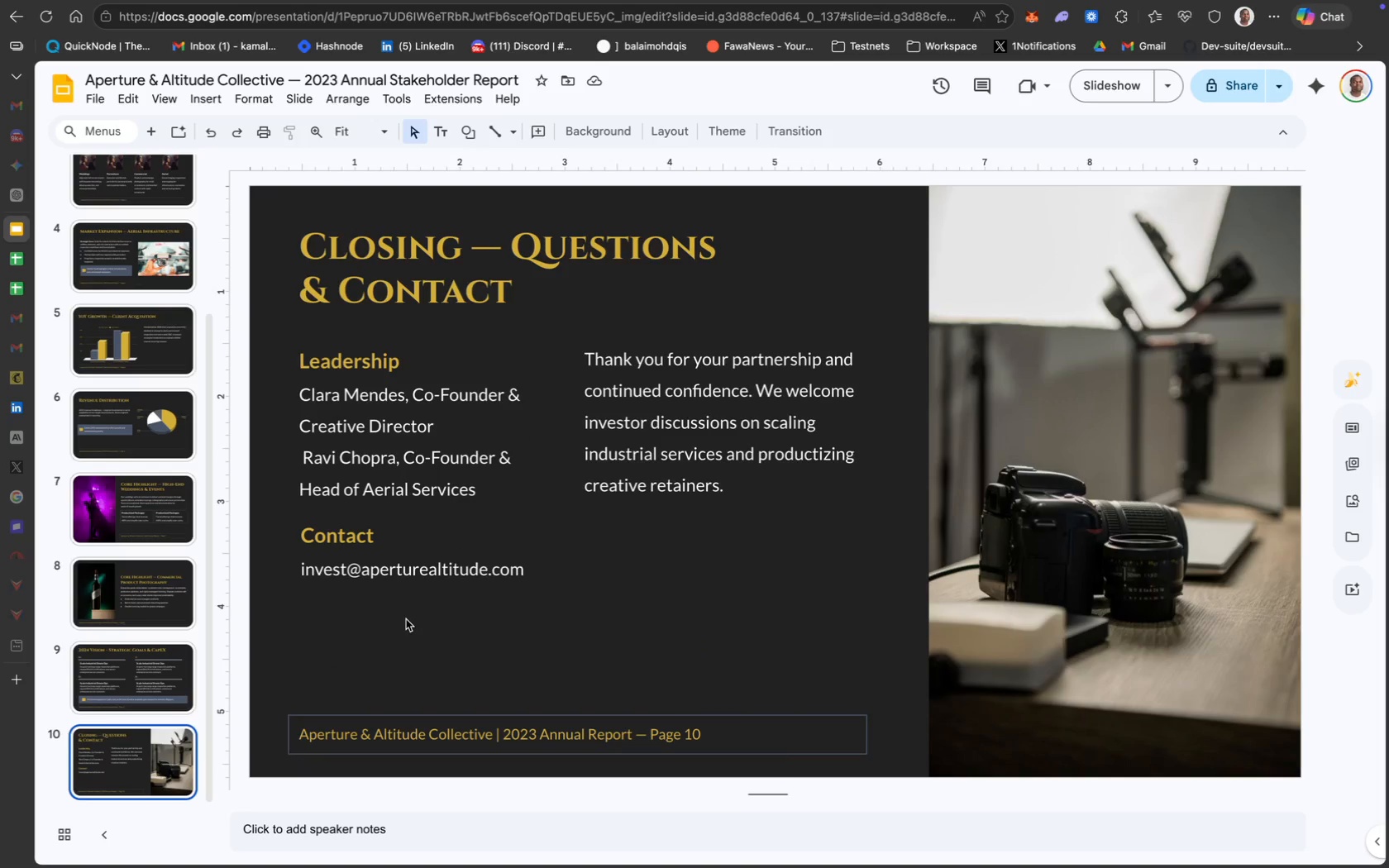 
wait(6.49)
 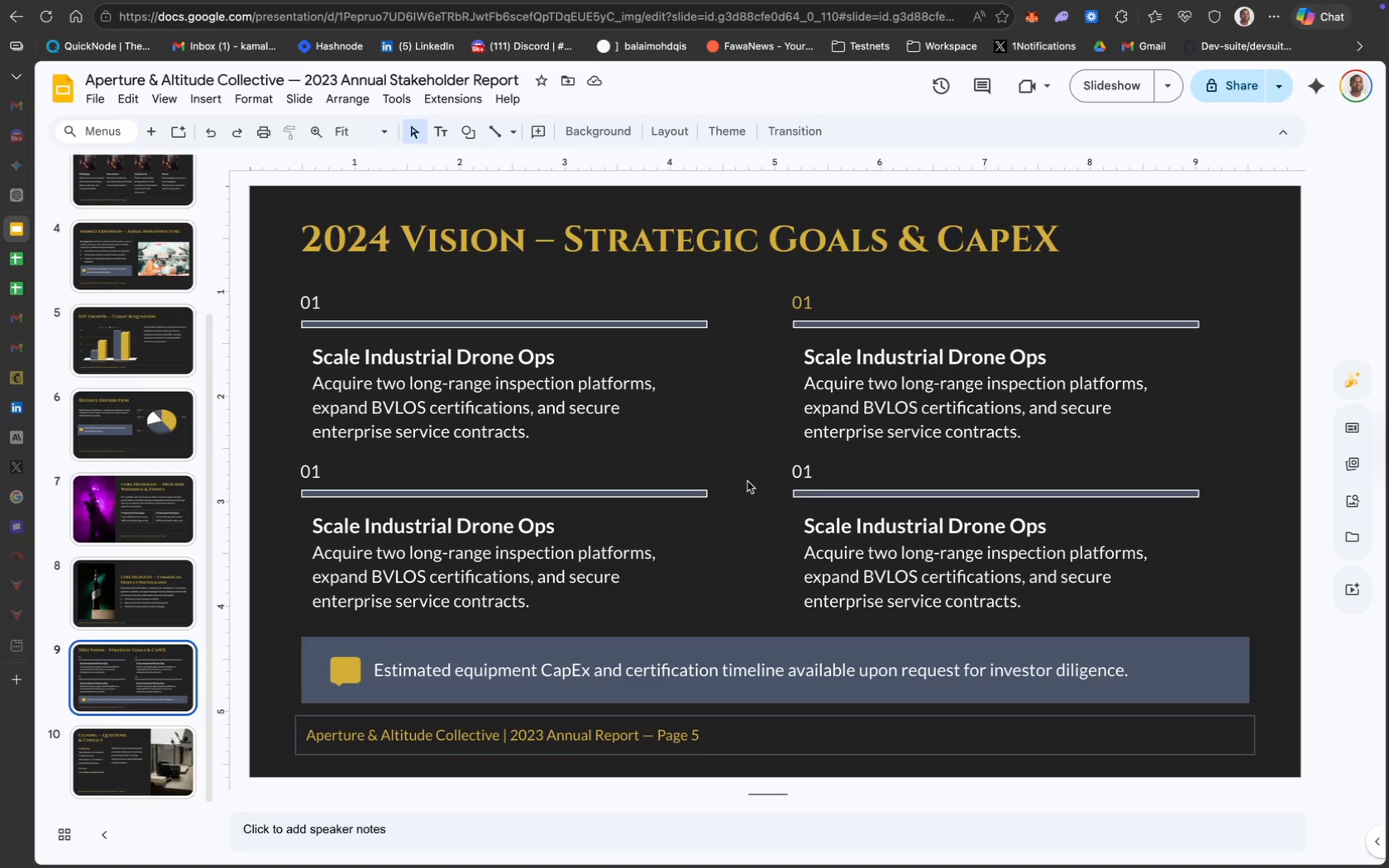 
left_click([160, 510])
 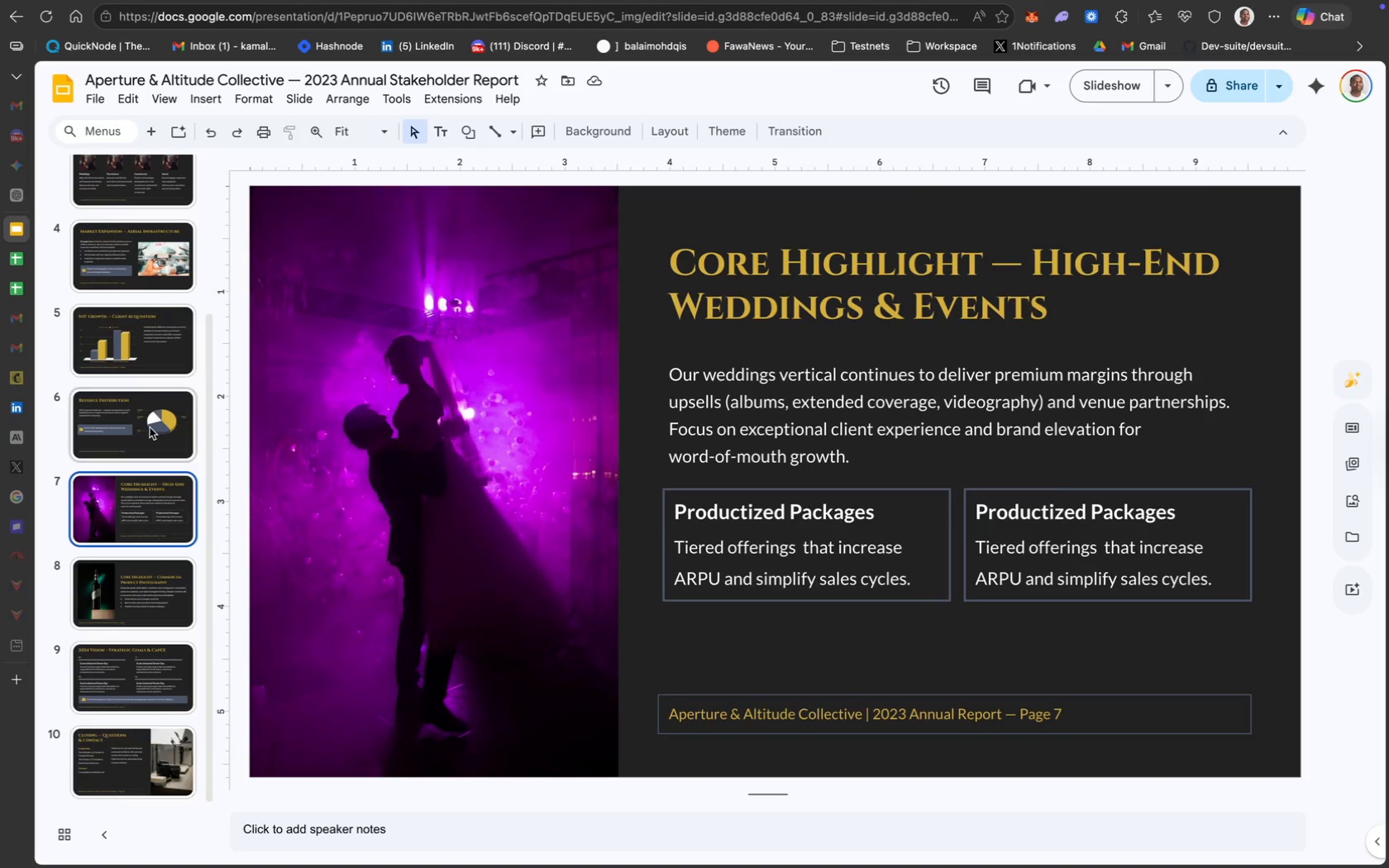 
left_click([141, 417])
 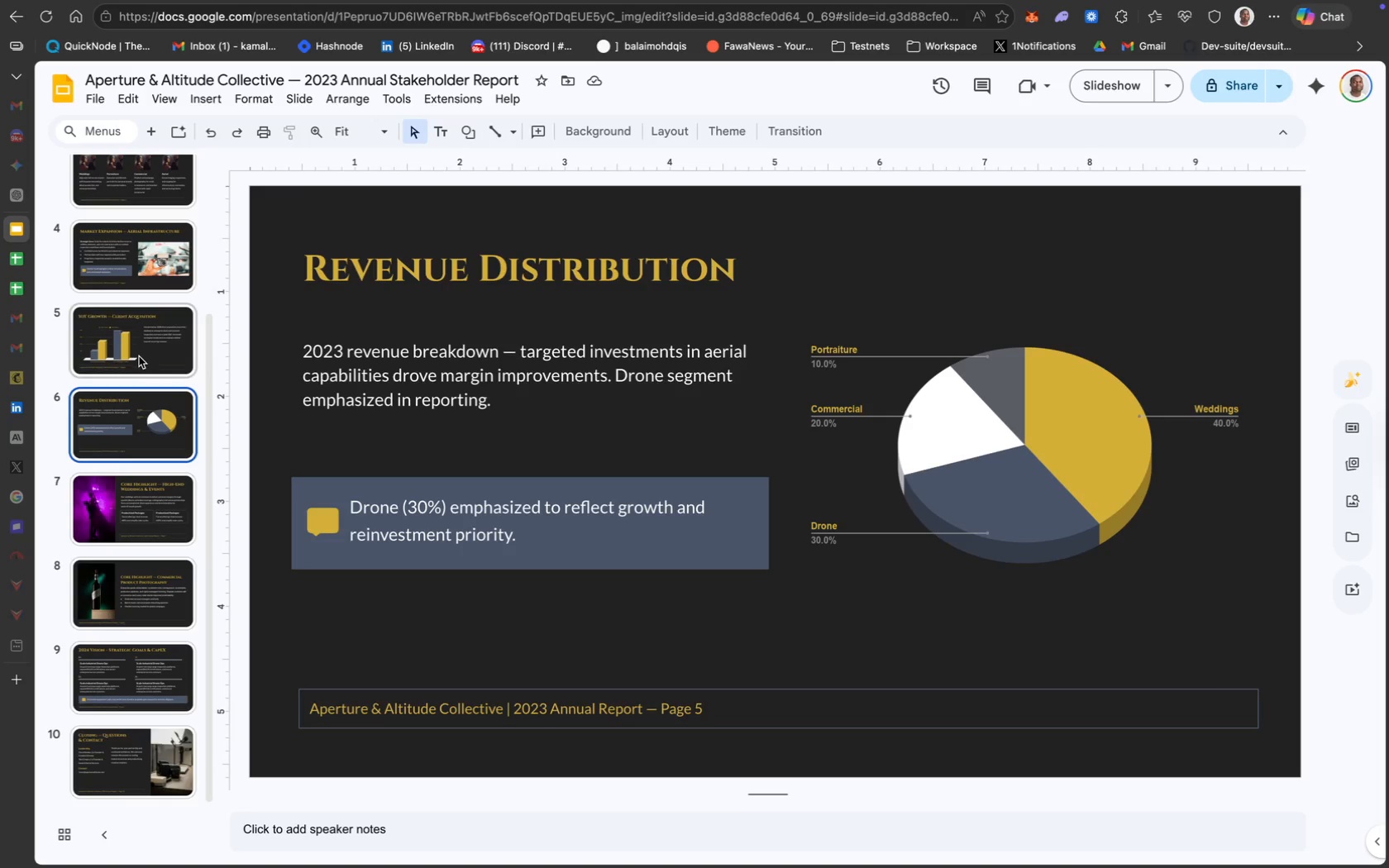 
left_click([139, 357])
 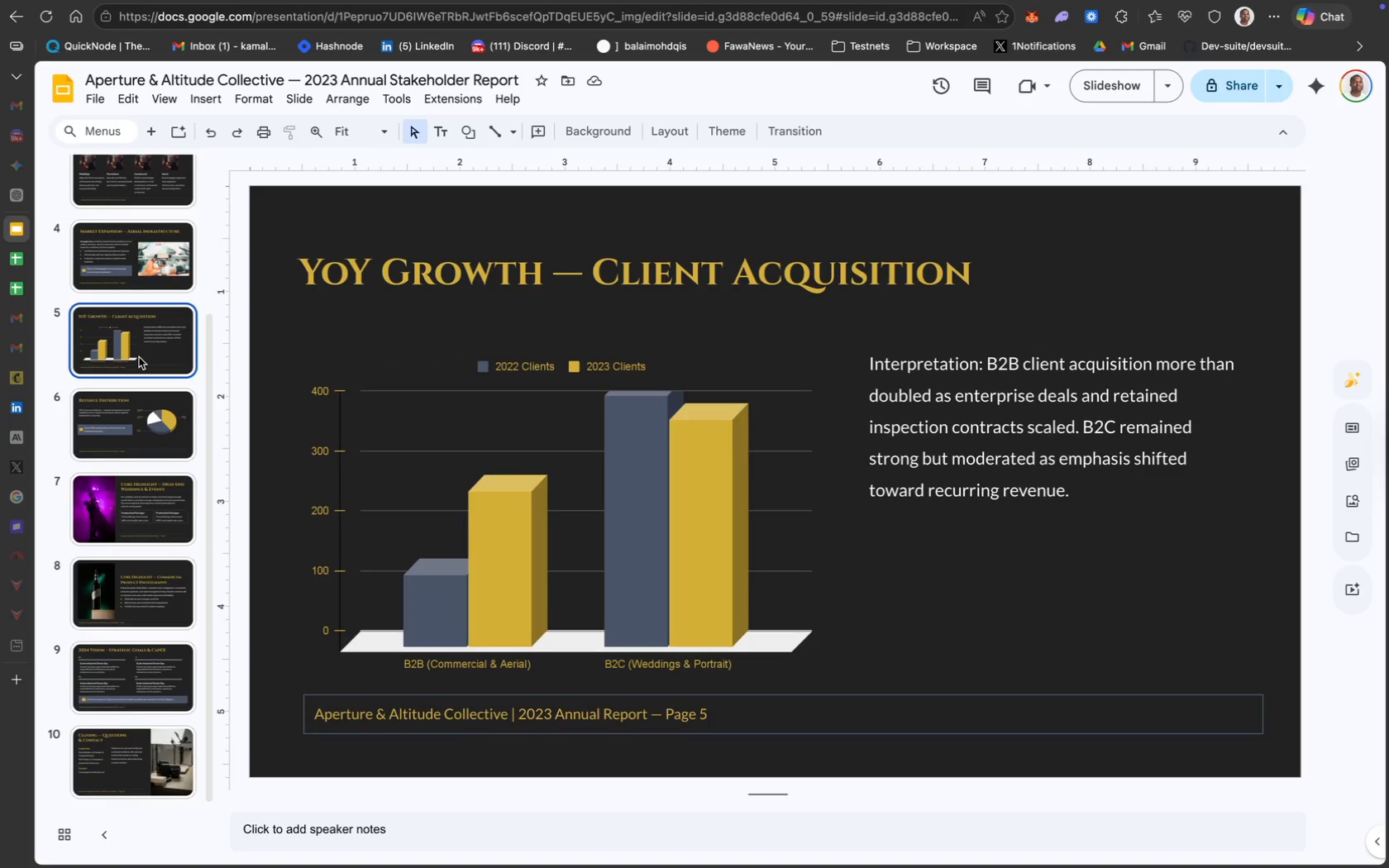 
scroll: coordinate [139, 357], scroll_direction: up, amount: 17.0
 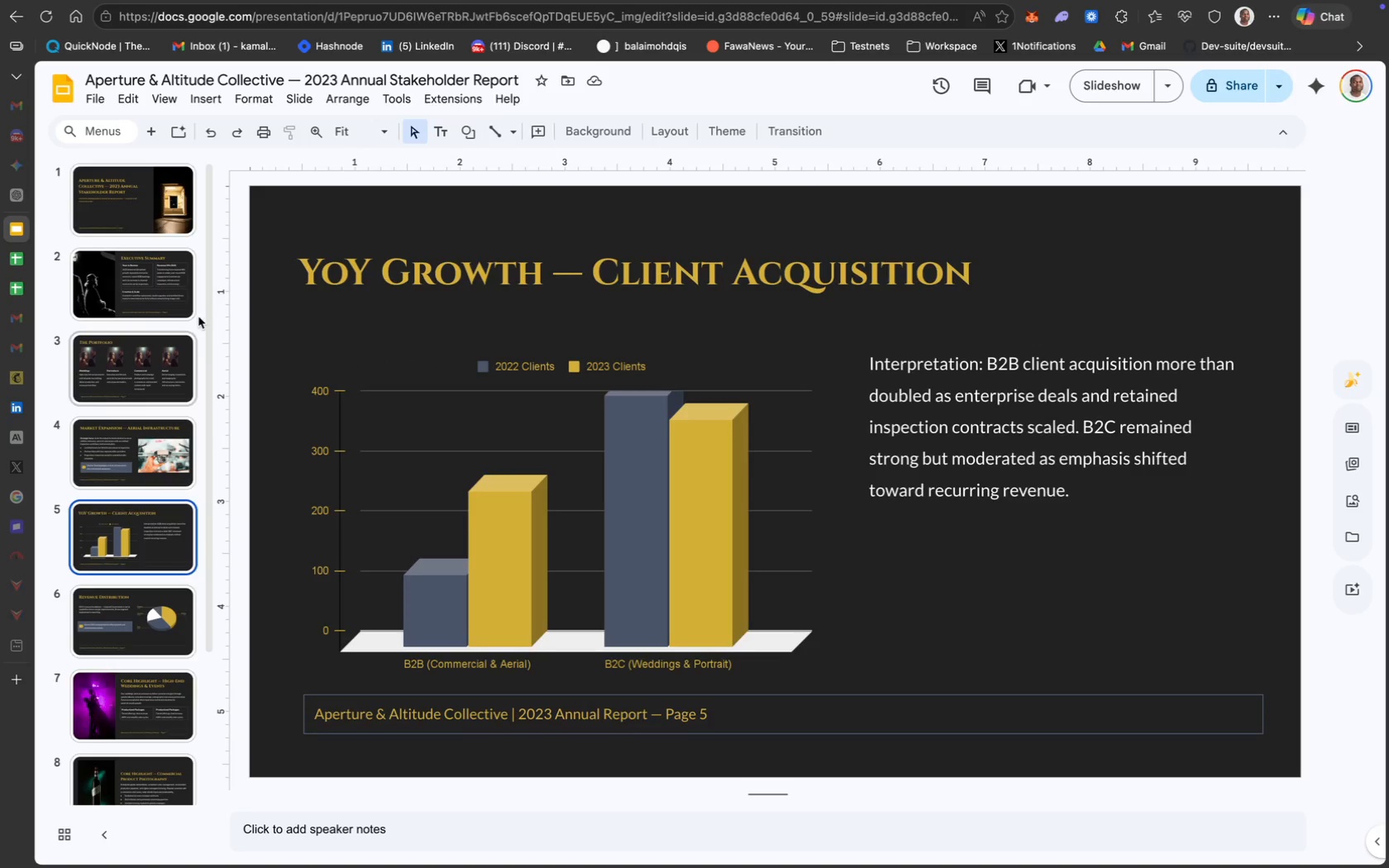 
wait(7.2)
 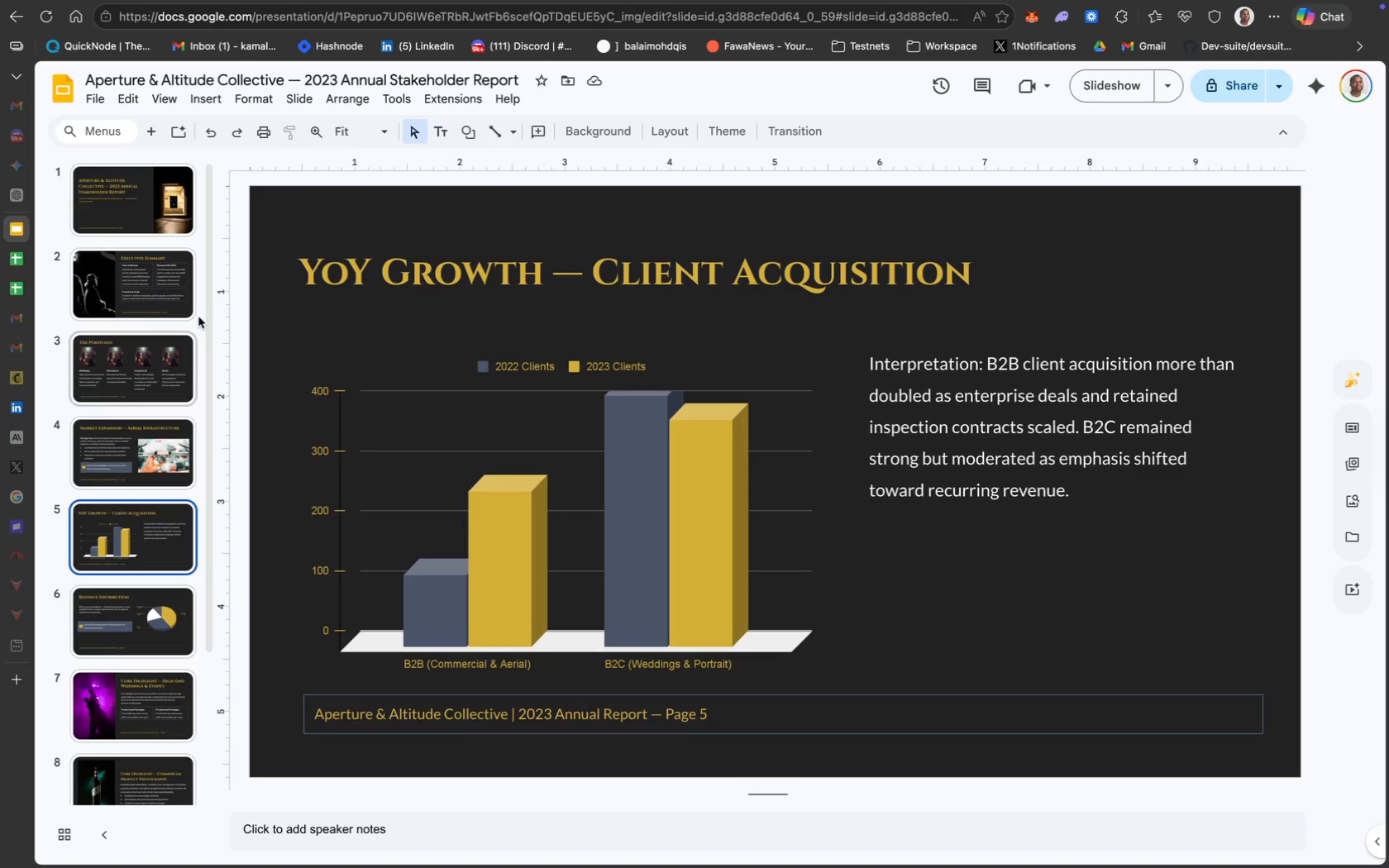 
left_click_drag(start_coordinate=[198, 317], to_coordinate=[110, 298])
 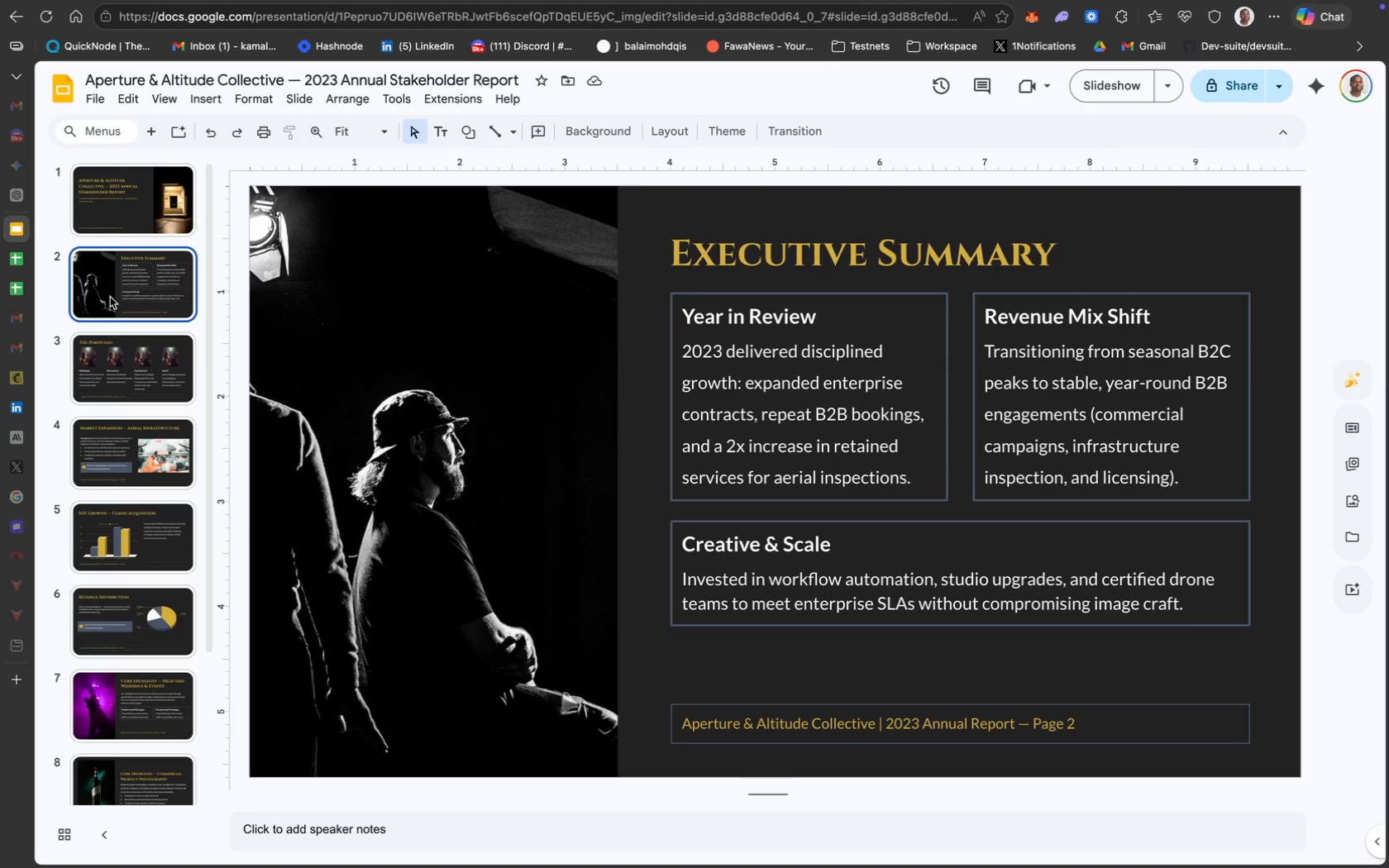 
wait(40.18)
 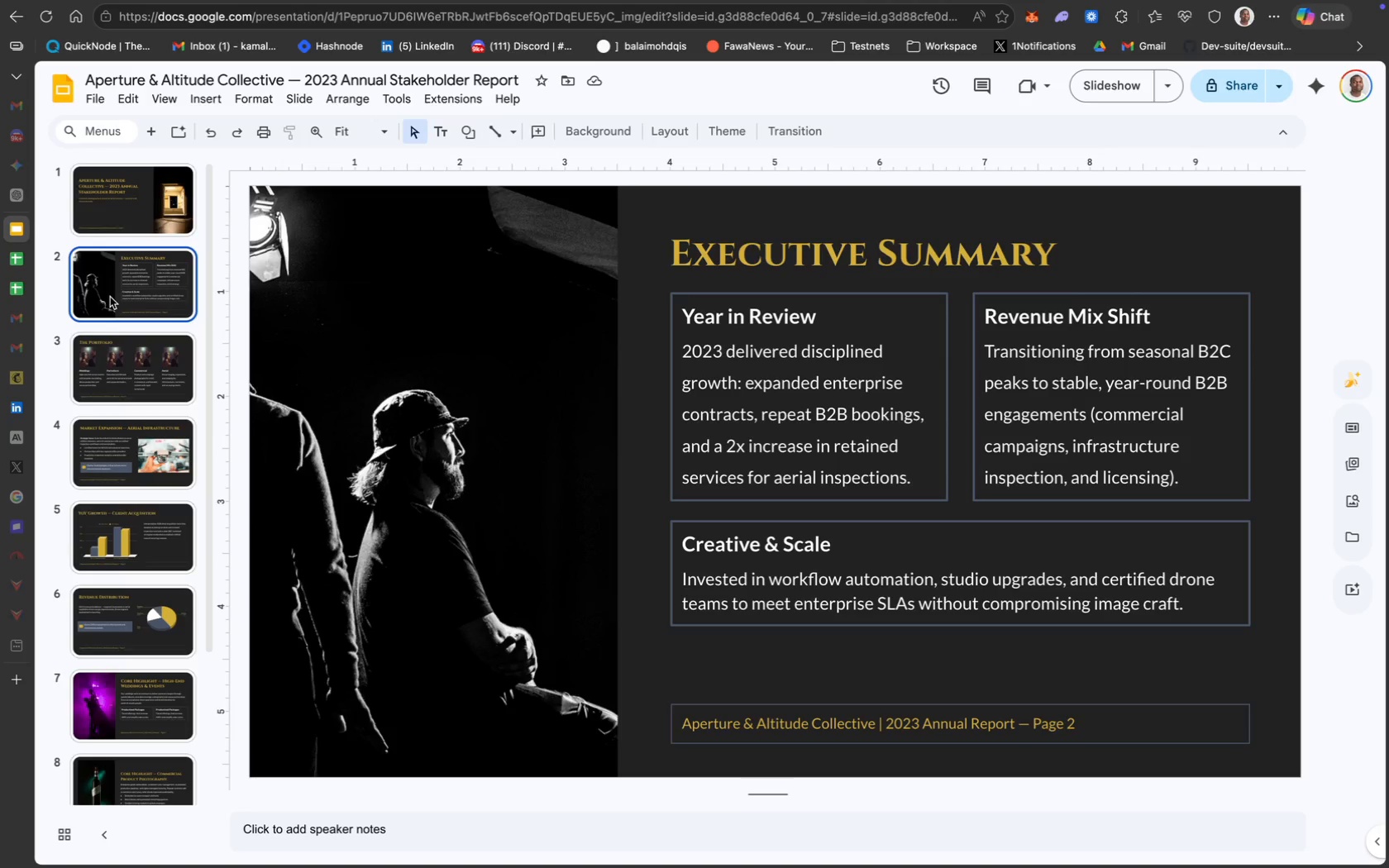 
left_click([117, 381])
 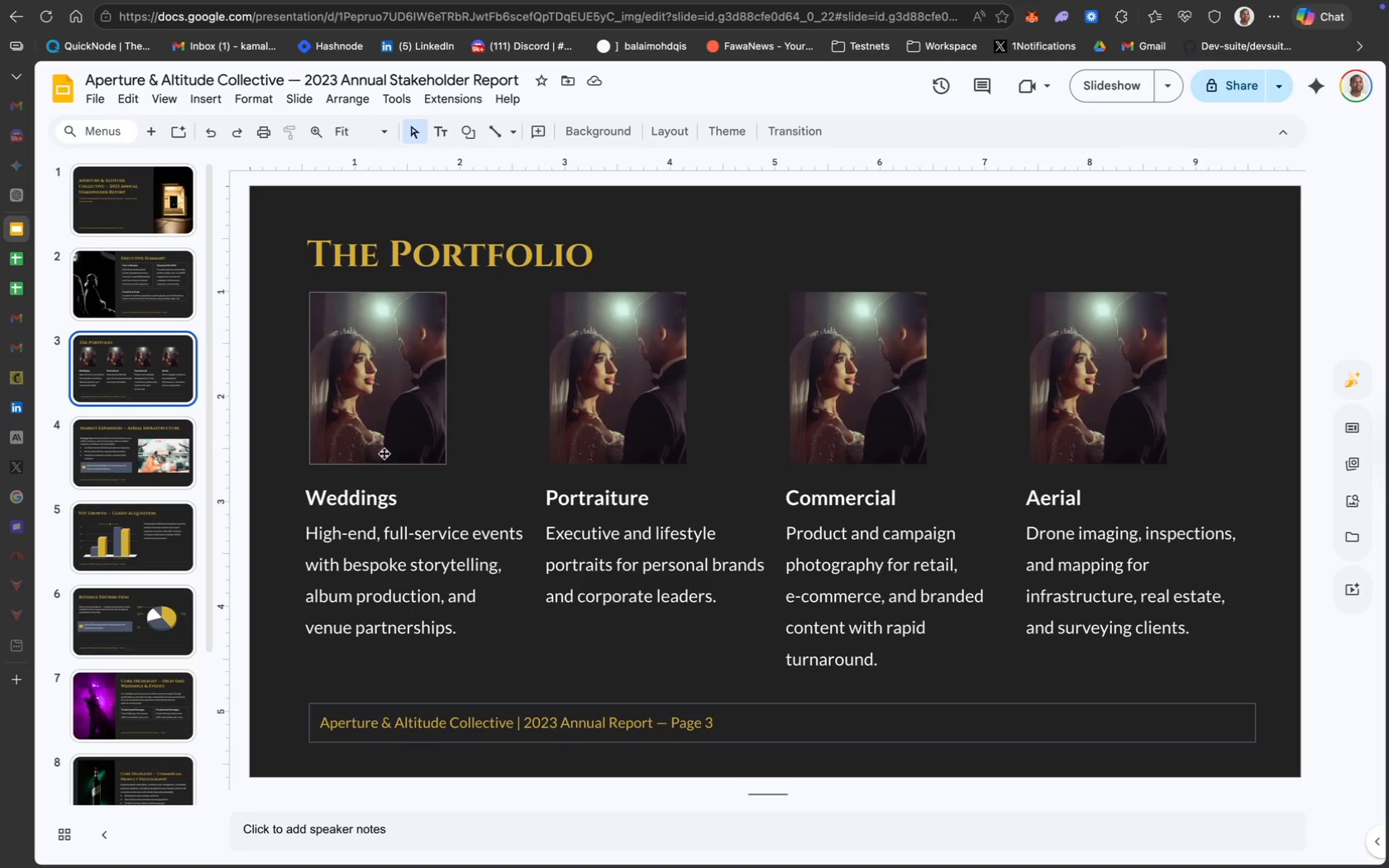 
left_click([155, 528])
 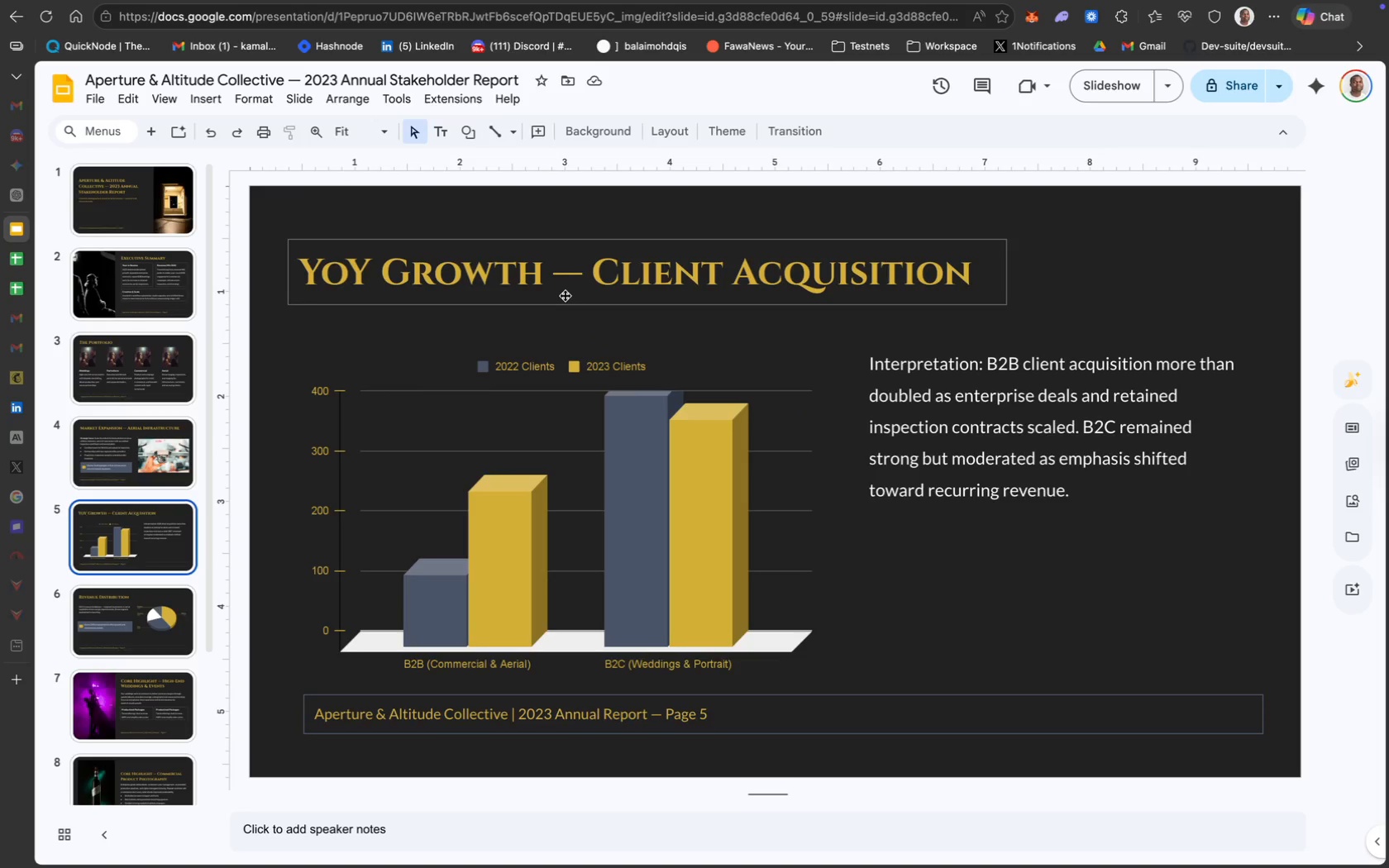 
left_click([571, 287])
 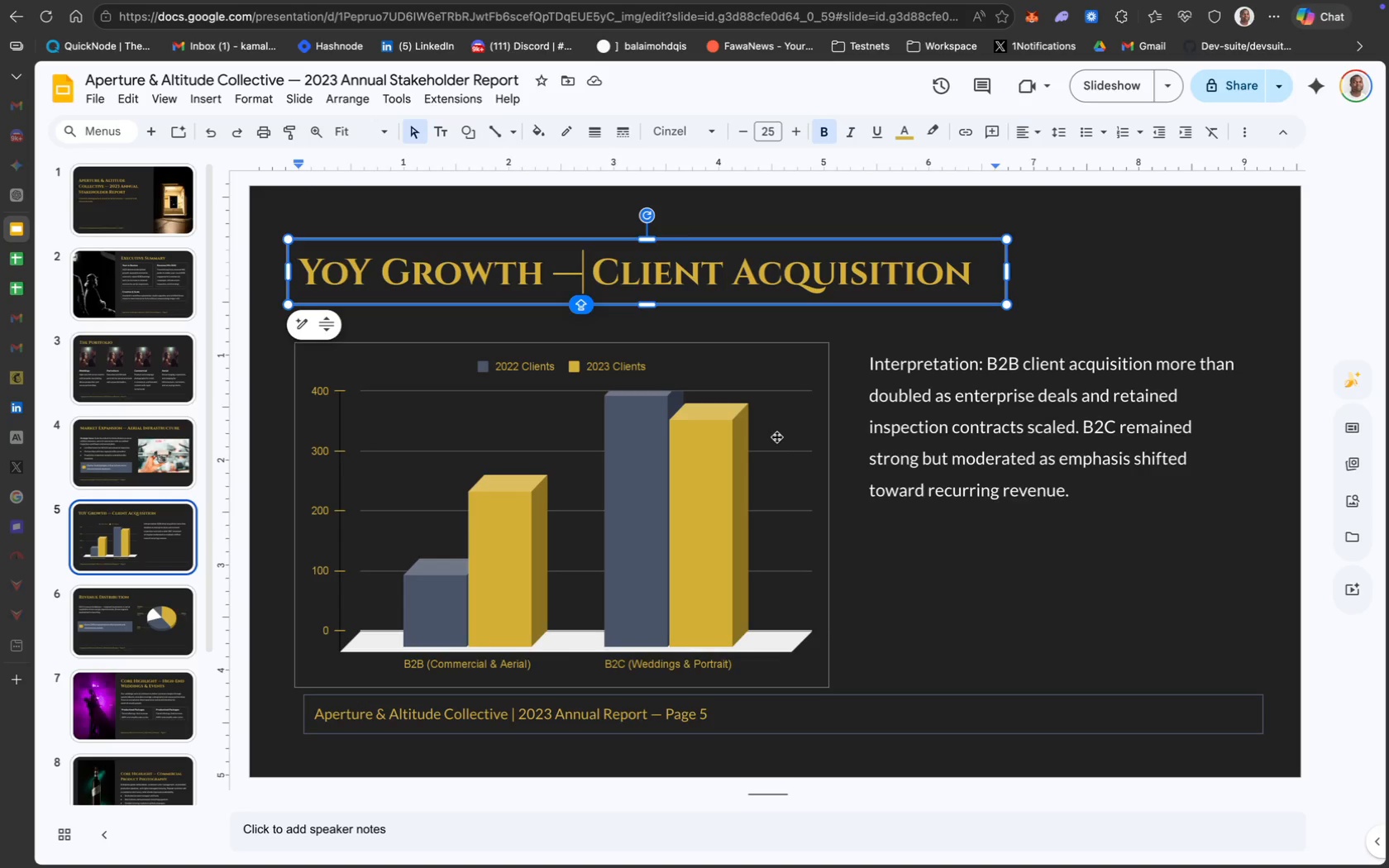 
wait(28.35)
 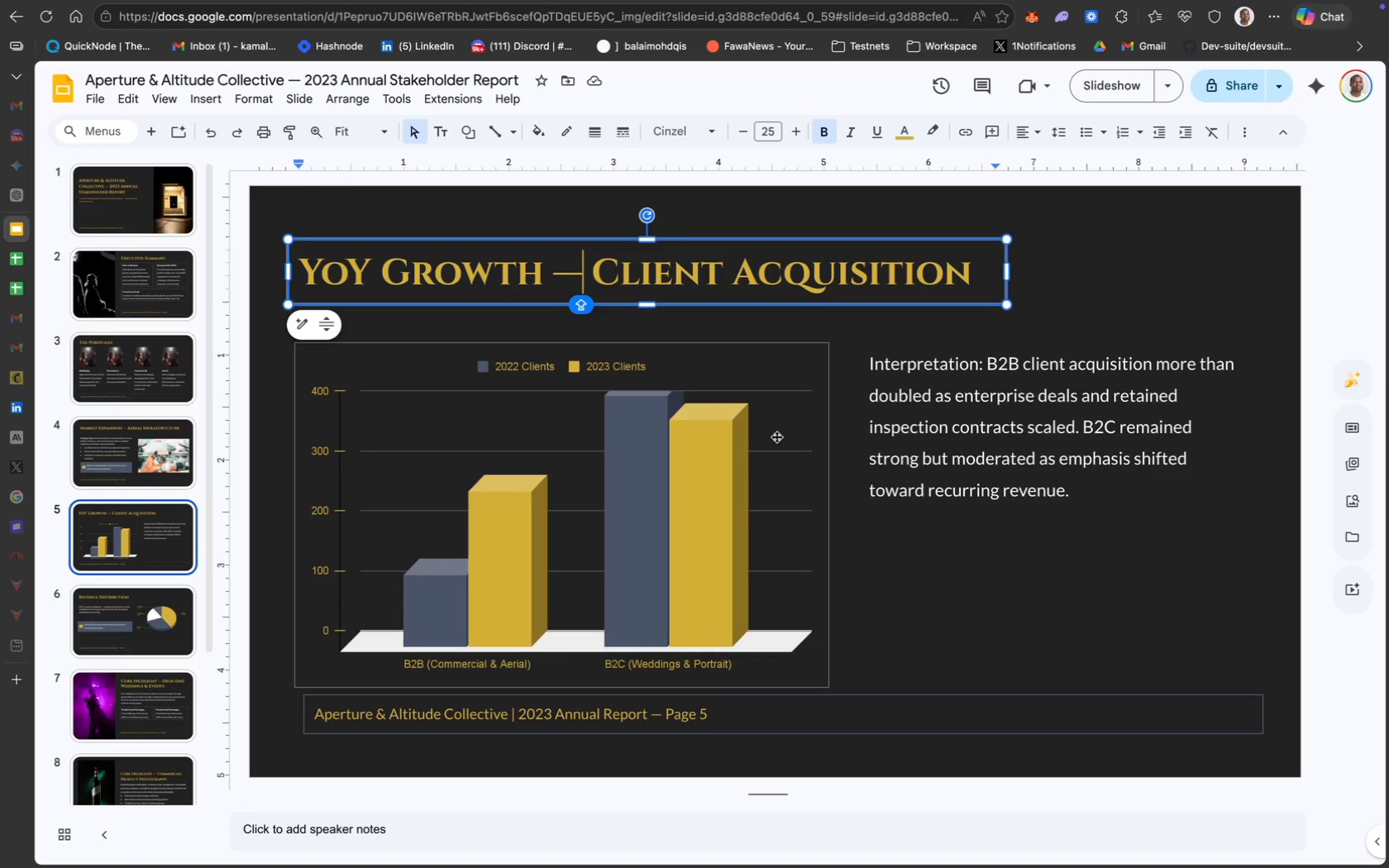 
scroll: coordinate [114, 715], scroll_direction: down, amount: 81.0
 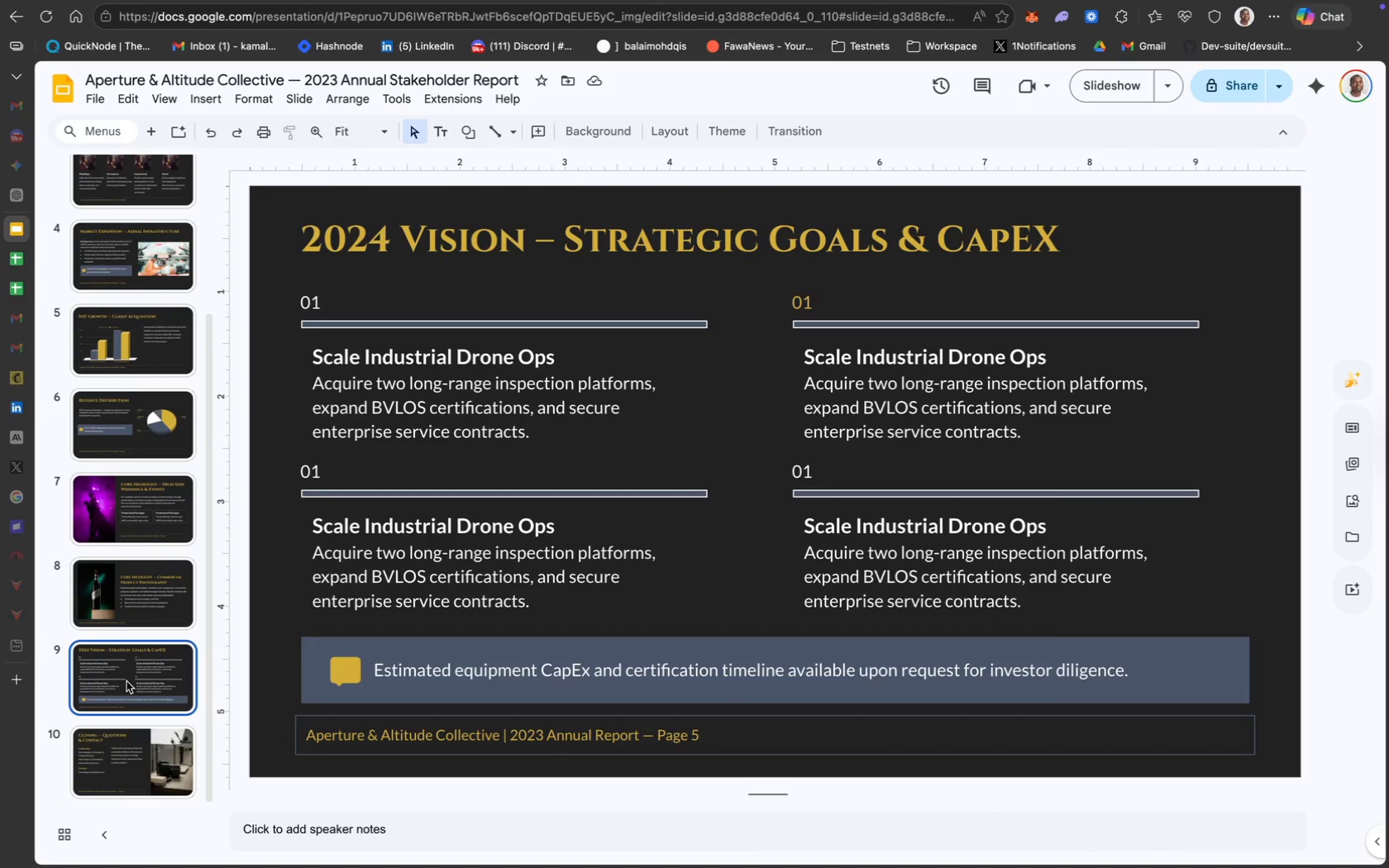 
wait(7.29)
 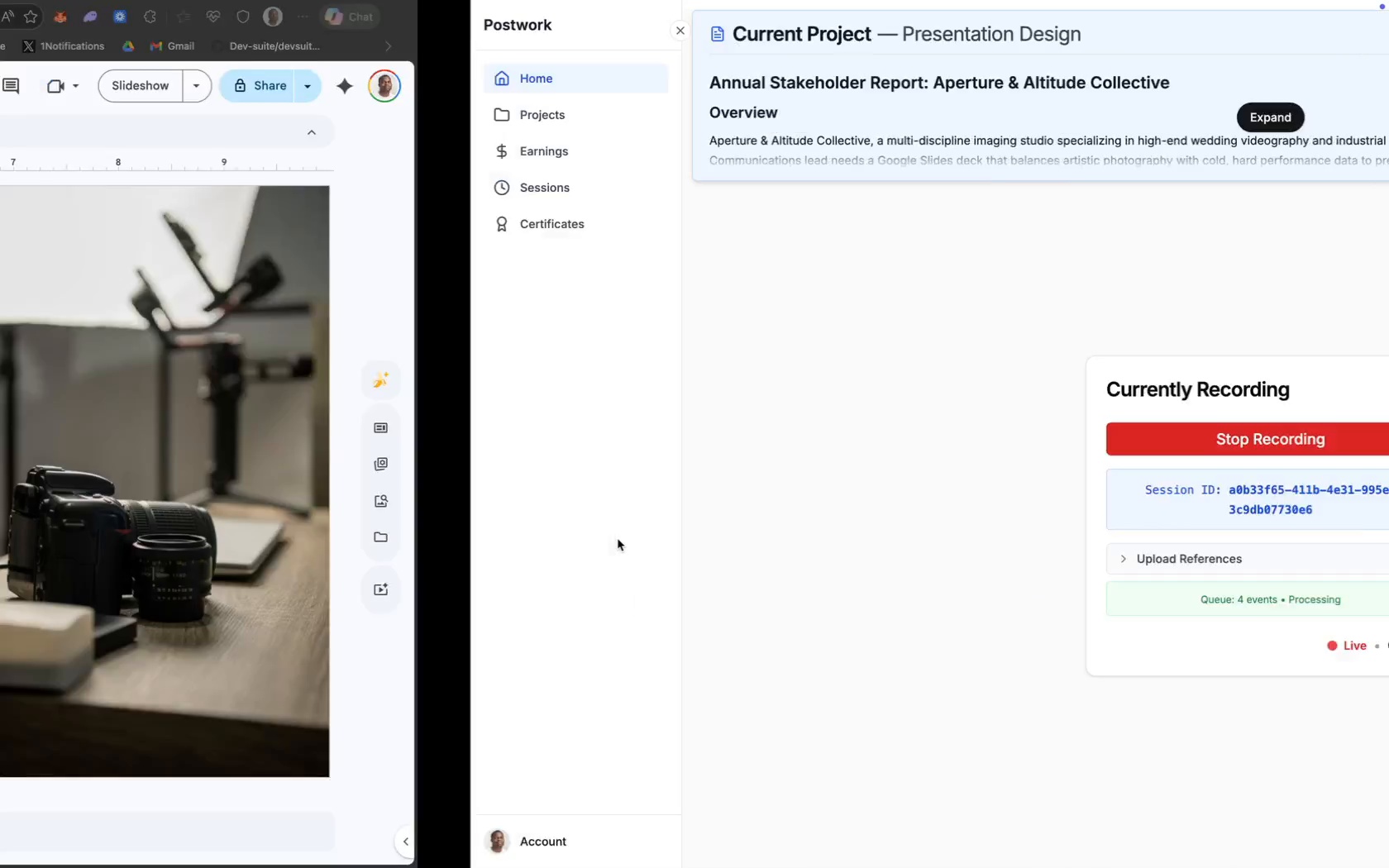 
left_click([693, 732])
 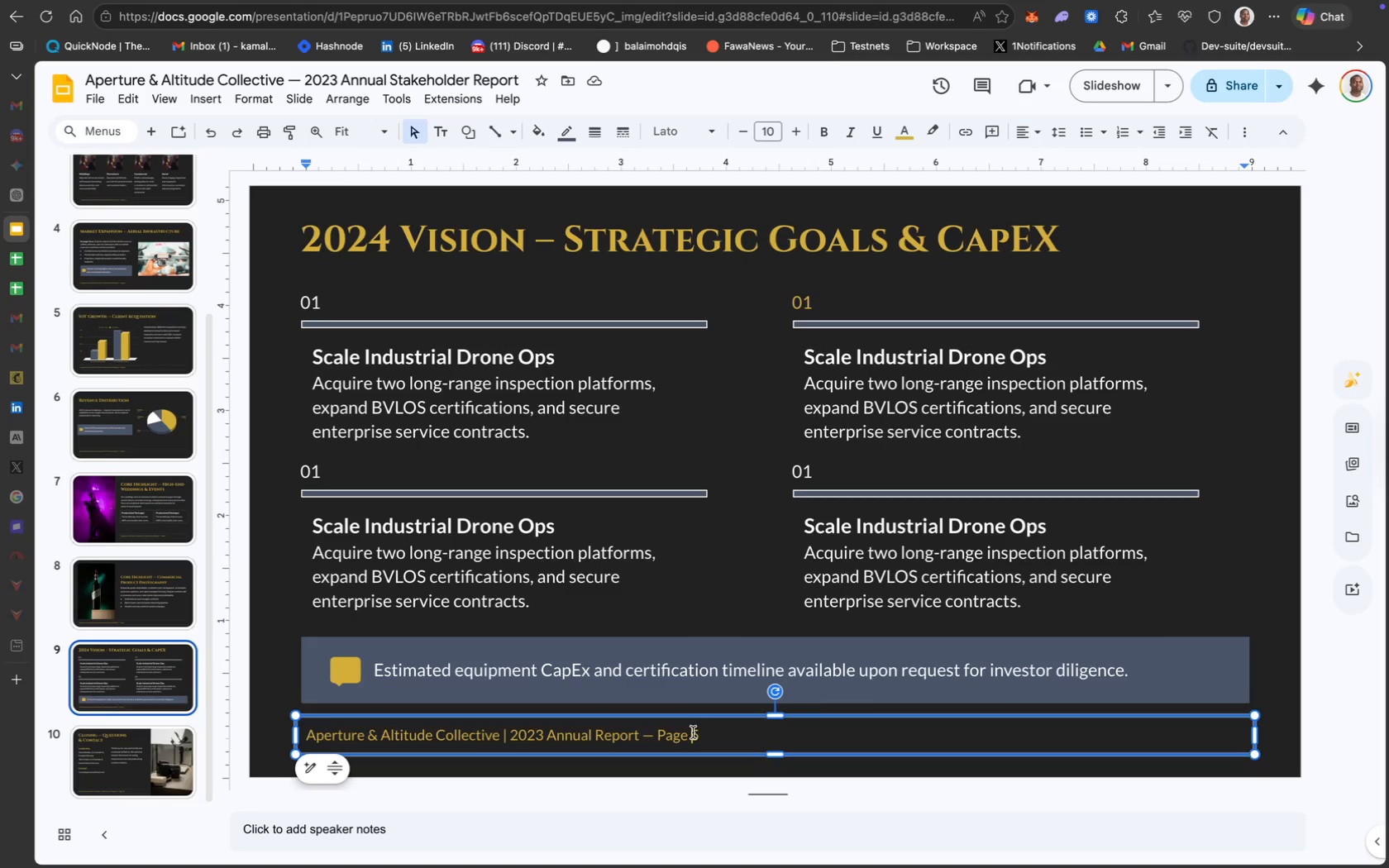 
key(ArrowRight)
 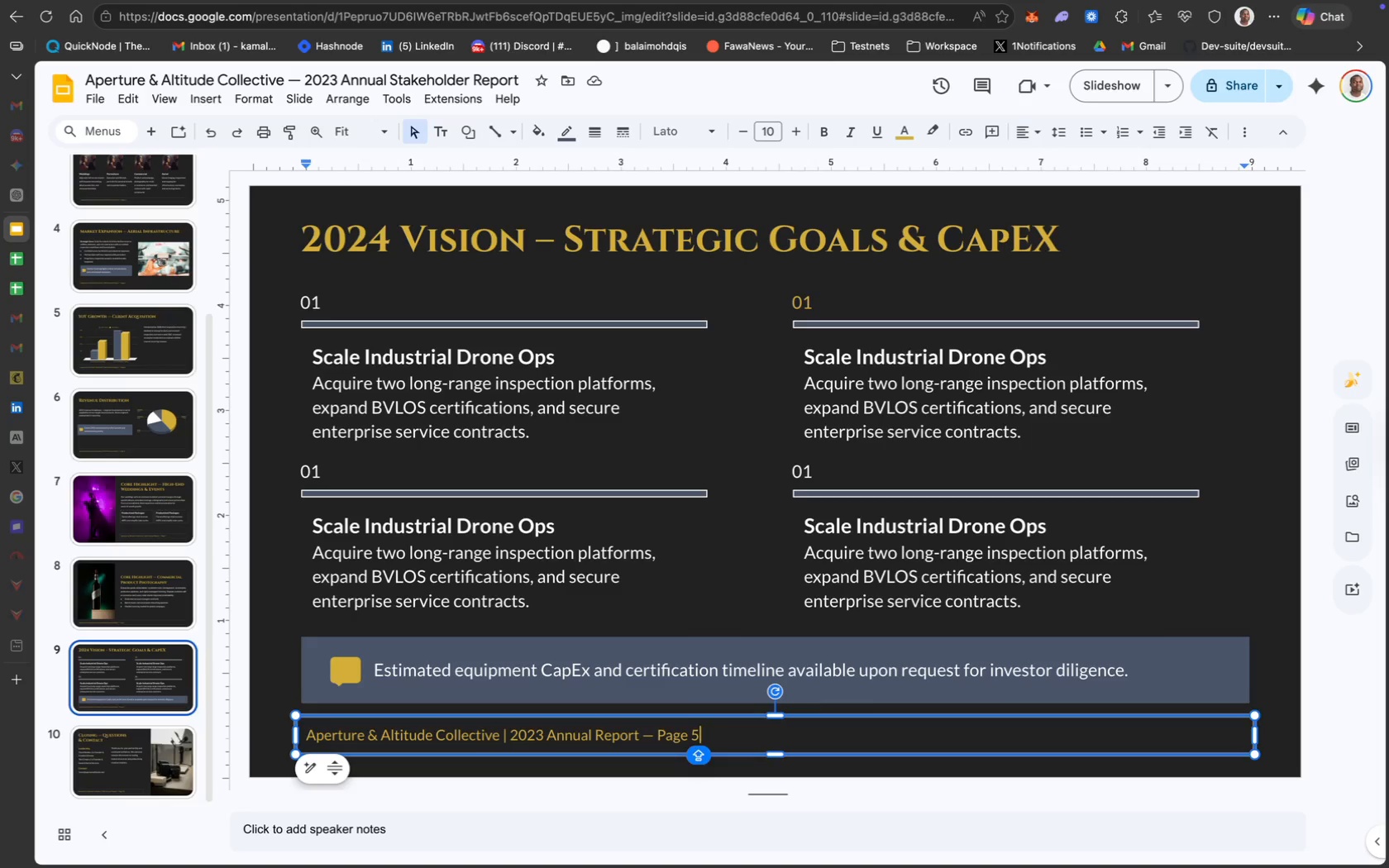 
key(Backspace)
 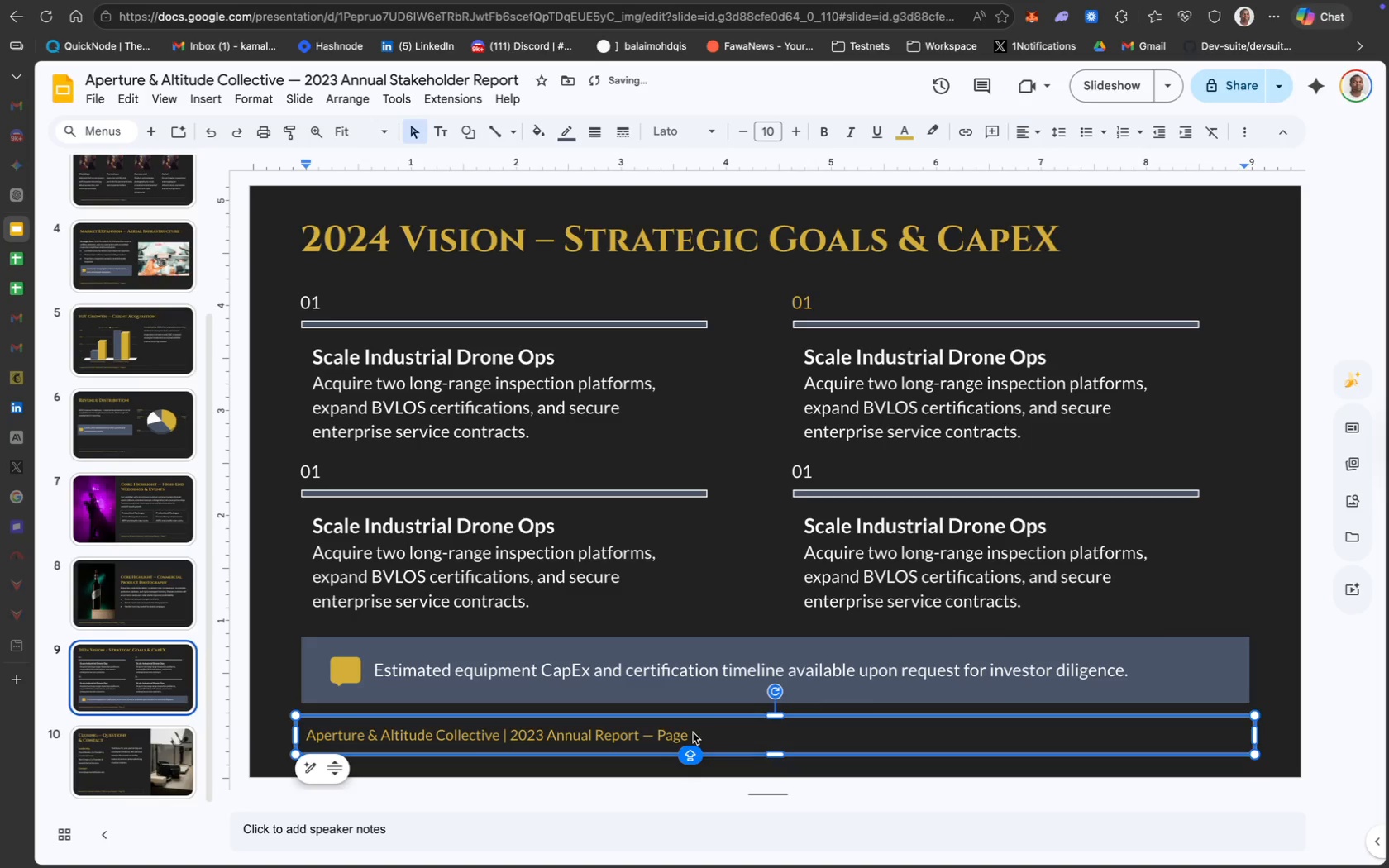 
key(9)
 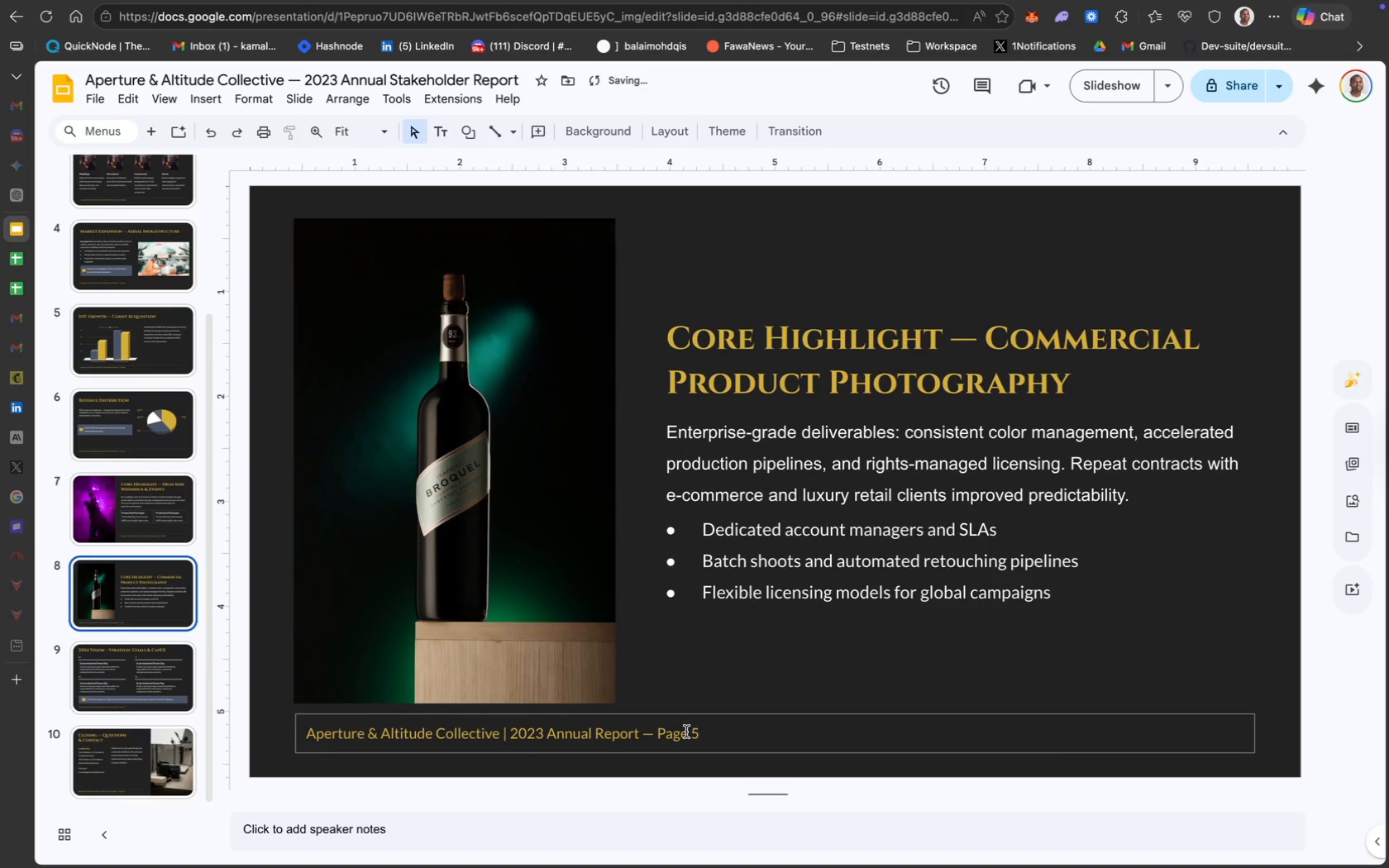 
key(ArrowRight)
 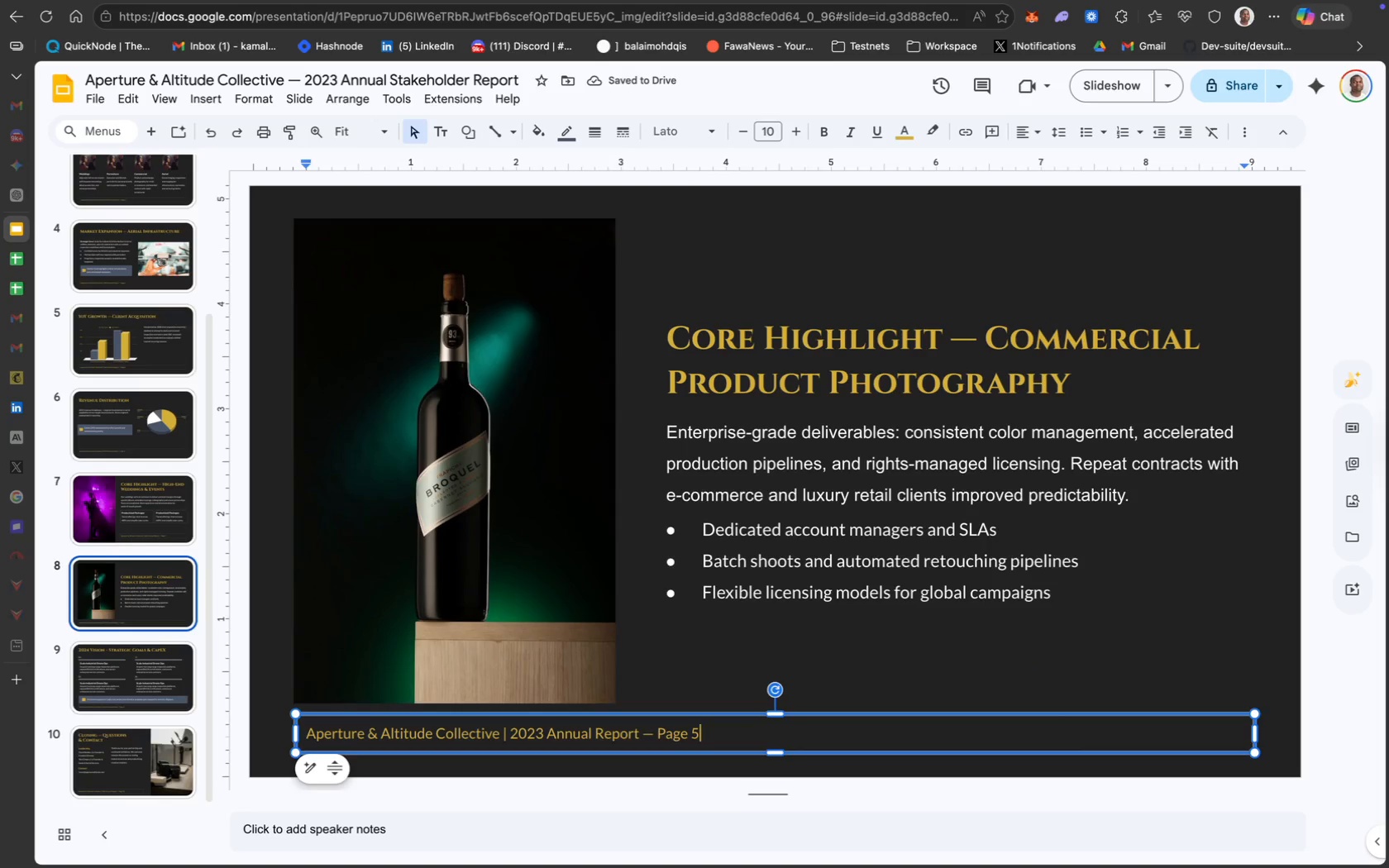 
key(Backspace)
 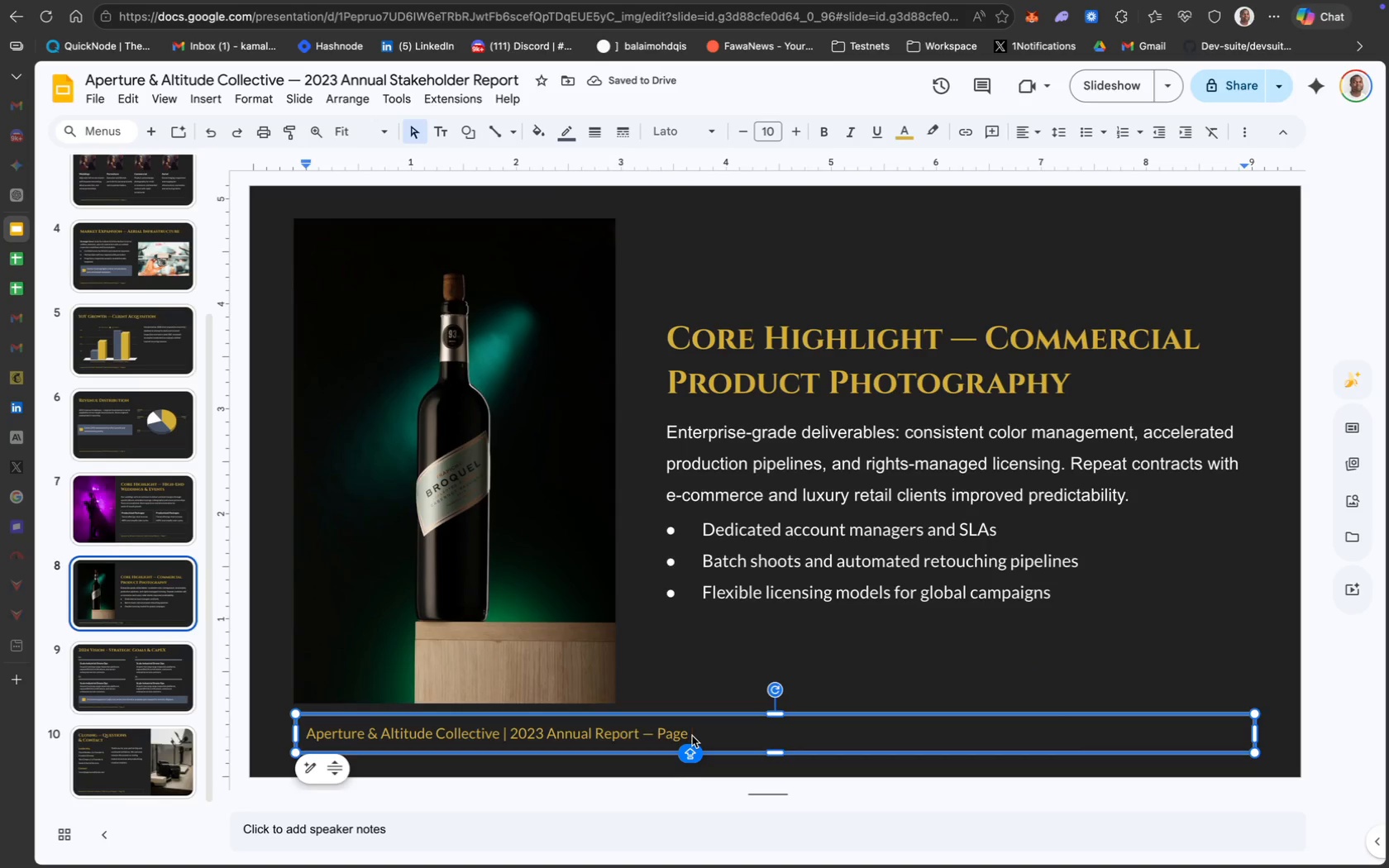 
key(8)
 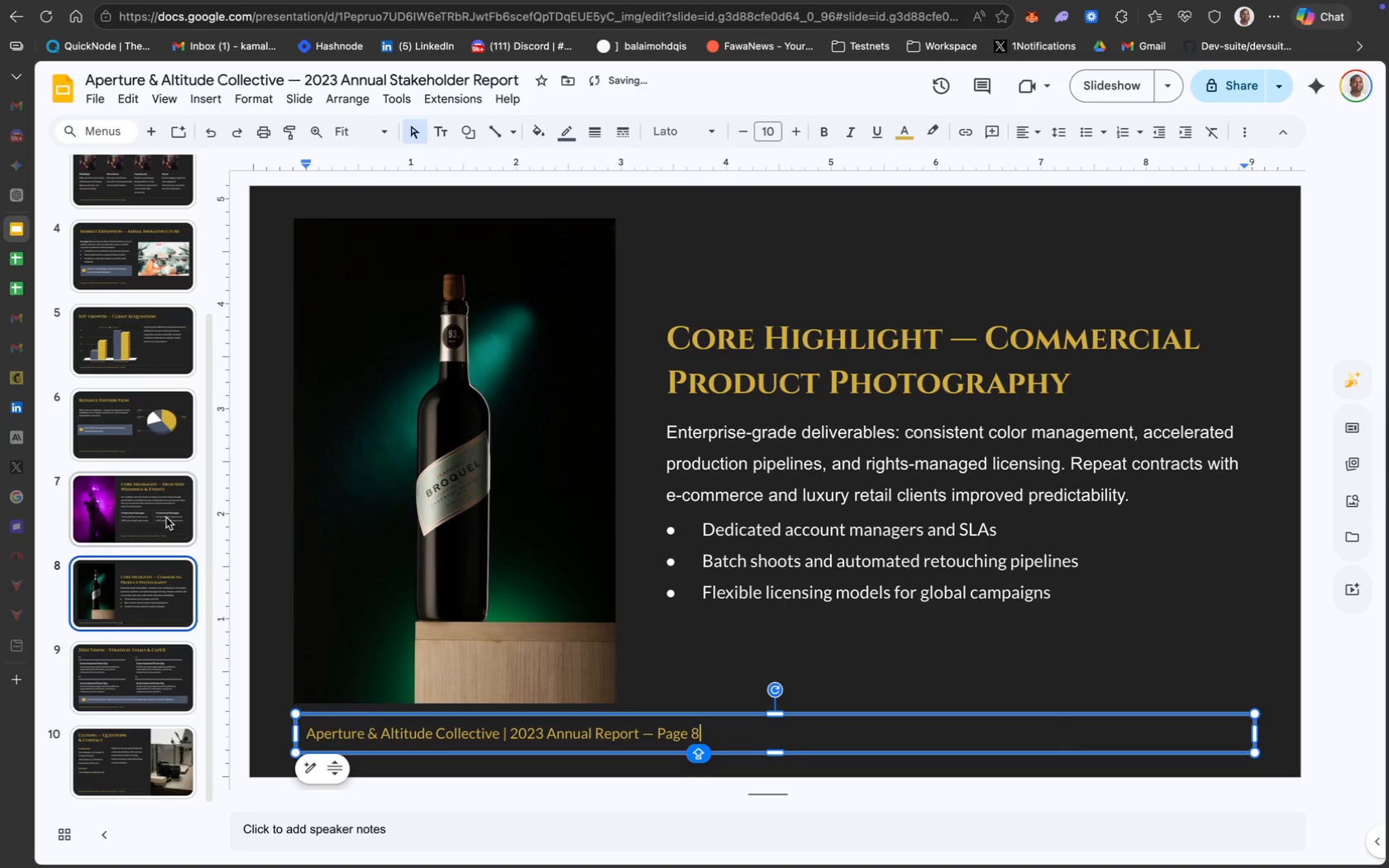 
left_click([165, 512])
 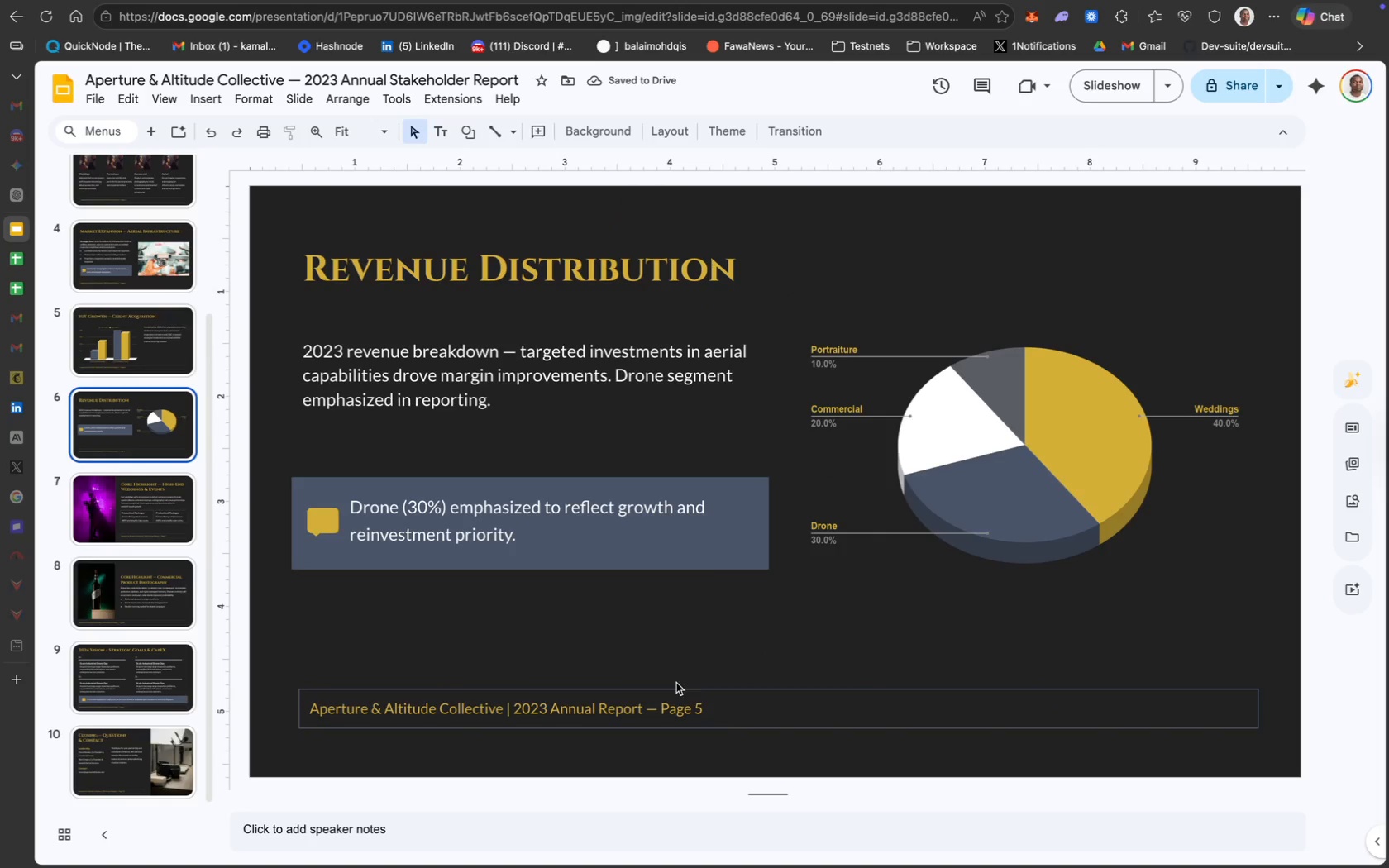 
left_click([698, 706])
 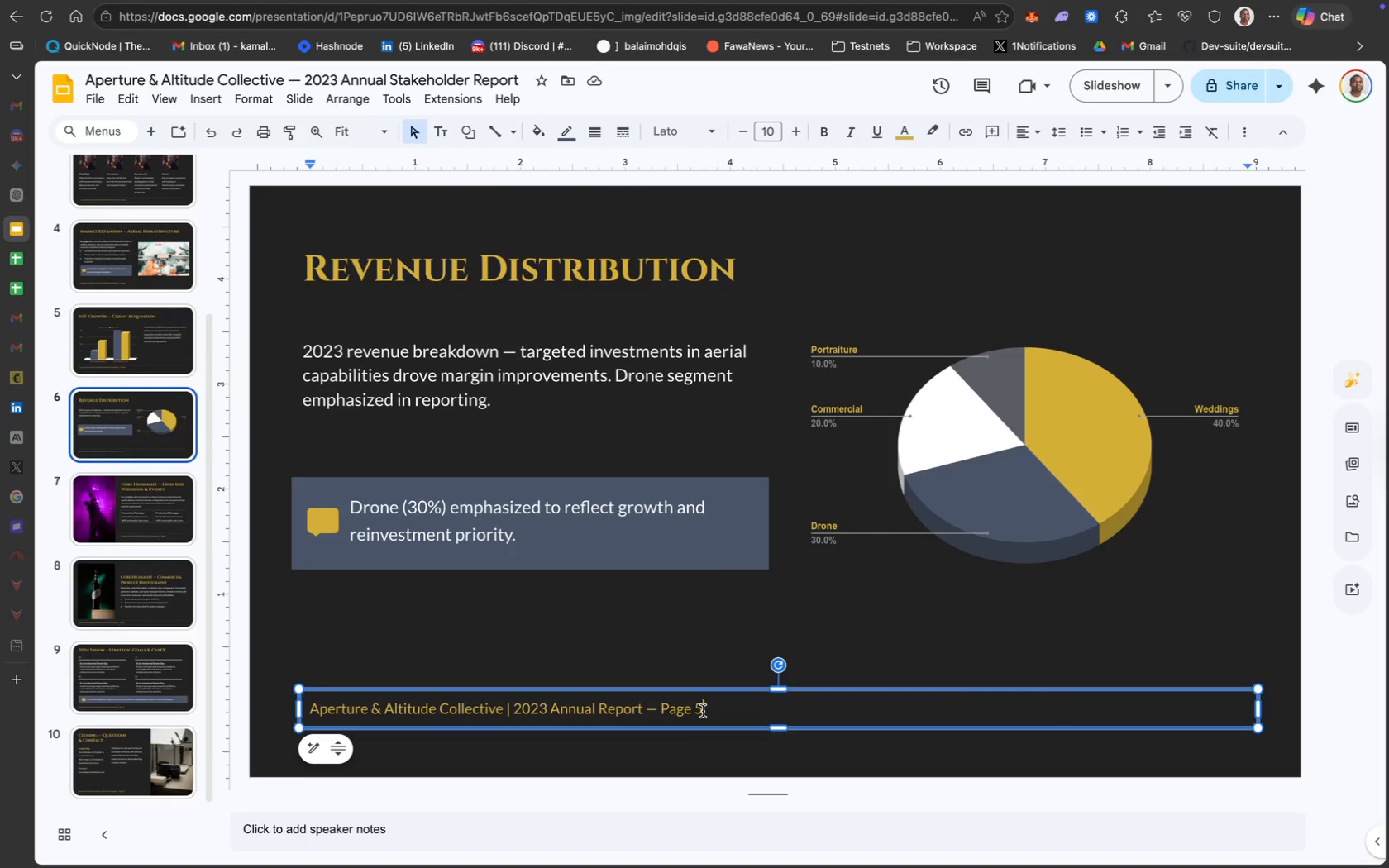 
key(Backspace)
 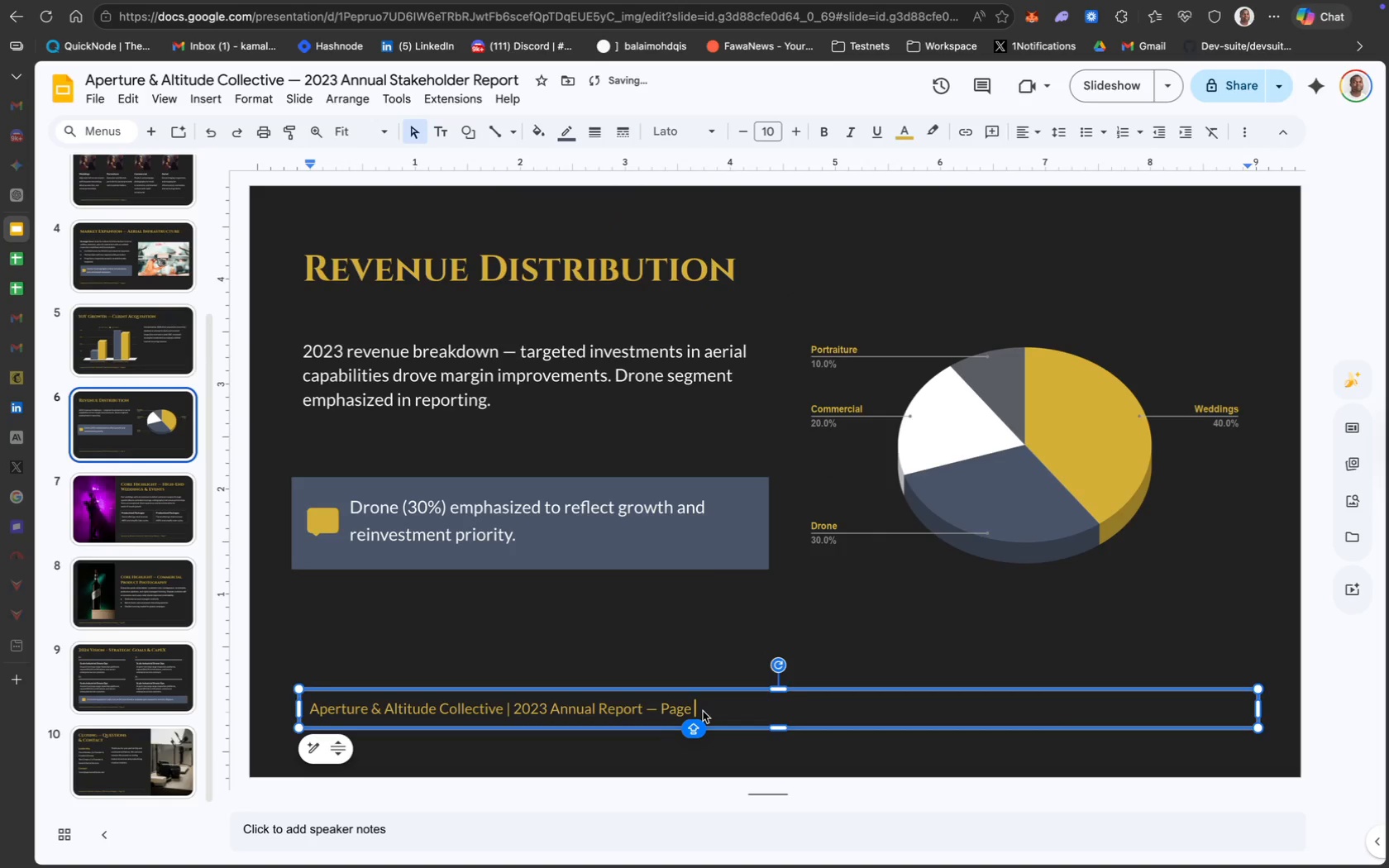 
key(6)
 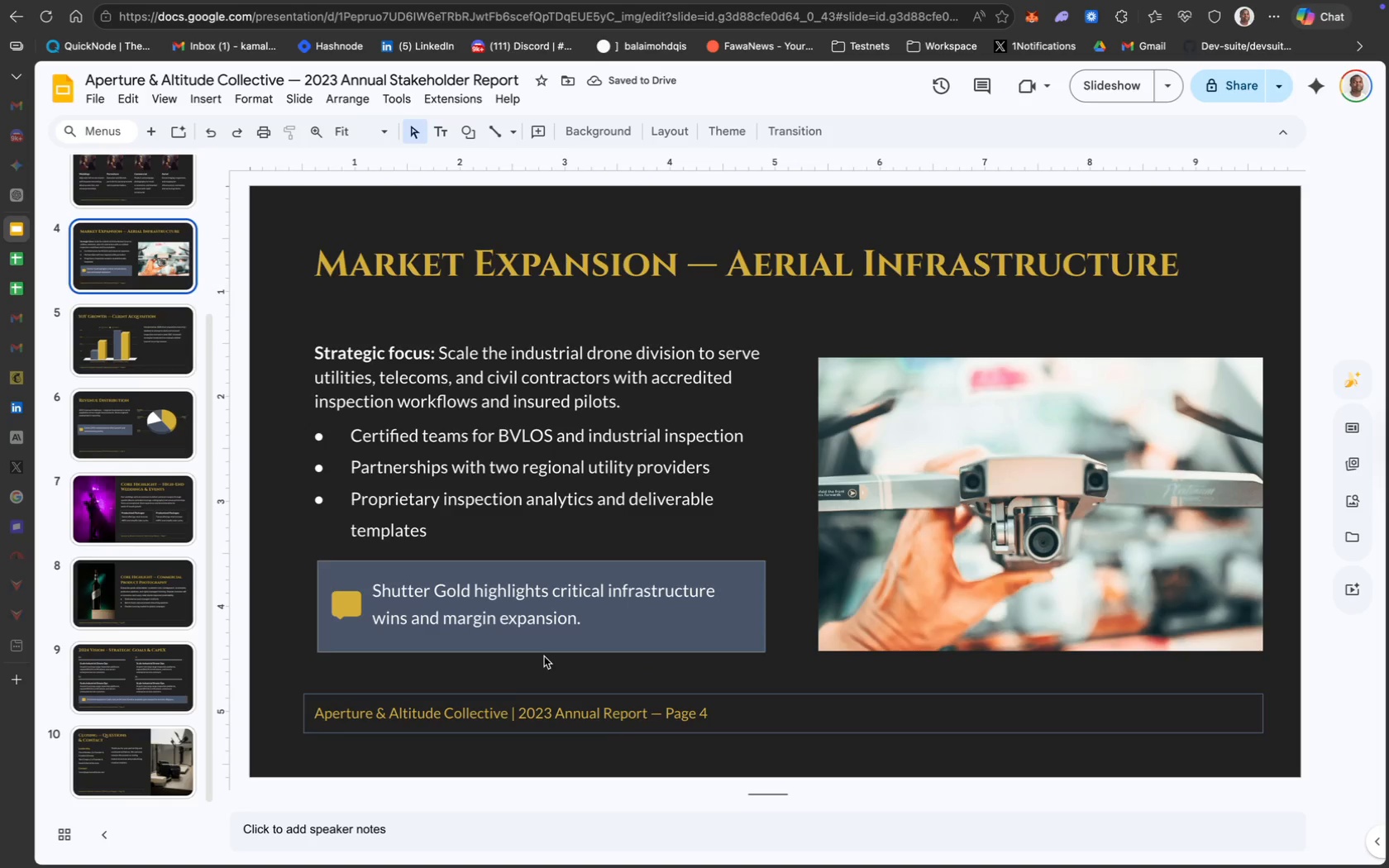 
wait(5.58)
 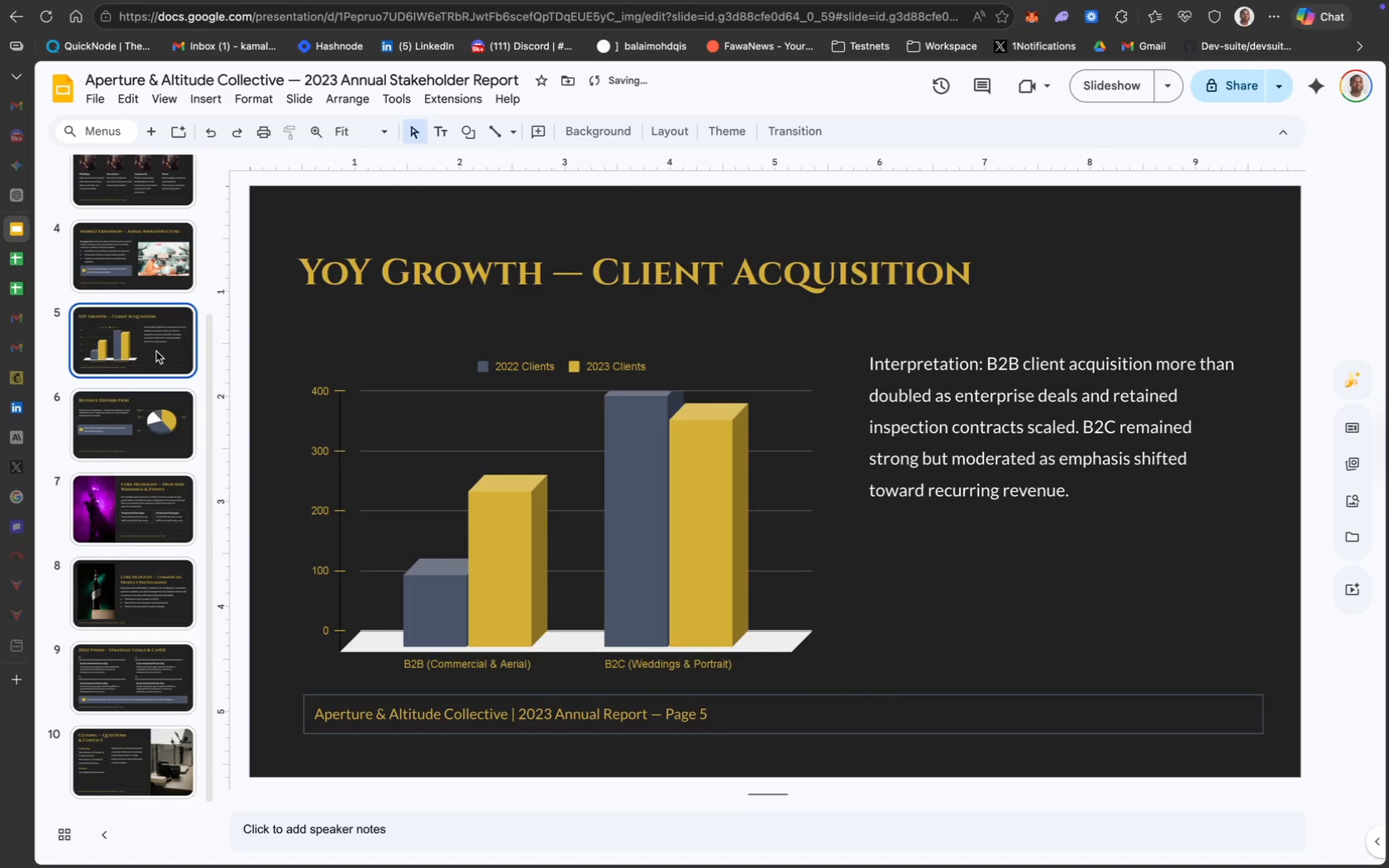 
scroll: coordinate [168, 509], scroll_direction: up, amount: 34.0
 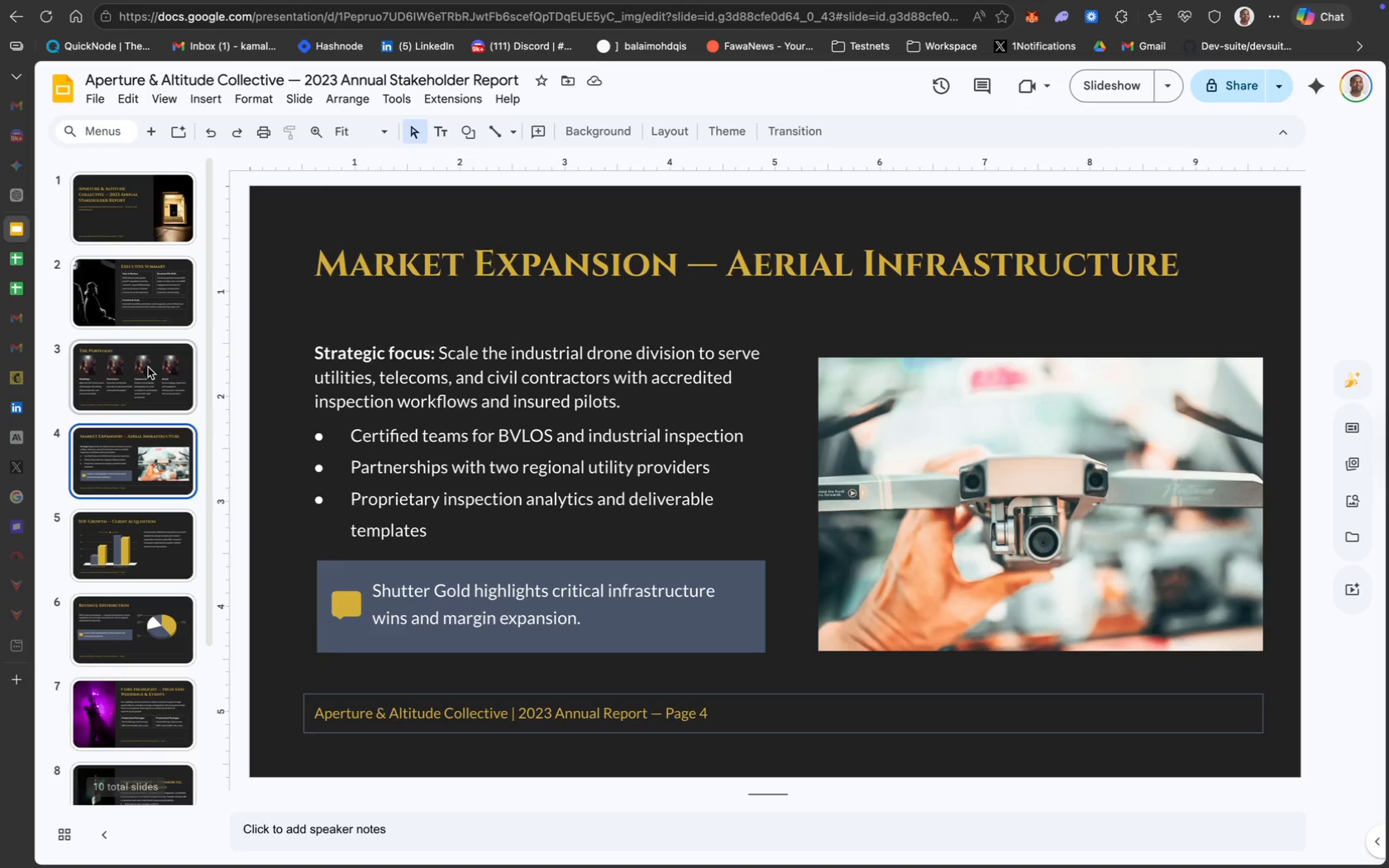 
left_click([149, 368])
 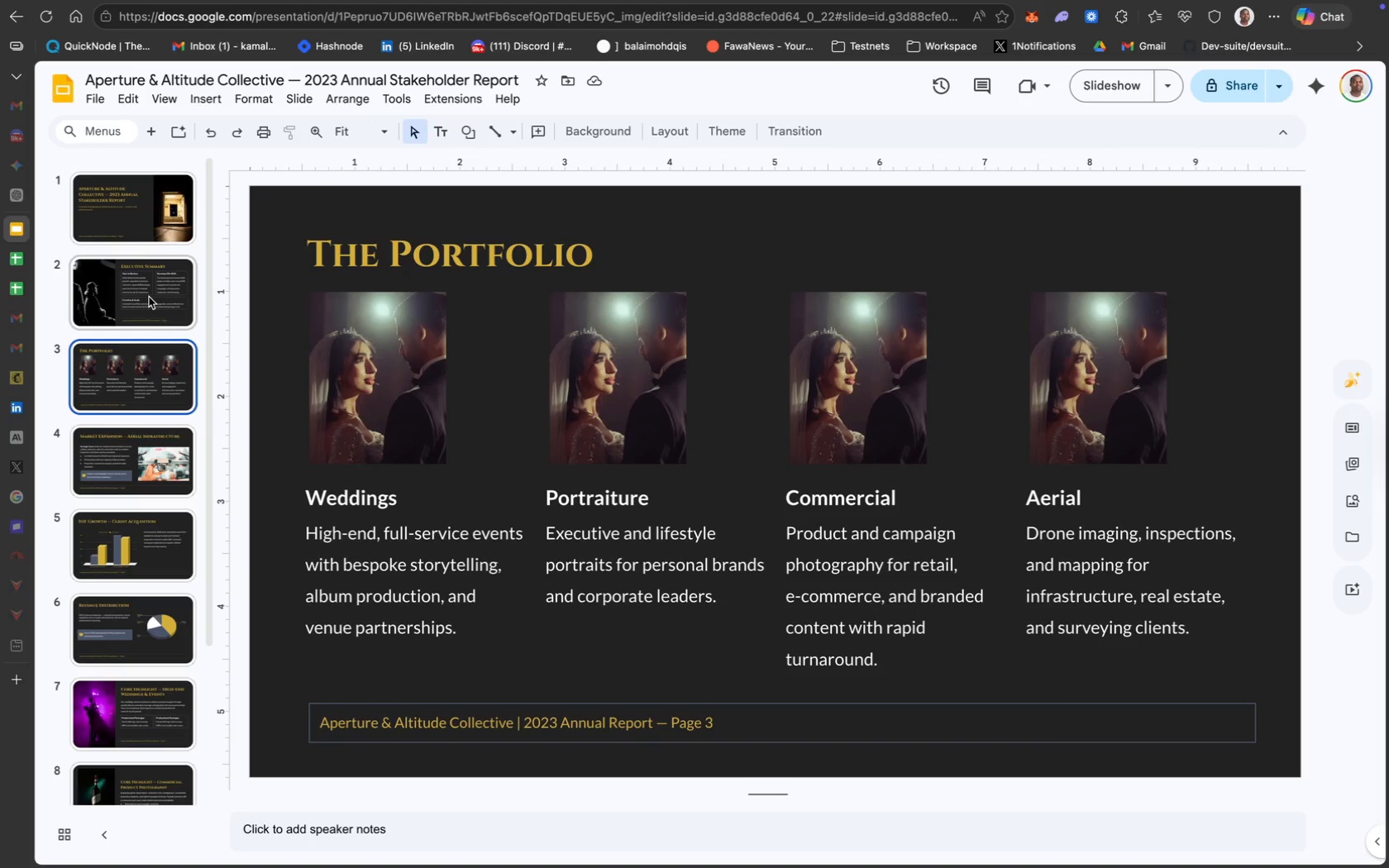 
left_click([148, 294])
 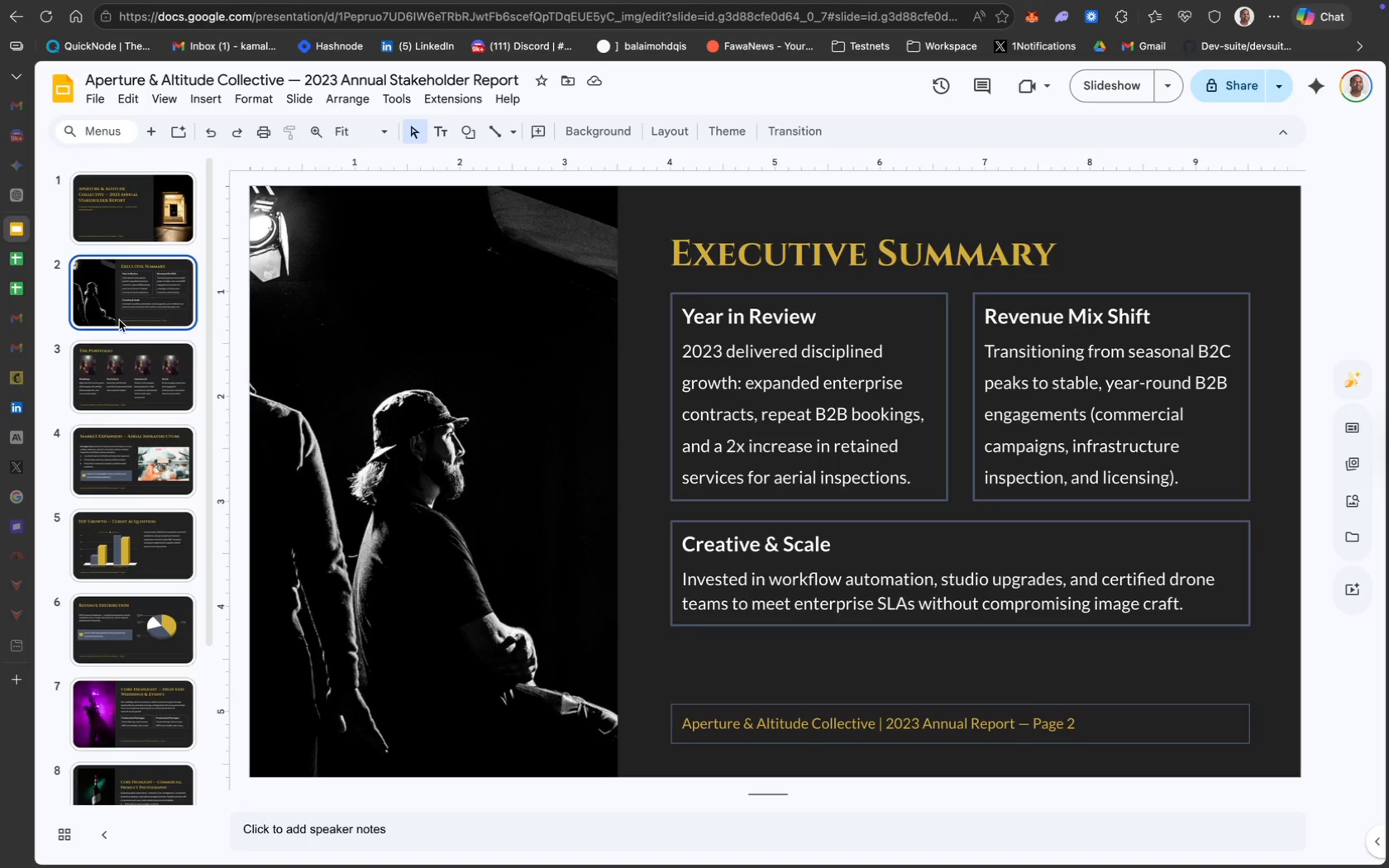 
left_click([124, 373])
 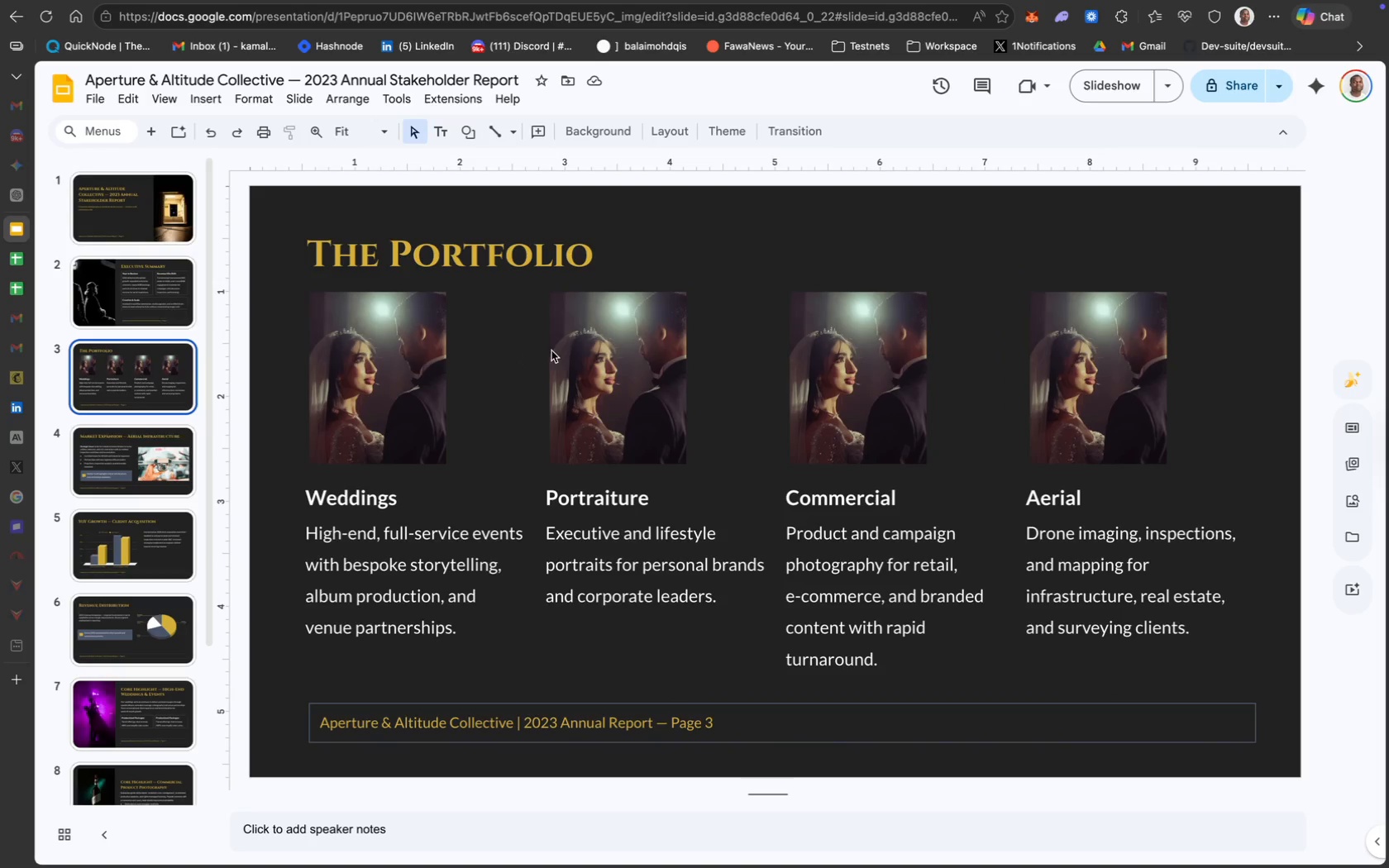 
left_click([587, 351])
 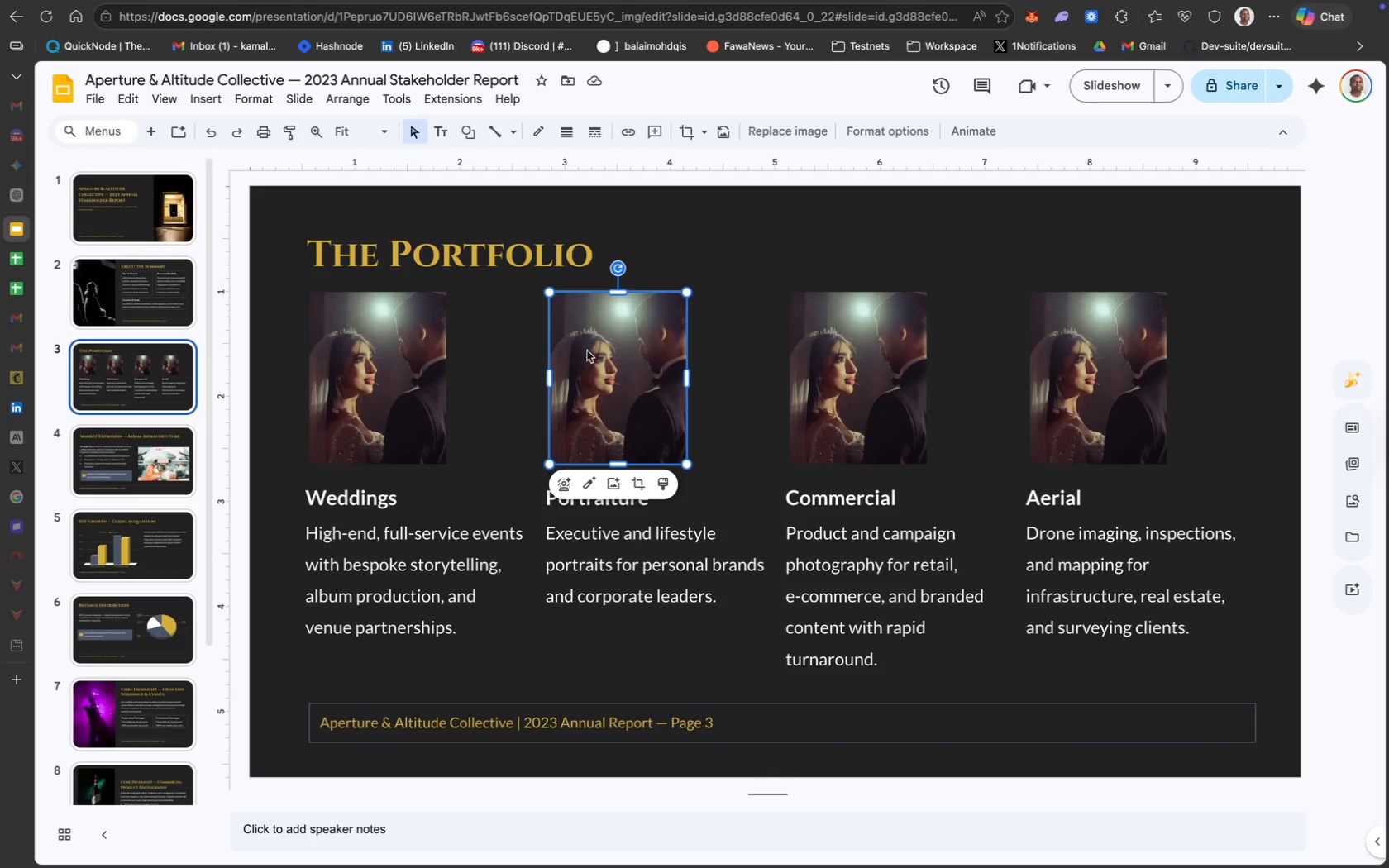 
right_click([587, 351])
 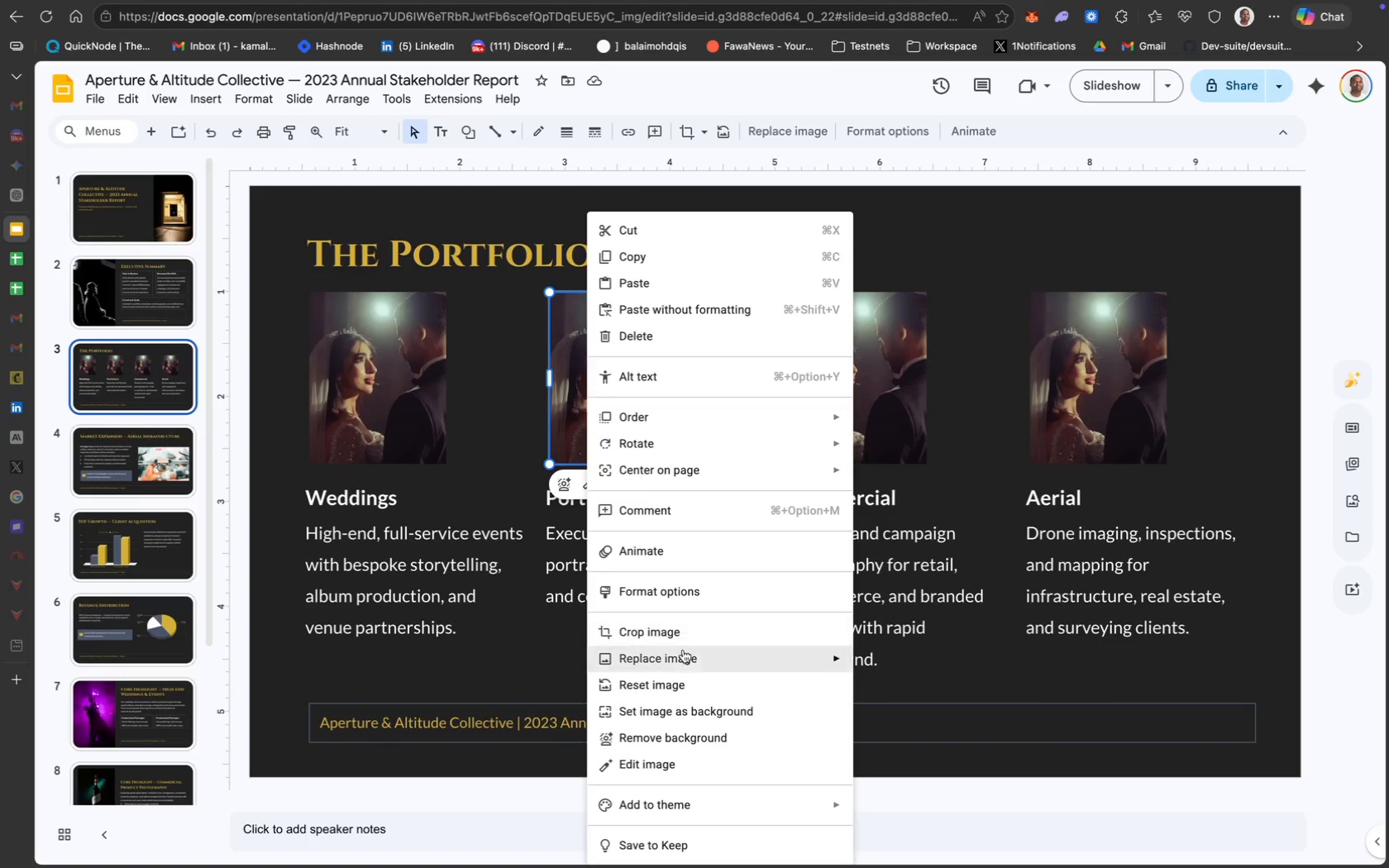 
left_click([691, 659])
 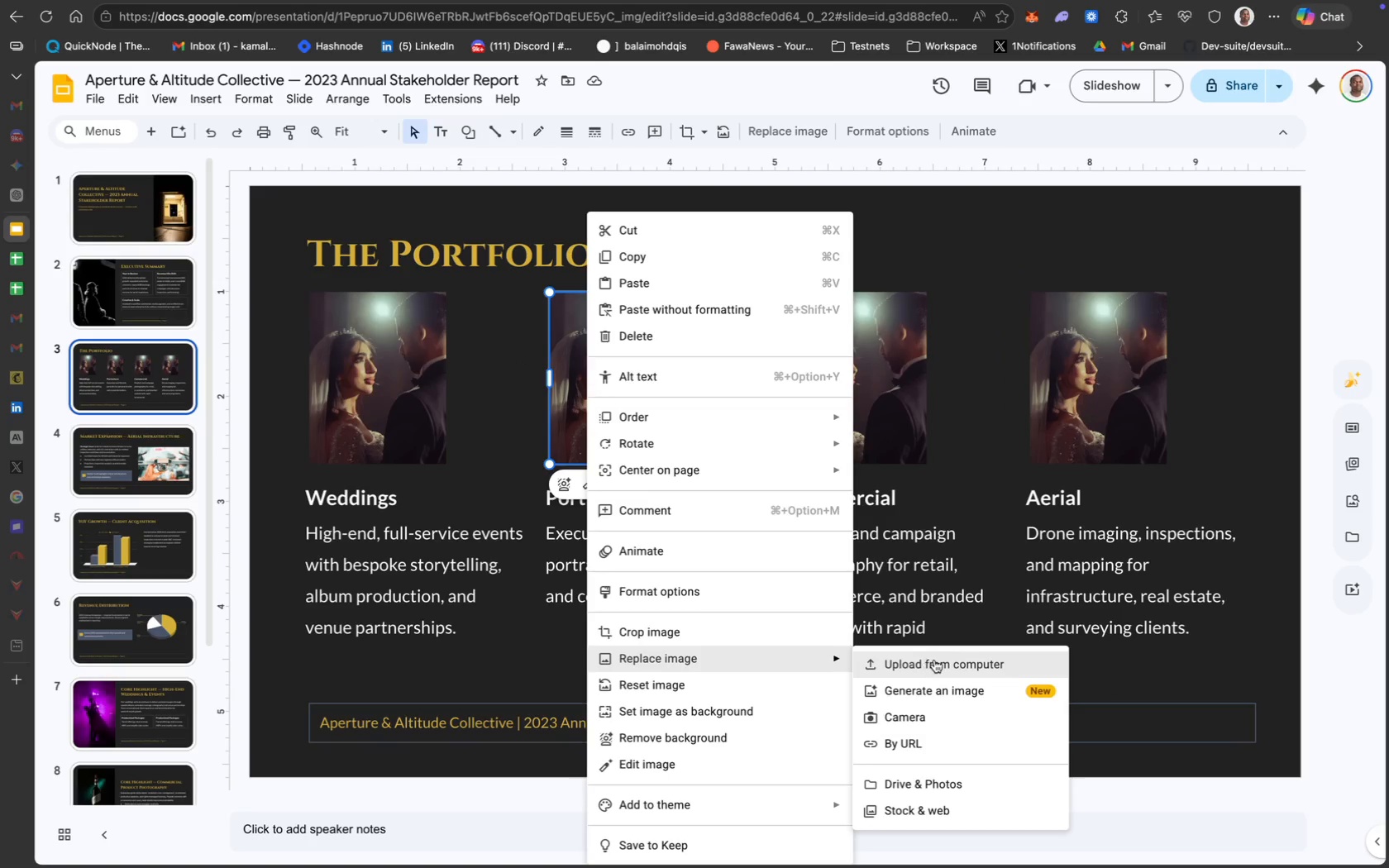 
left_click([934, 661])
 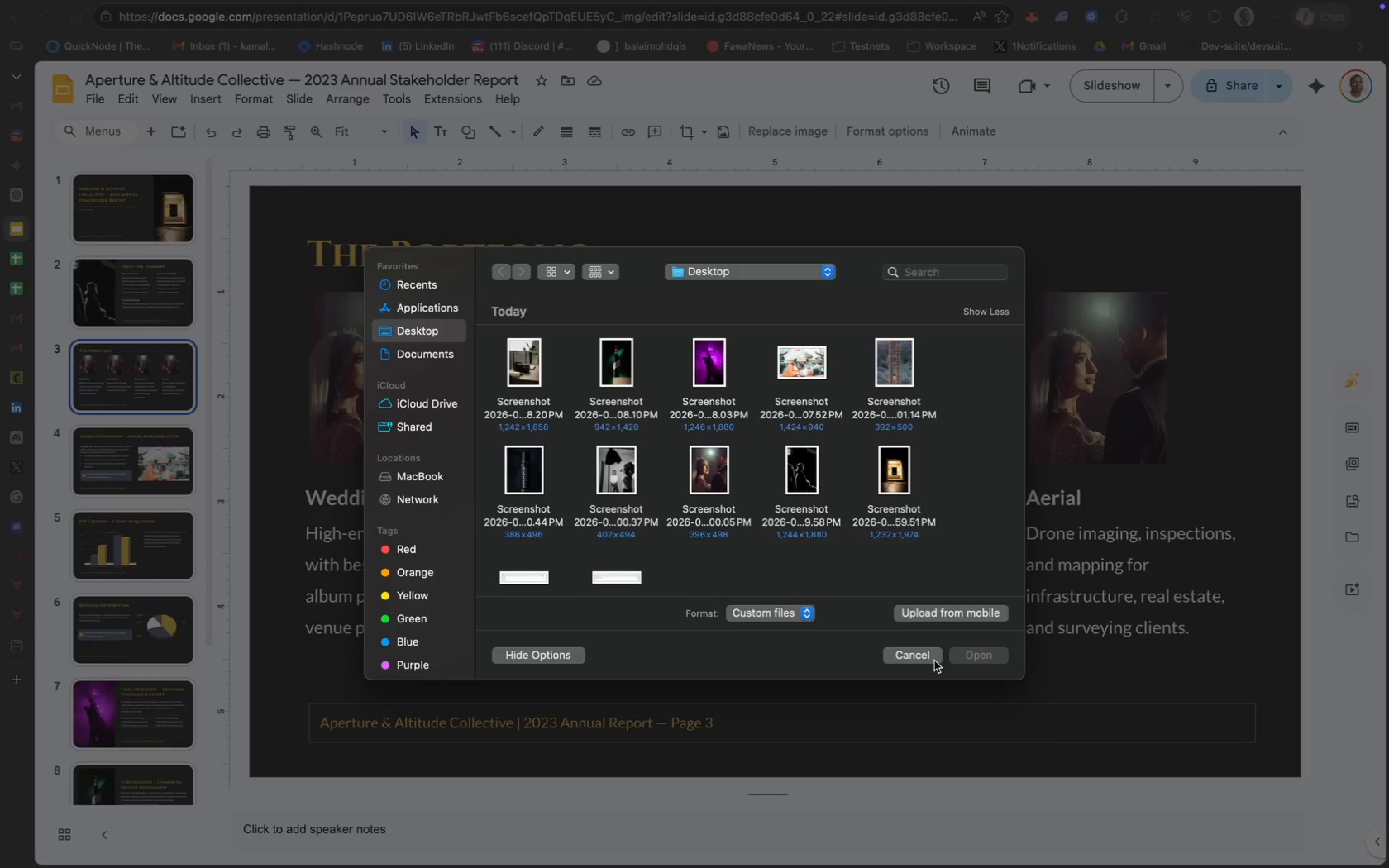 
wait(11.23)
 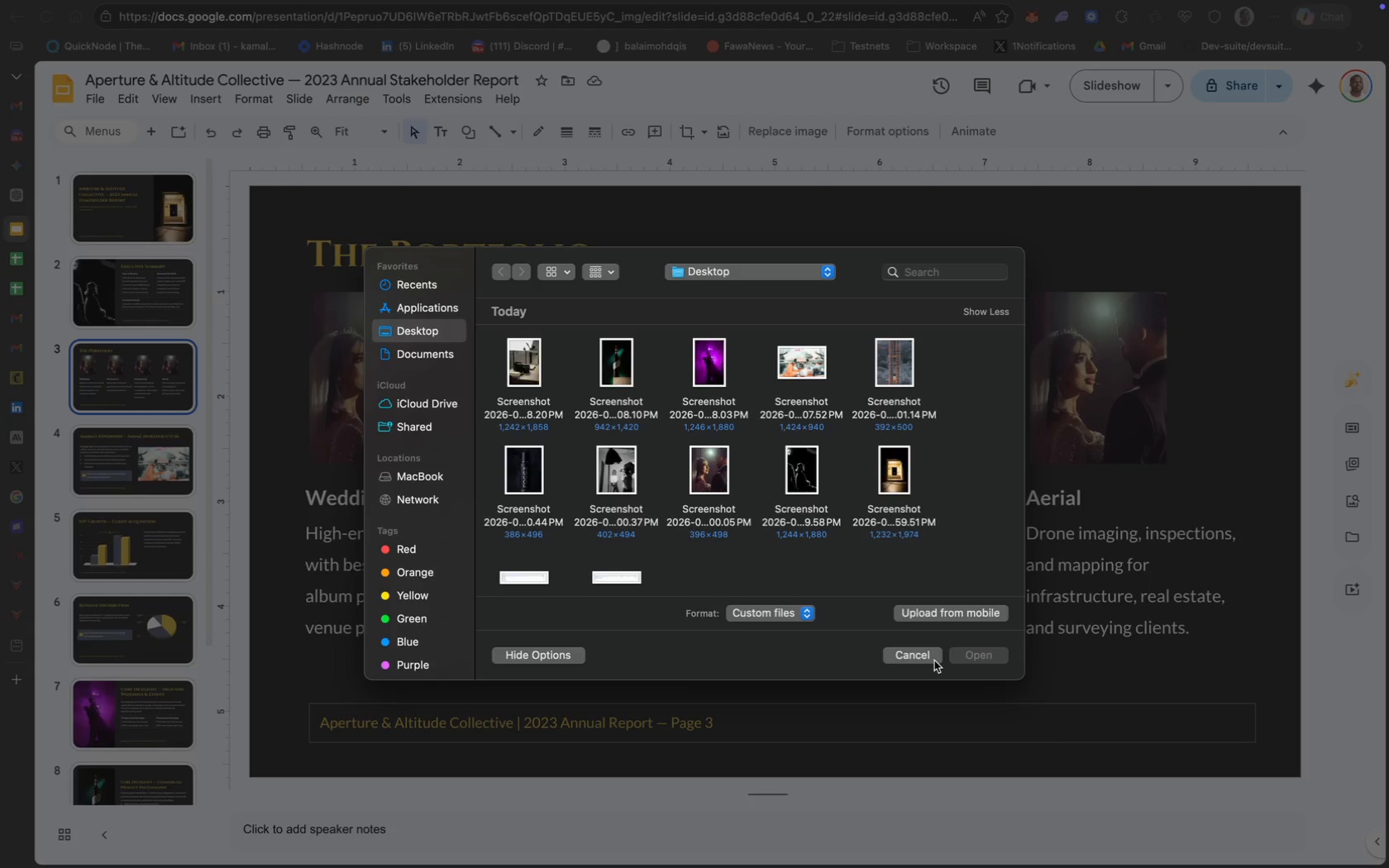 
left_click([619, 468])
 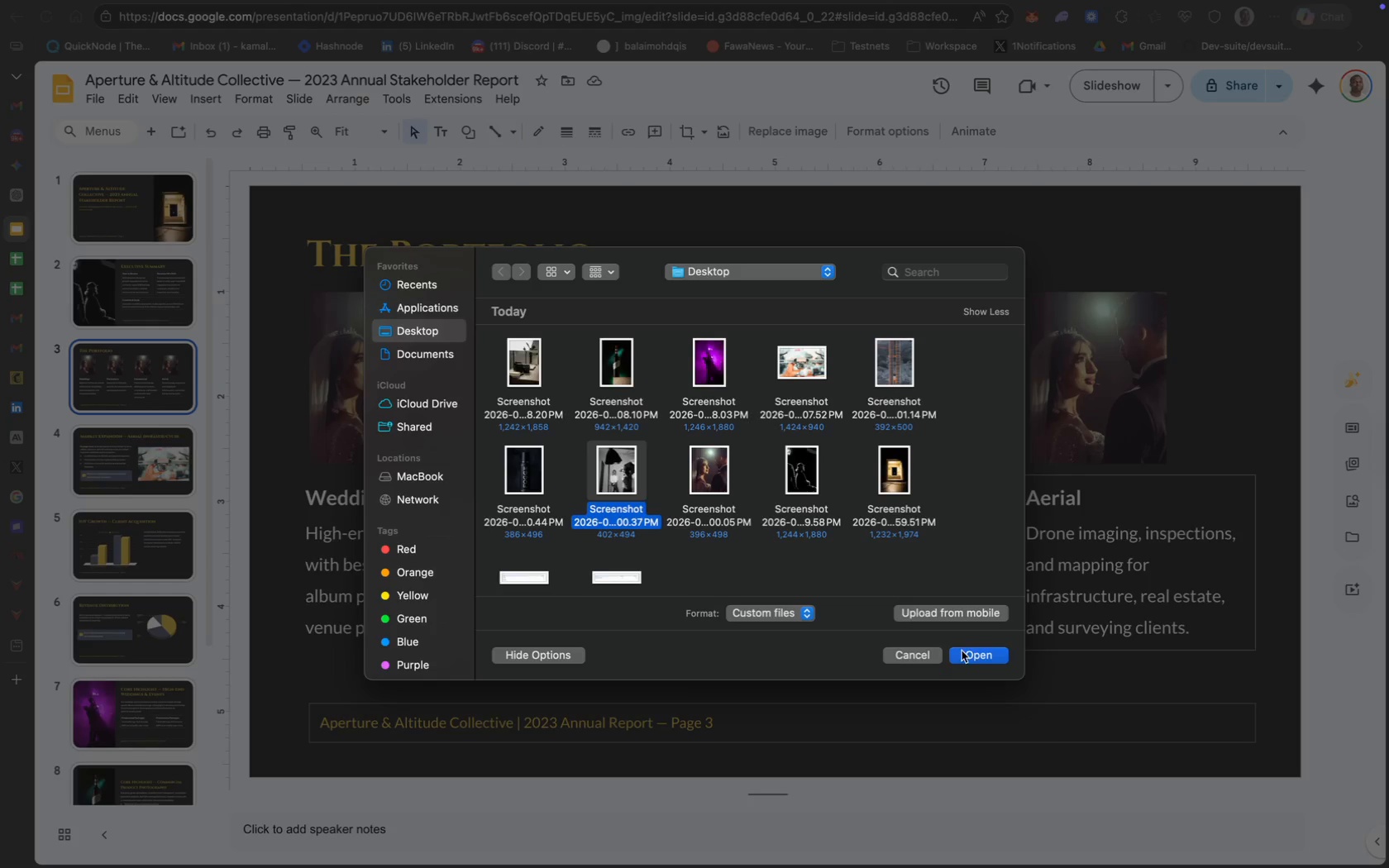 
left_click([974, 660])
 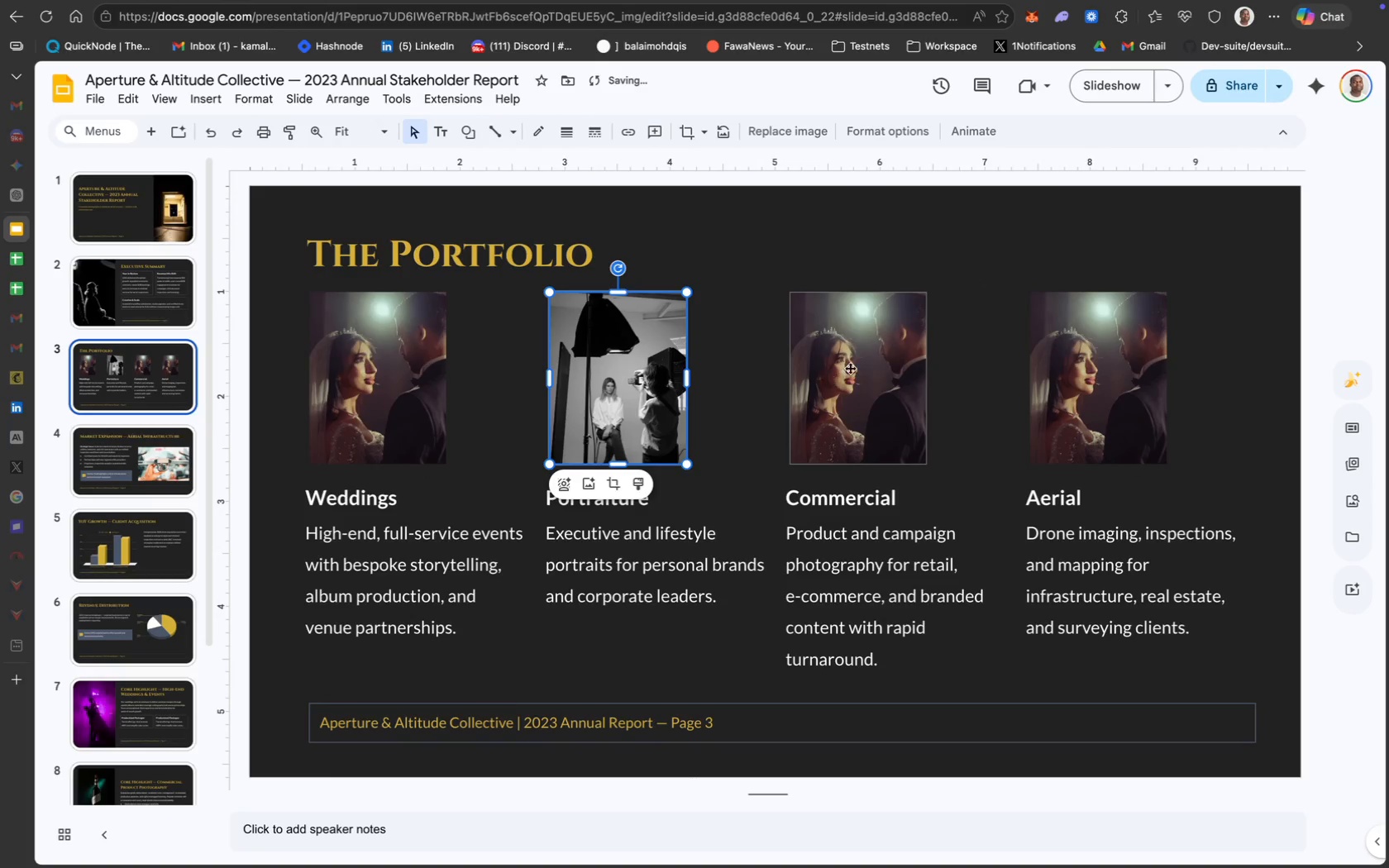 
right_click([850, 369])
 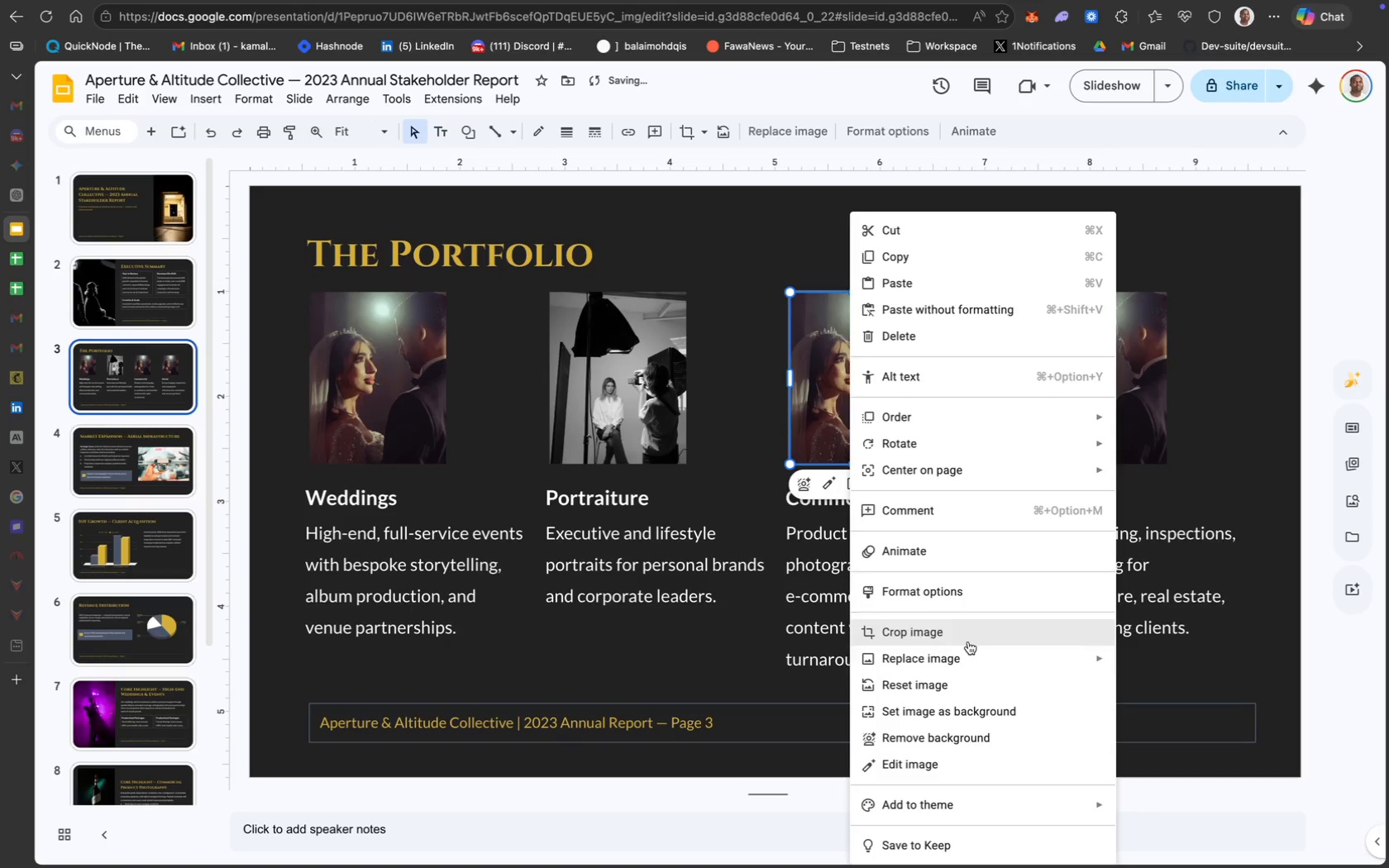 
left_click([986, 654])
 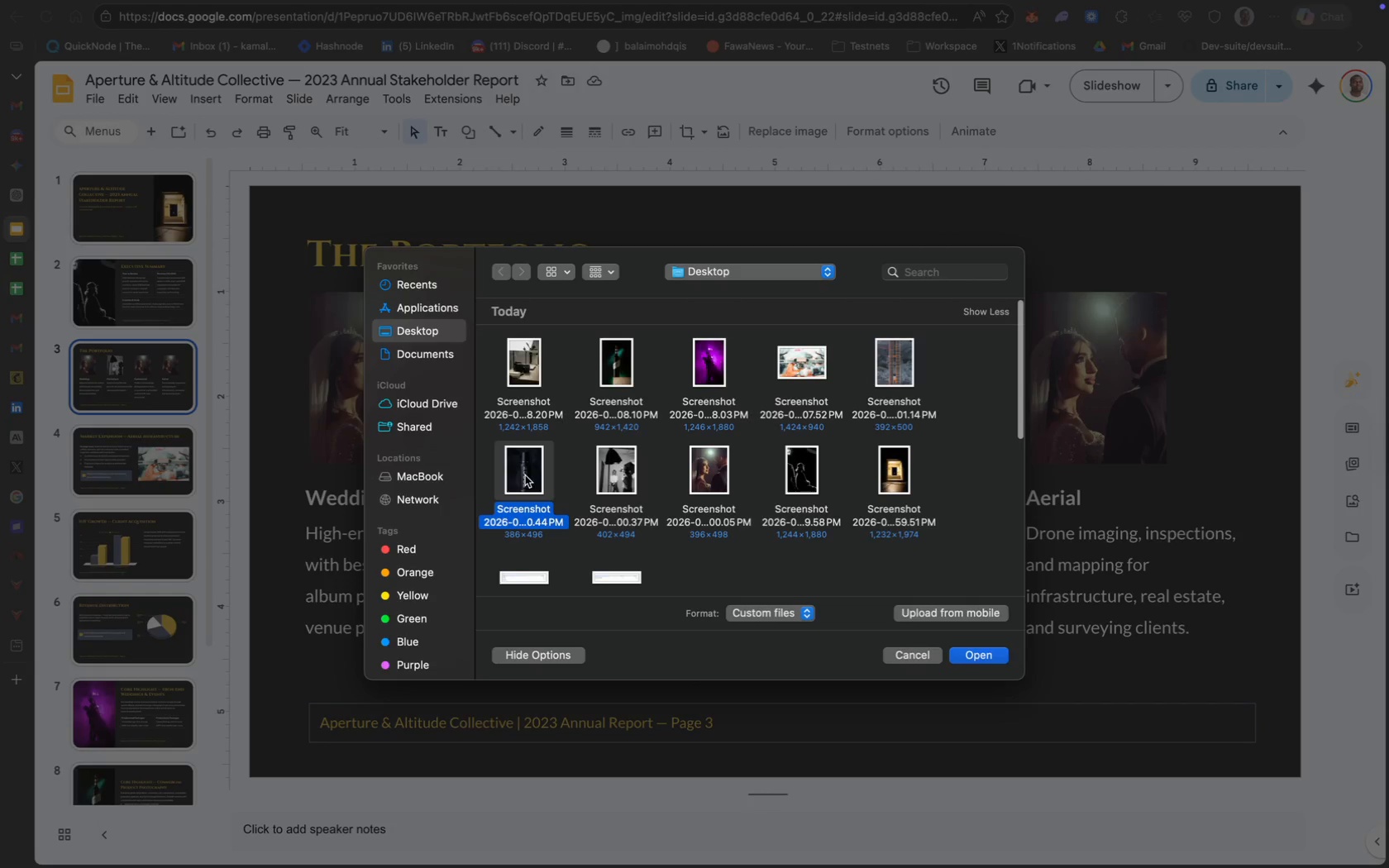 
left_click([988, 660])
 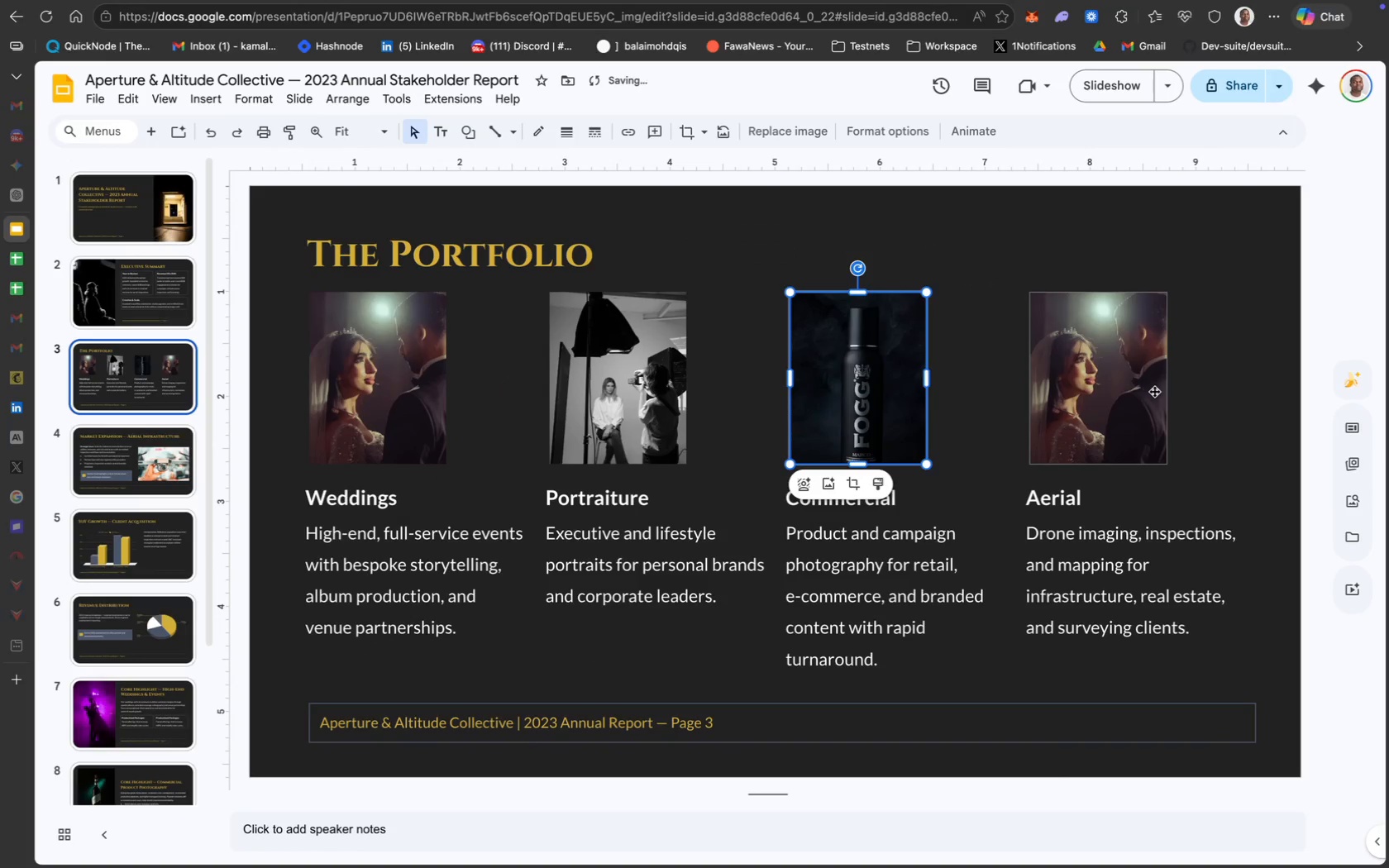 
right_click([1154, 391])
 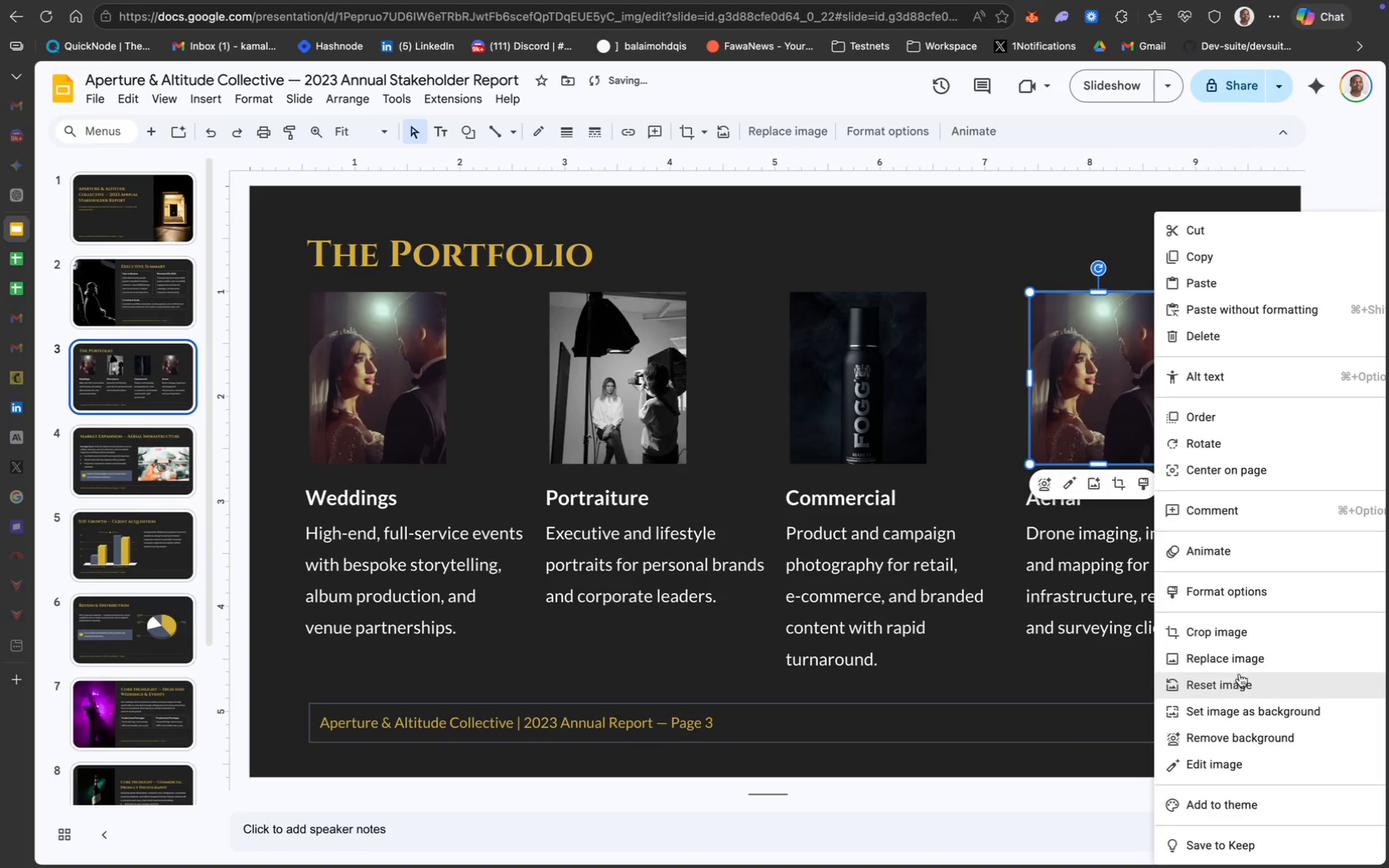 
left_click([1264, 662])
 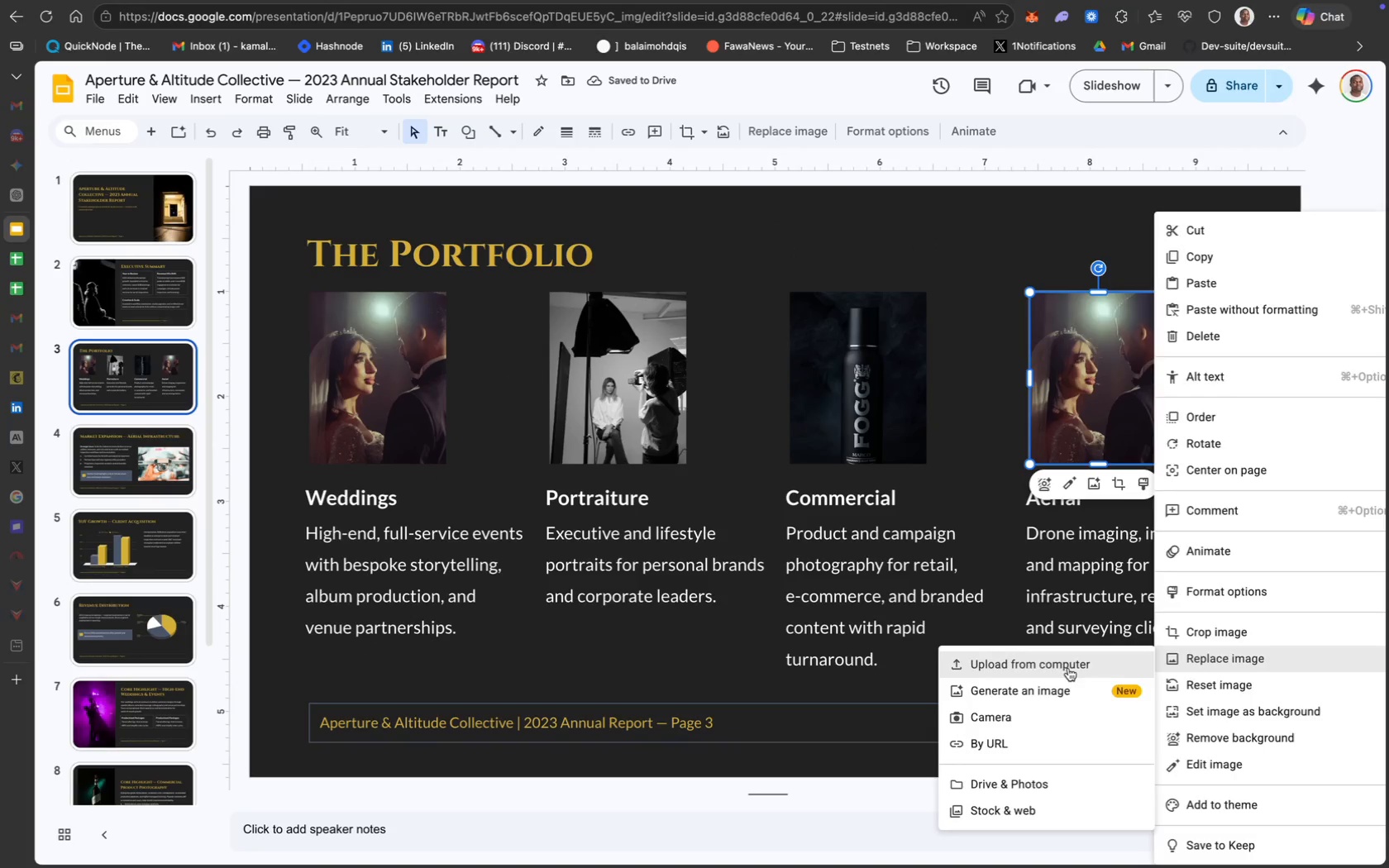 
left_click([1067, 666])
 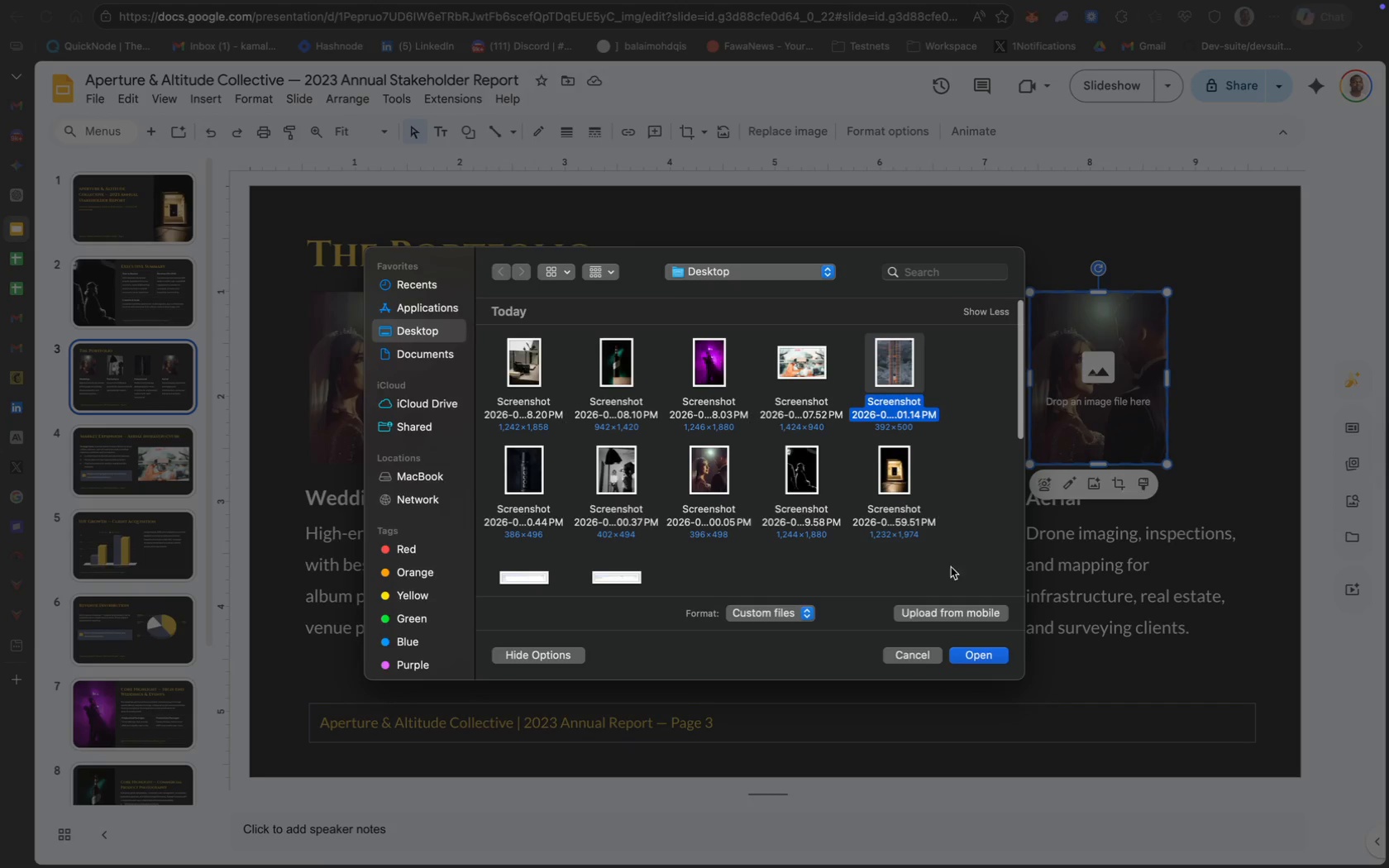 
left_click([982, 658])
 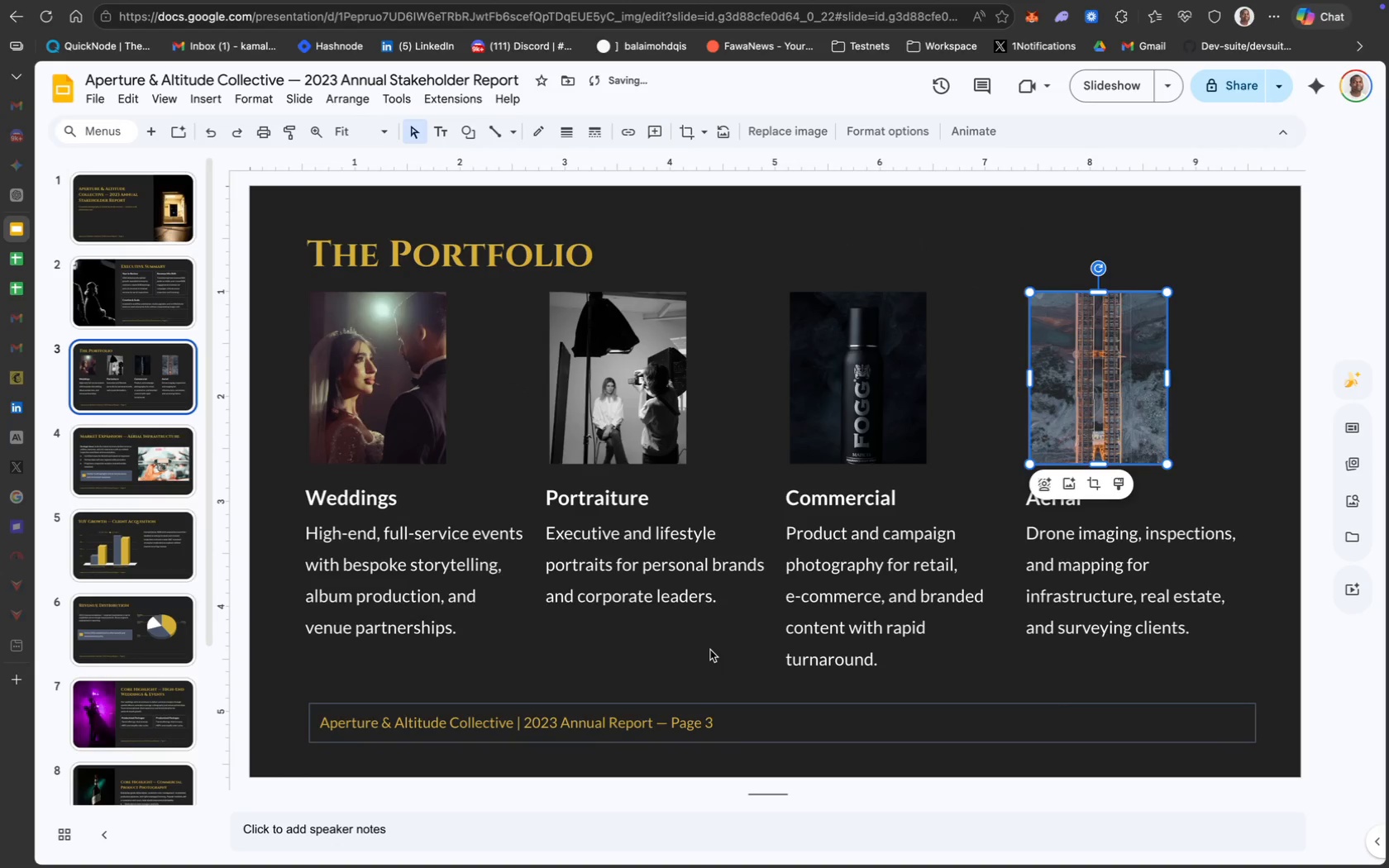 
left_click([710, 650])
 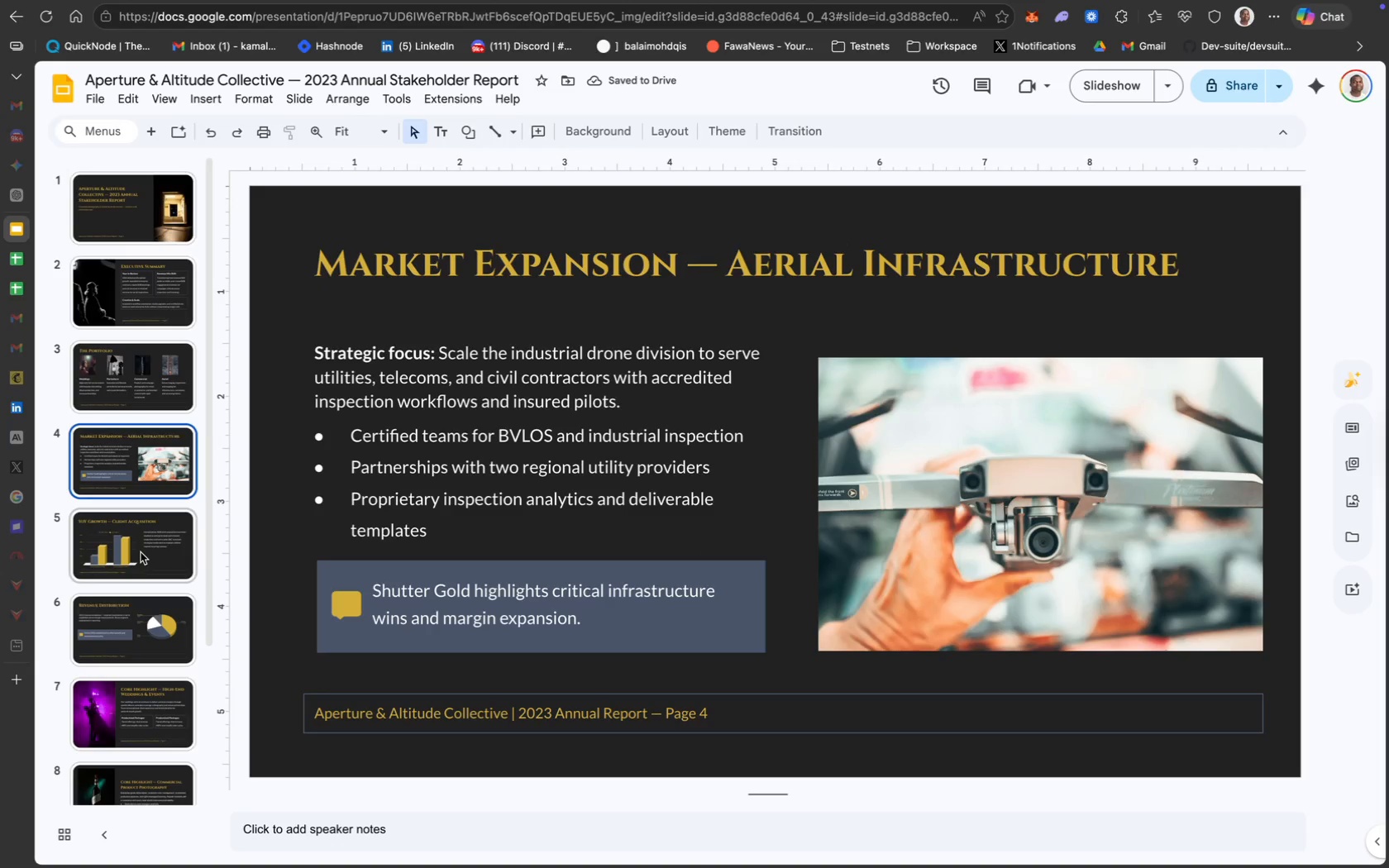 
left_click([139, 556])
 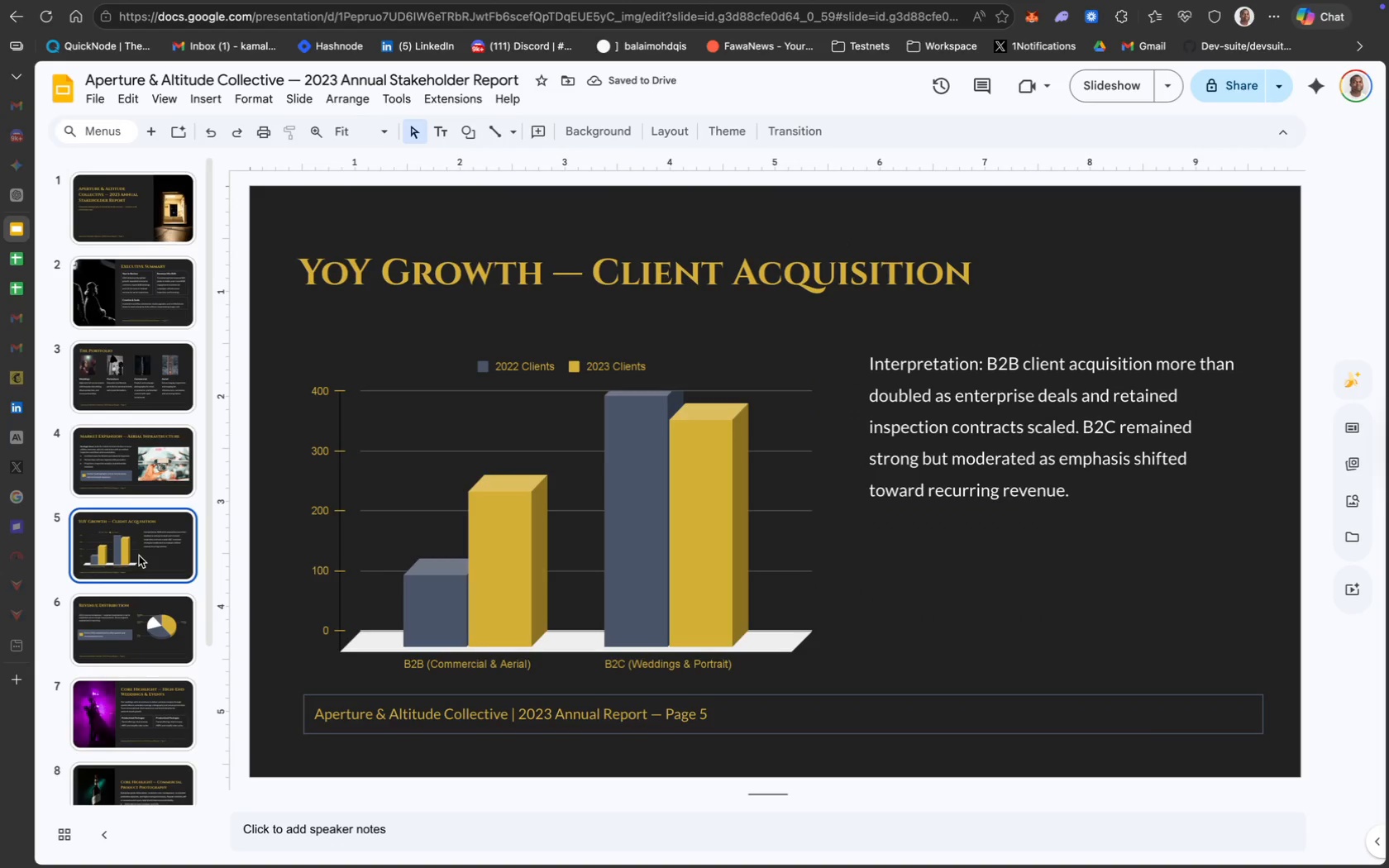 
scroll: coordinate [139, 556], scroll_direction: down, amount: 14.0
 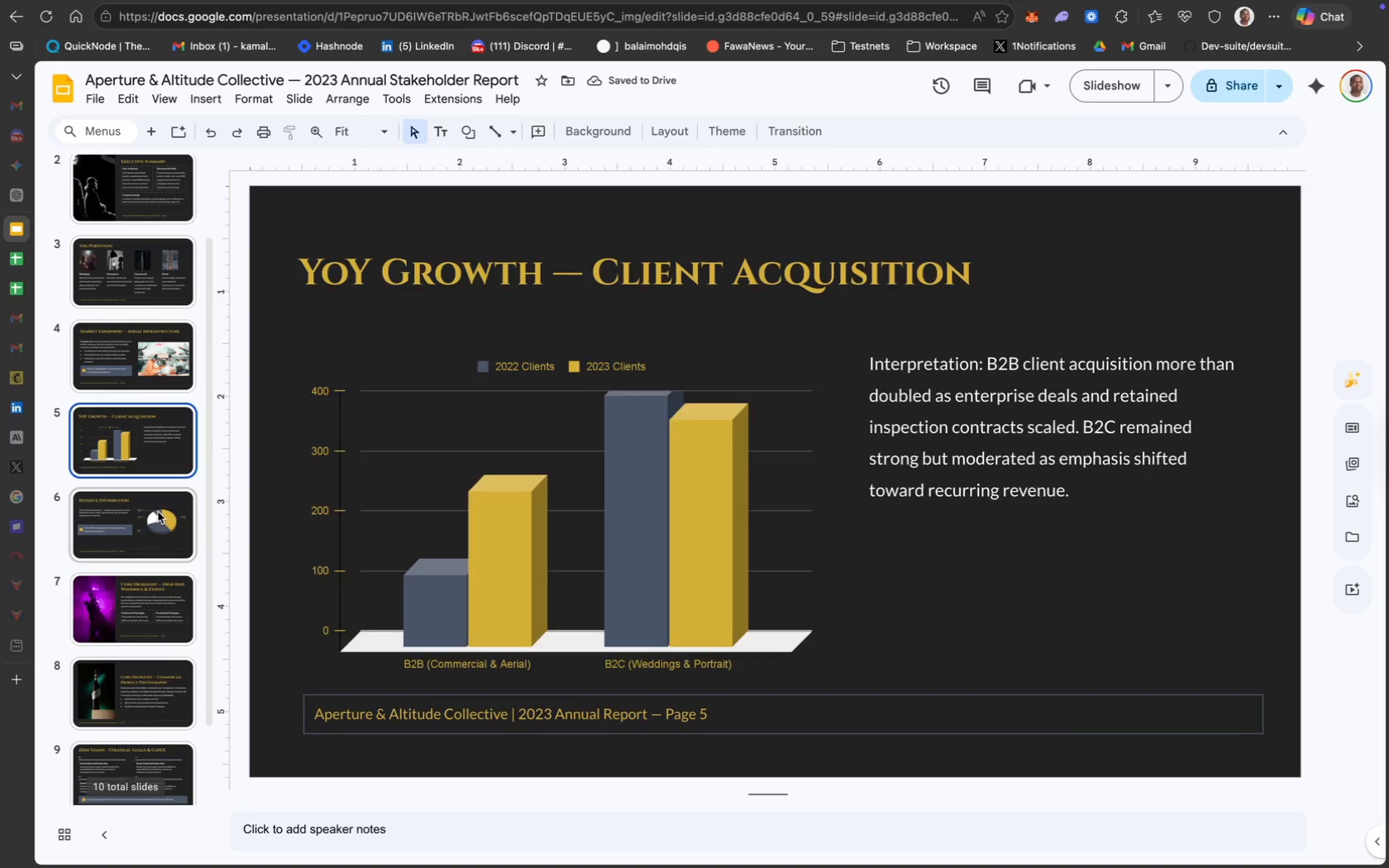 
left_click([158, 512])
 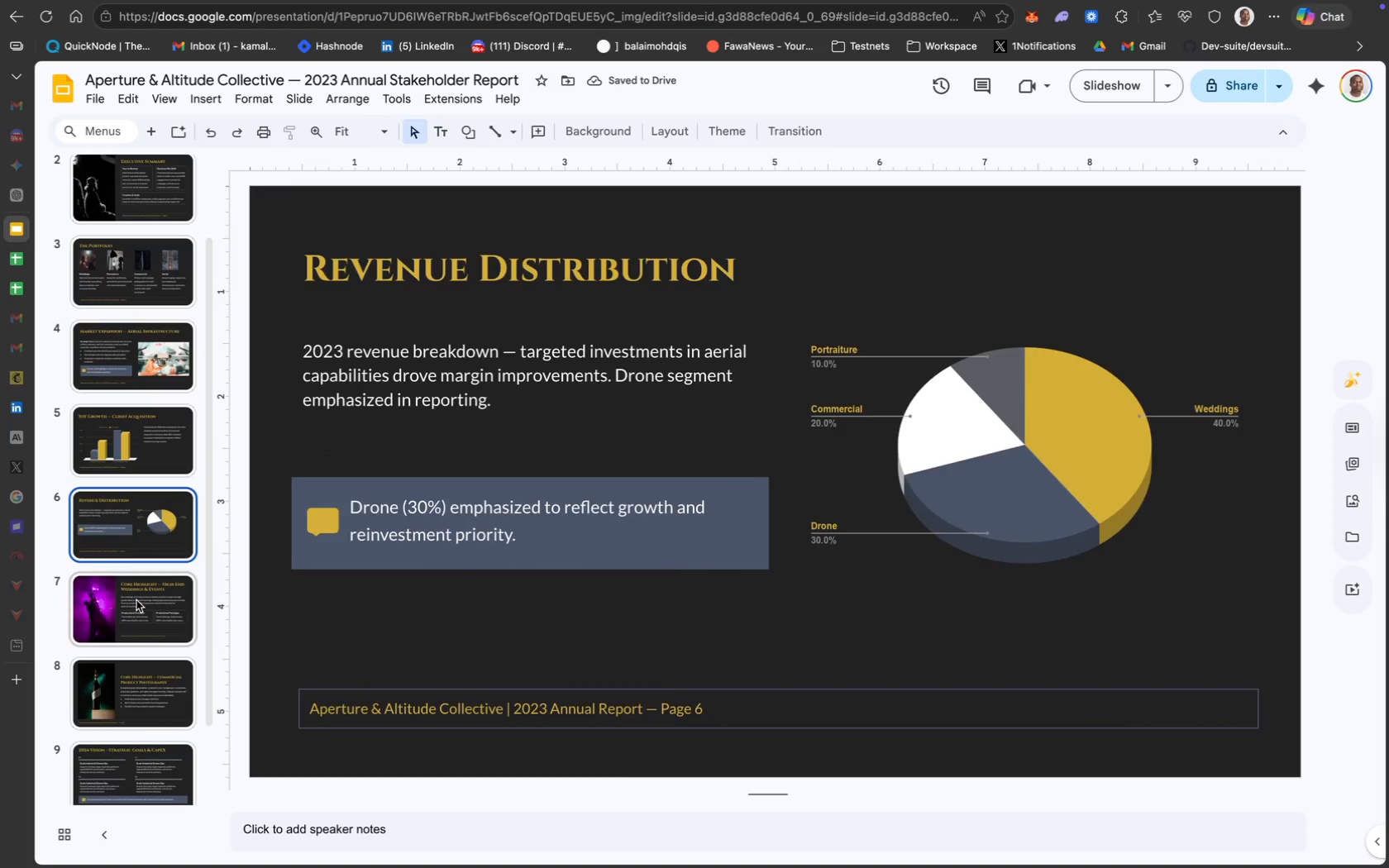 
left_click([136, 600])
 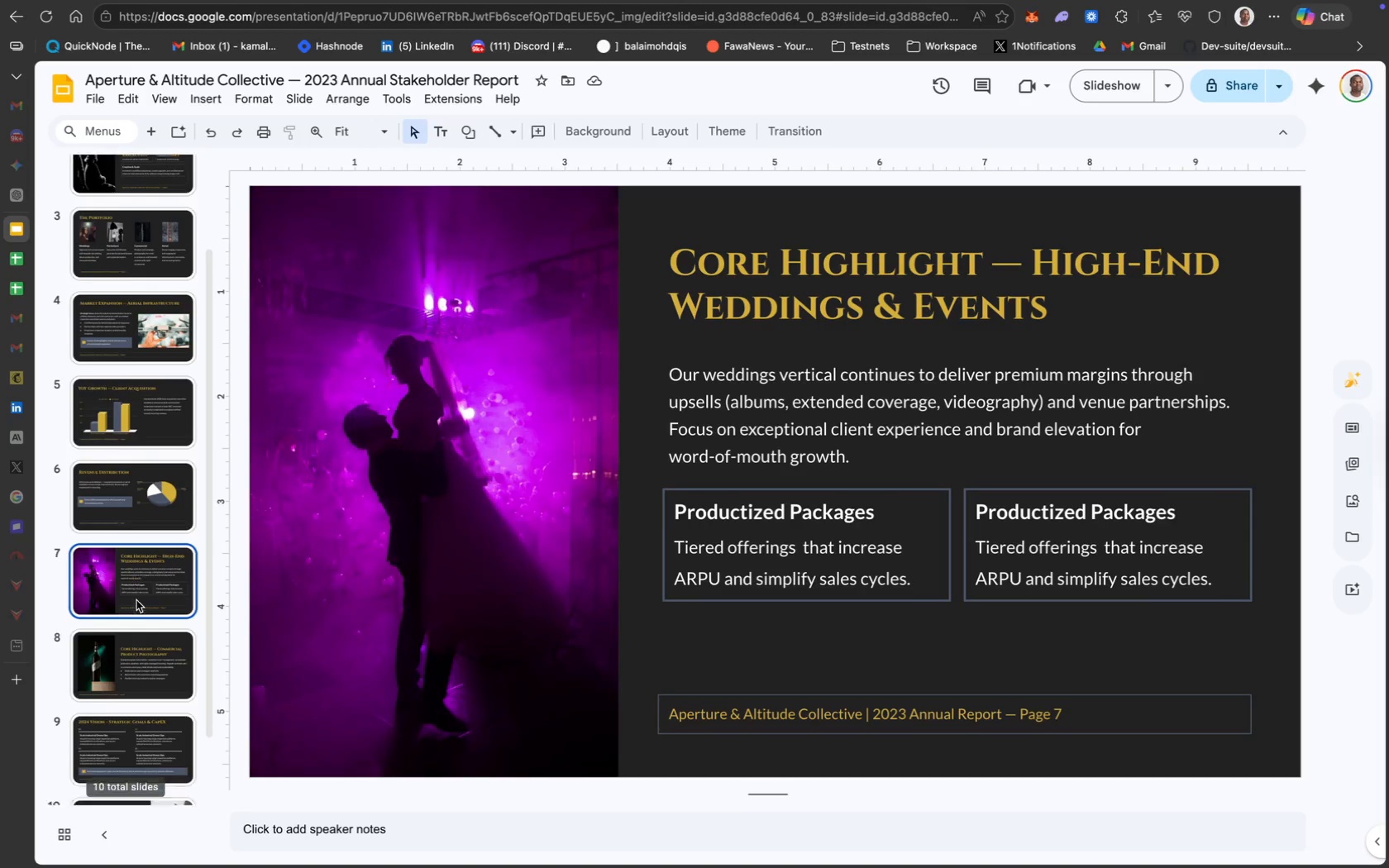 
scroll: coordinate [136, 600], scroll_direction: down, amount: 16.0
 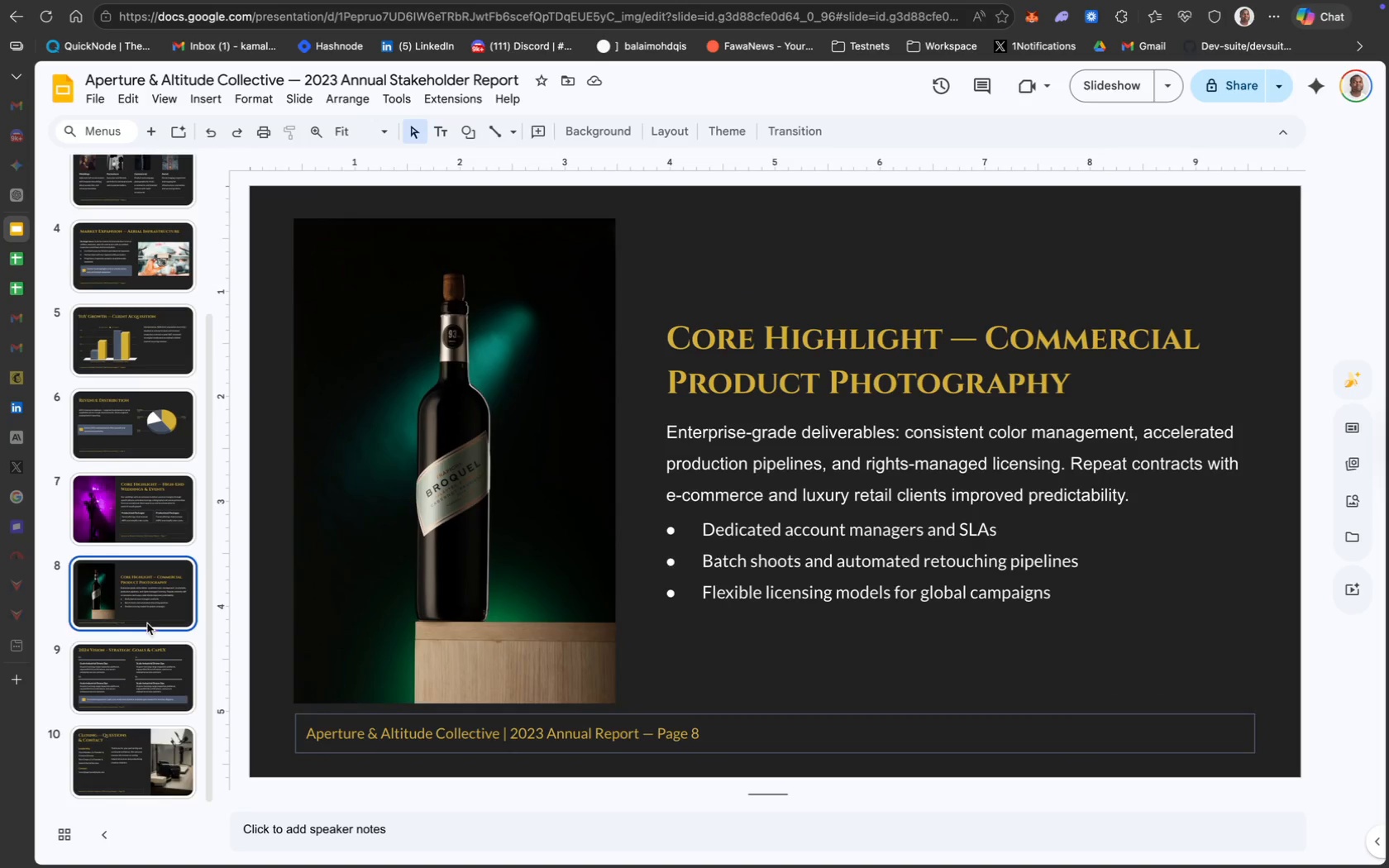 
left_click([146, 675])
 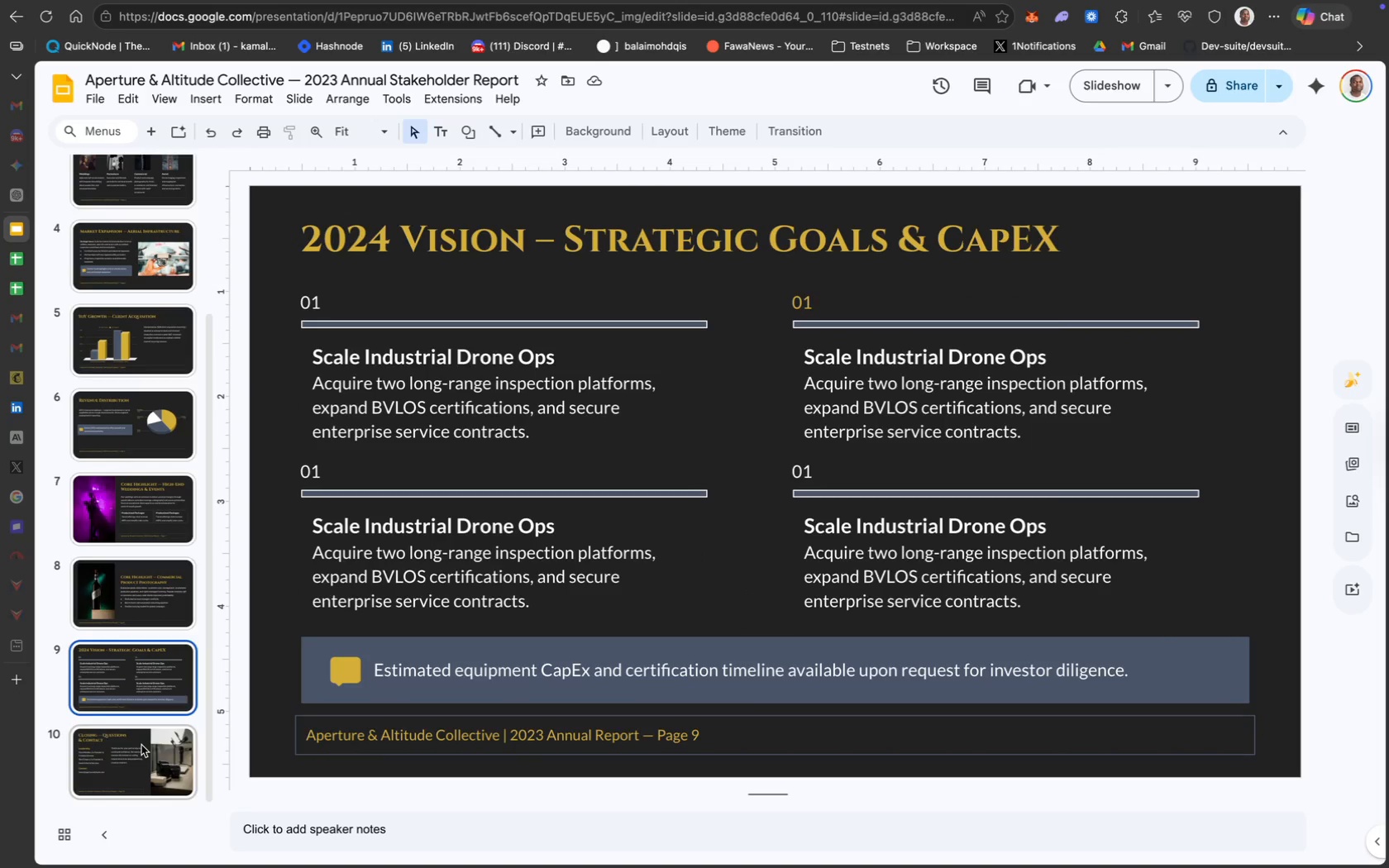 
left_click([144, 757])
 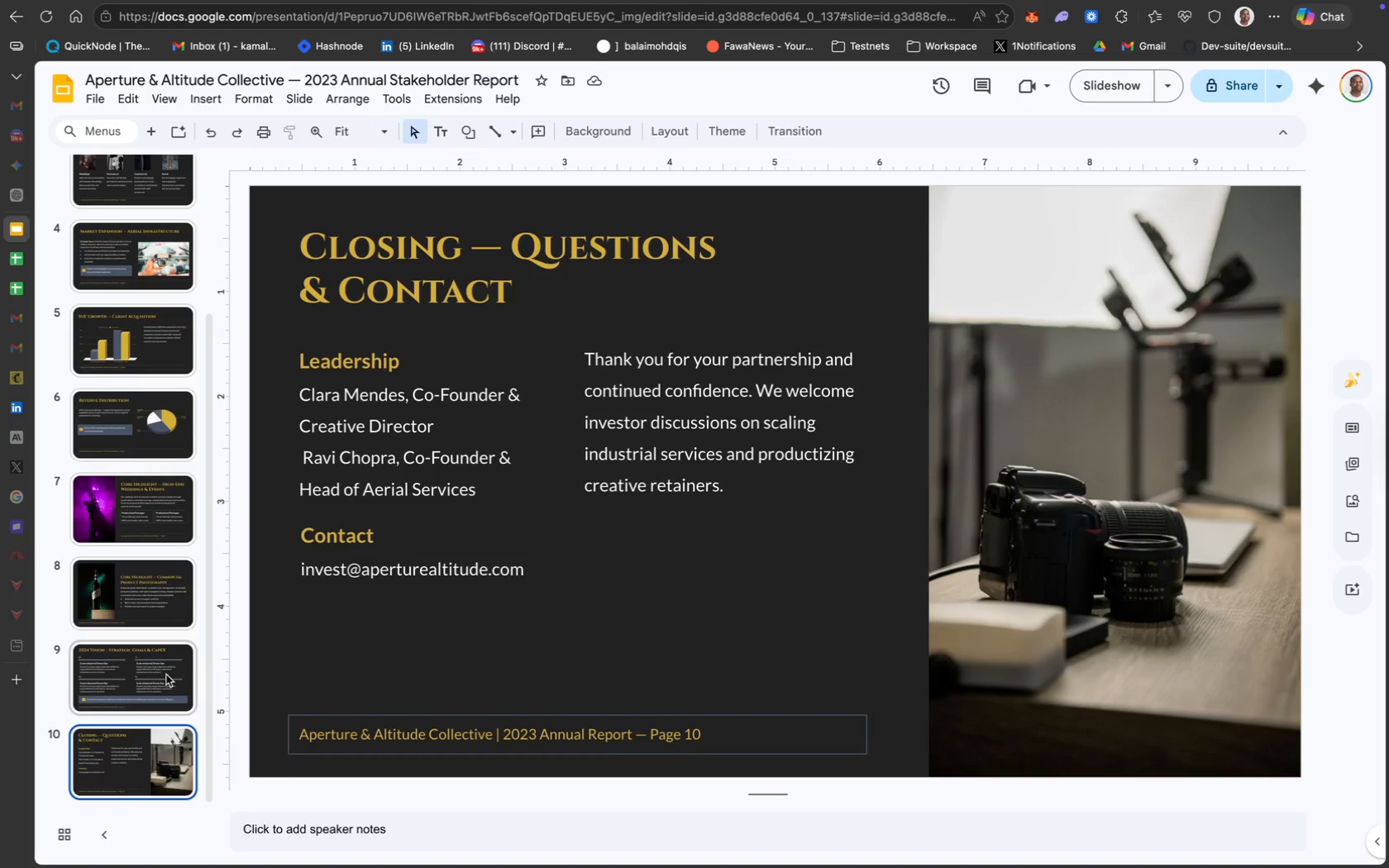 
scroll: coordinate [166, 675], scroll_direction: up, amount: 68.0
 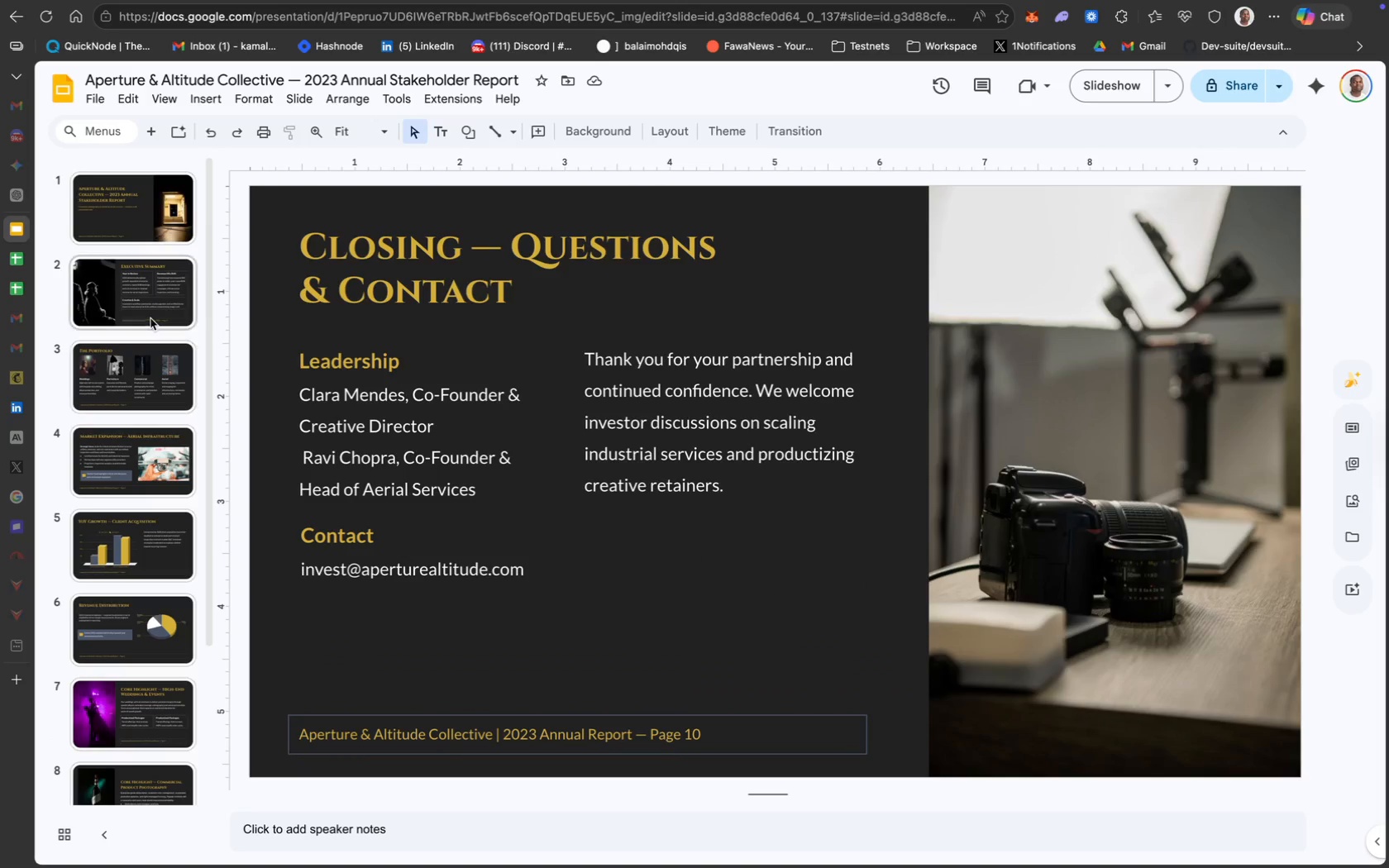 
left_click([151, 312])
 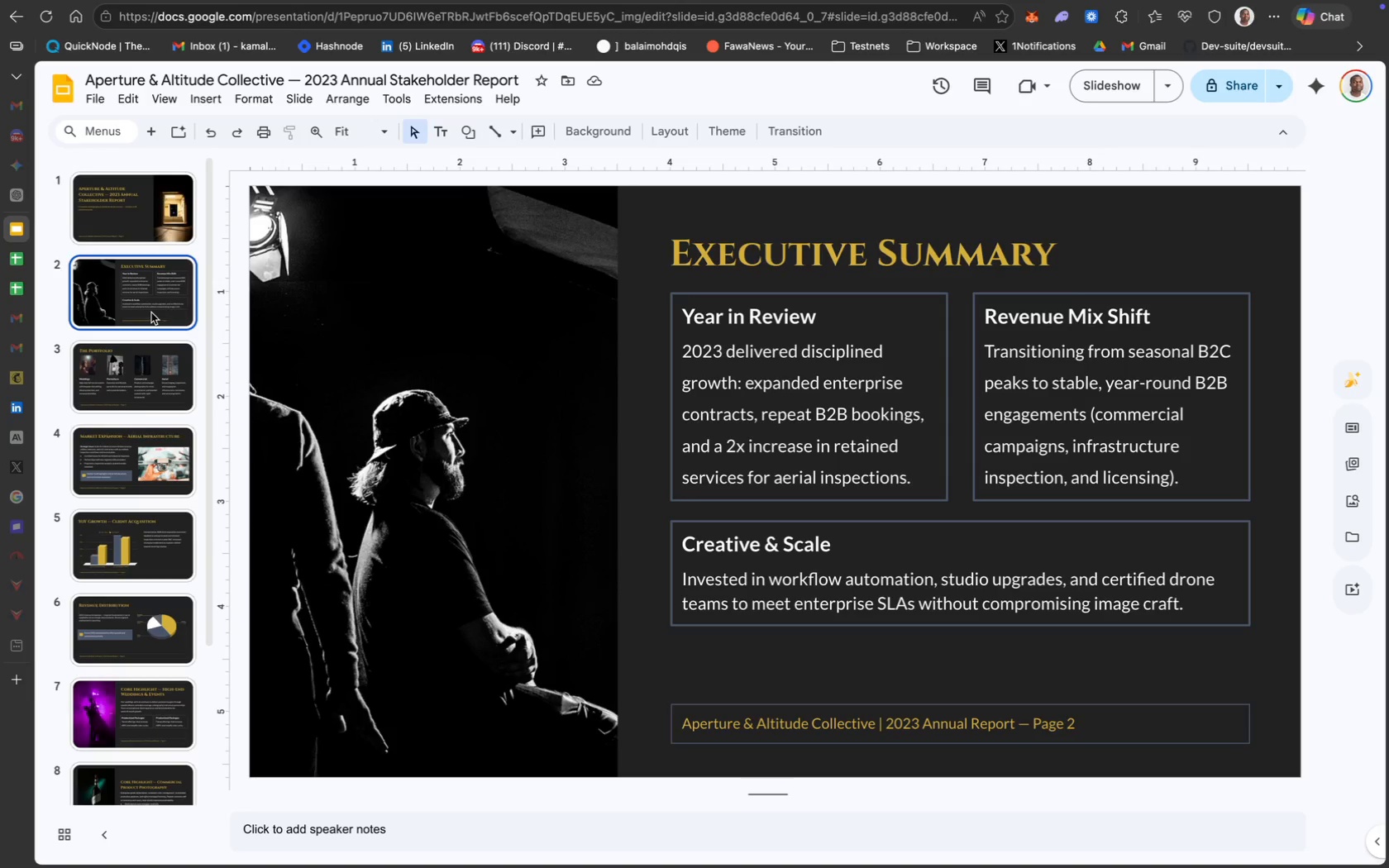 
wait(22.24)
 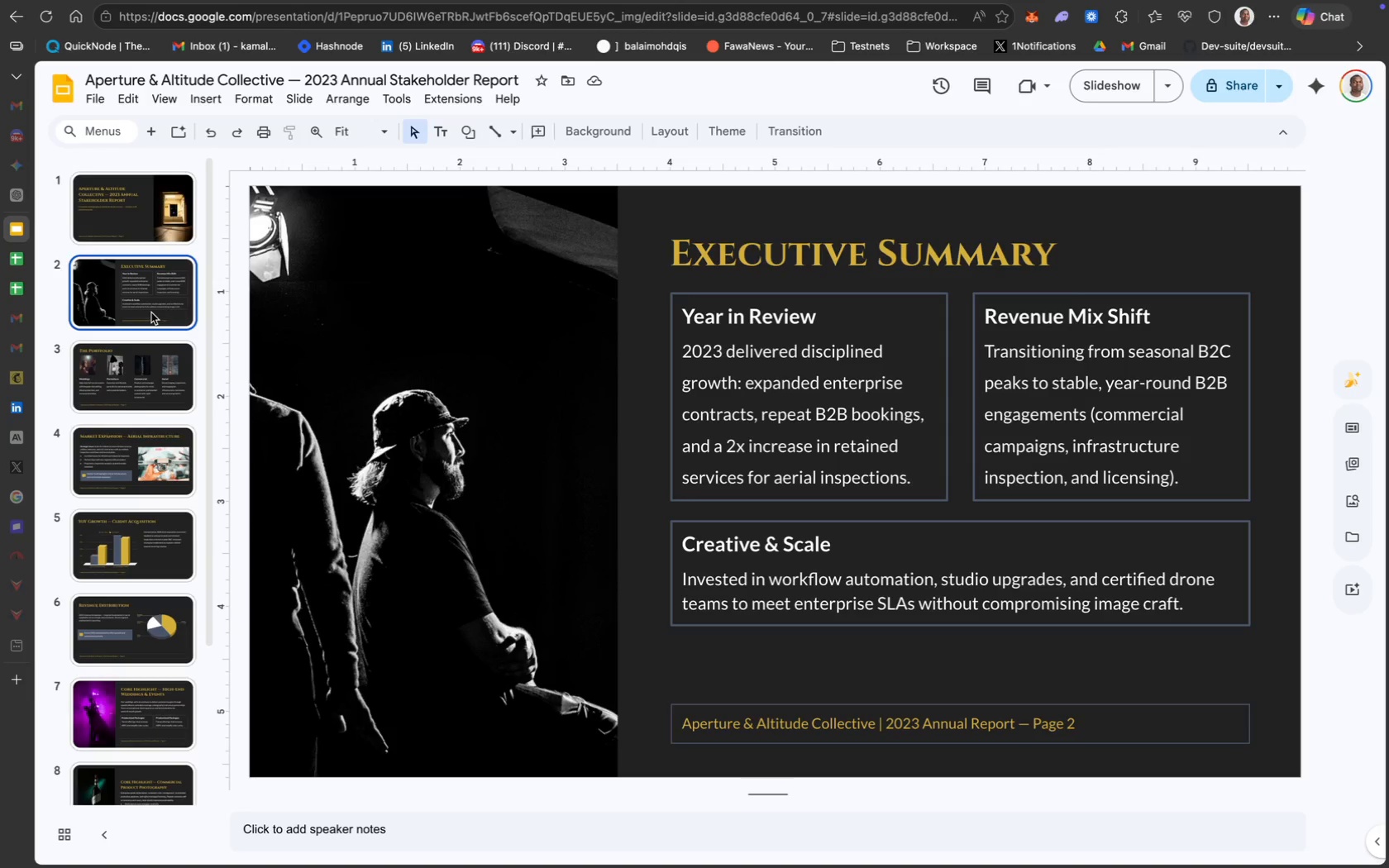 
left_click([131, 462])
 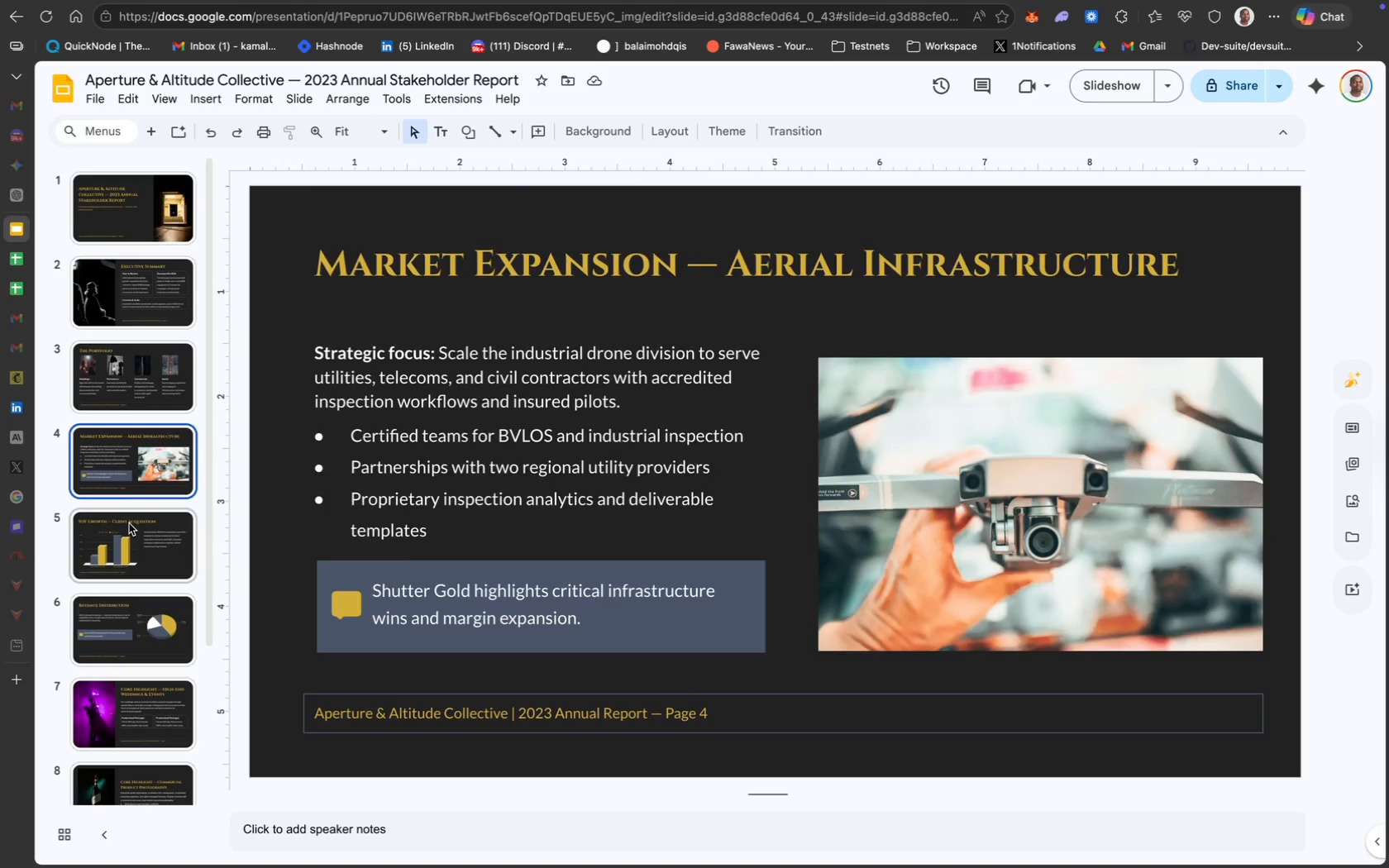 
left_click([129, 527])
 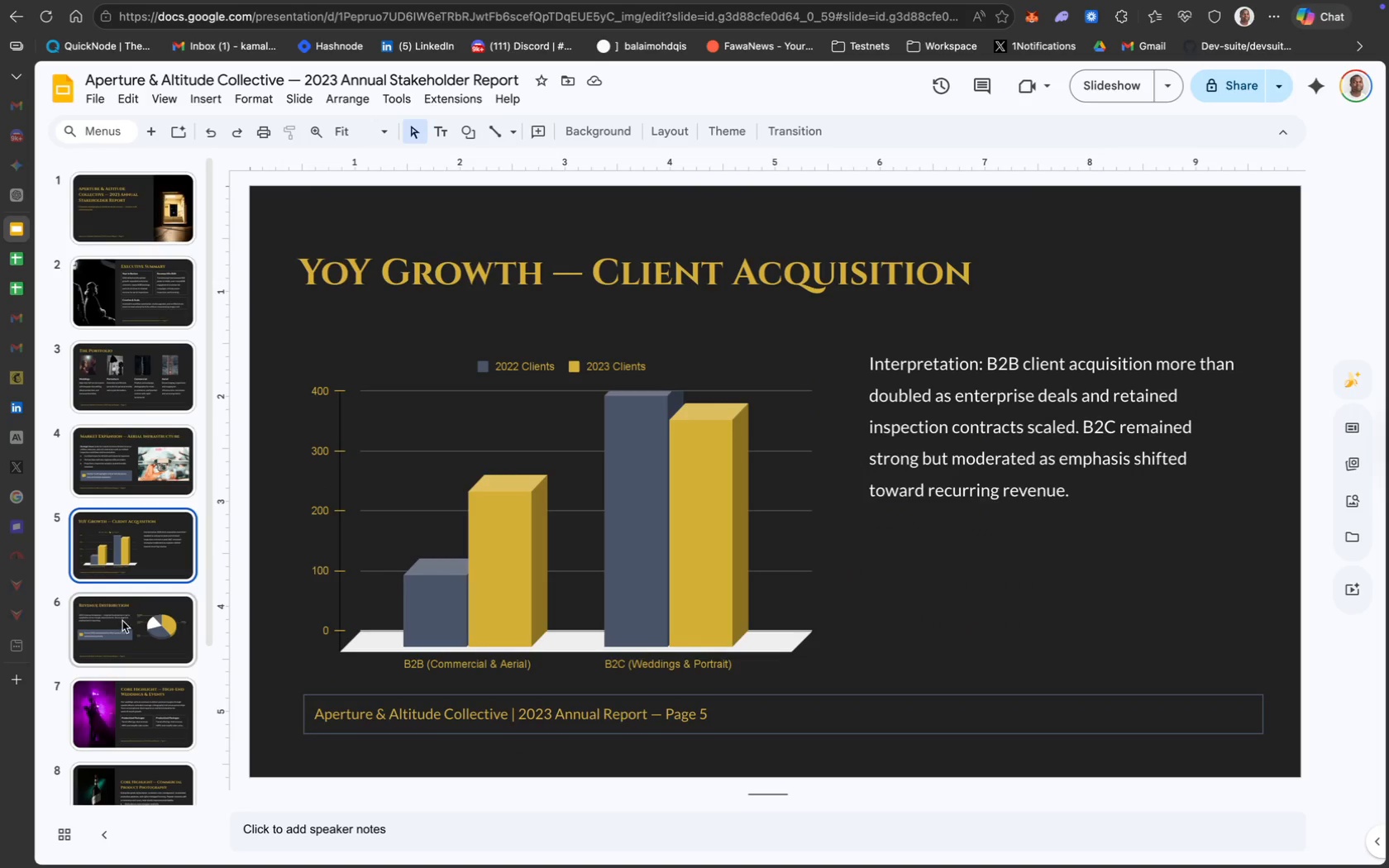 
left_click([122, 621])
 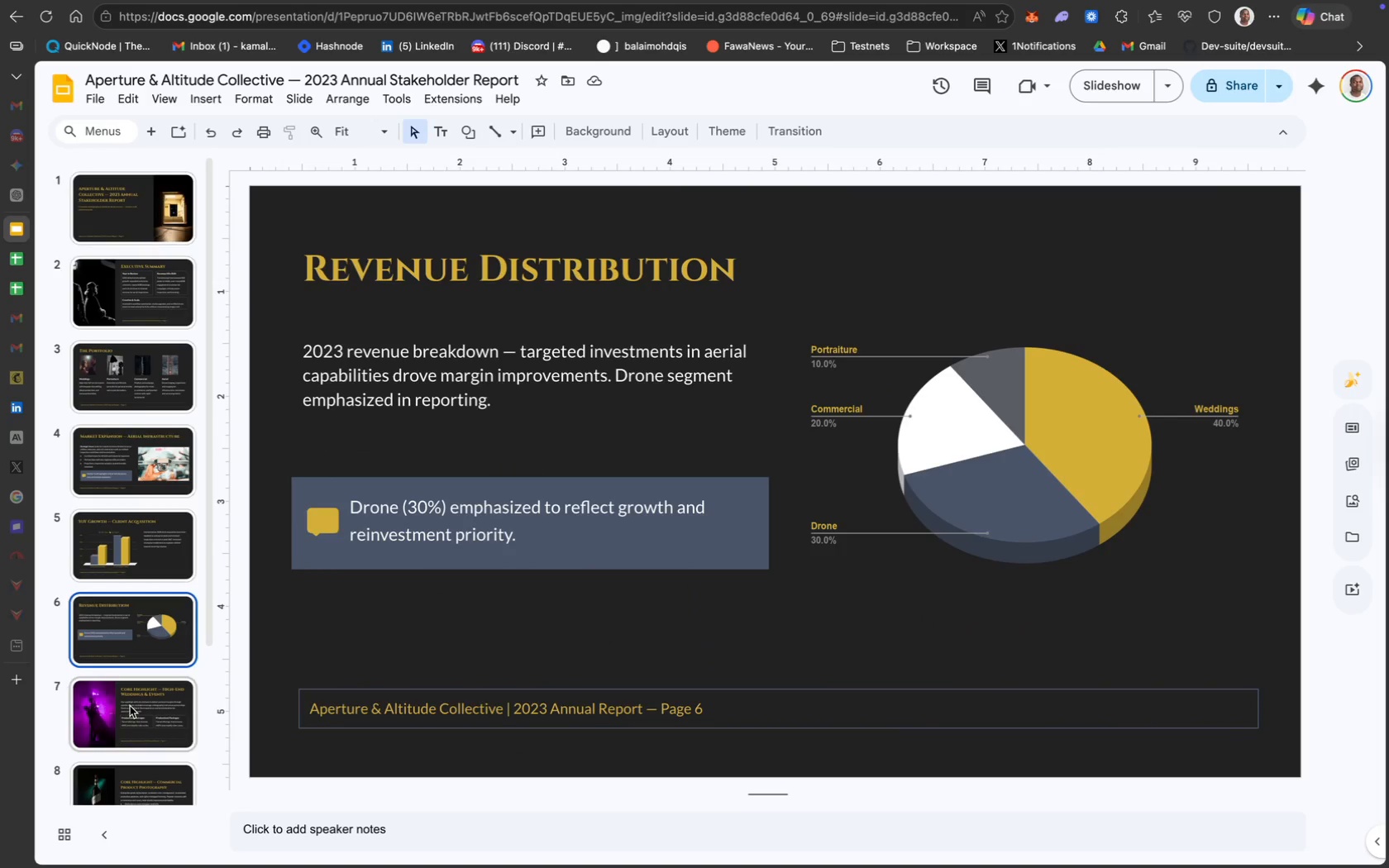 
left_click([130, 708])
 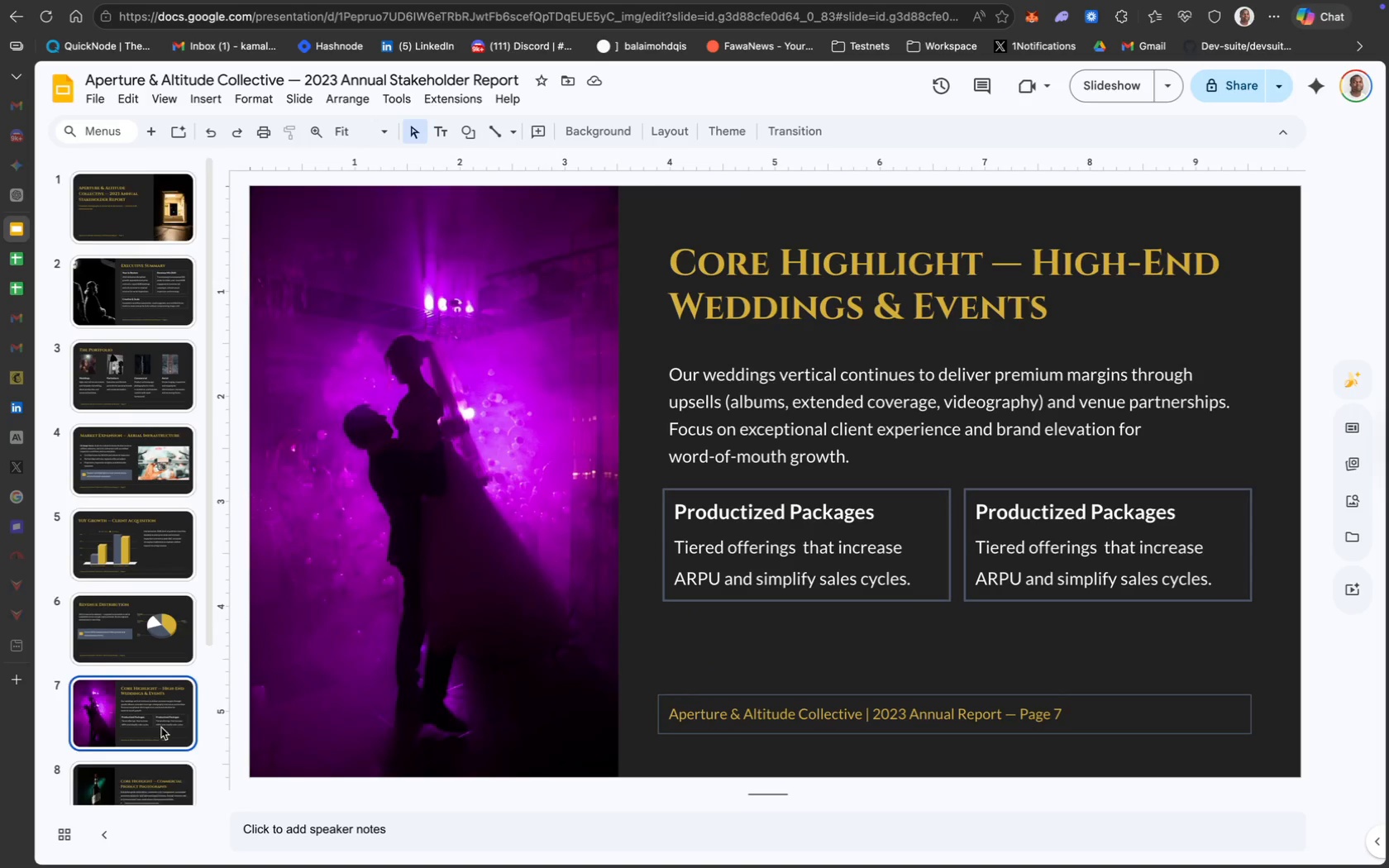 
scroll: coordinate [99, 754], scroll_direction: down, amount: 33.0
 